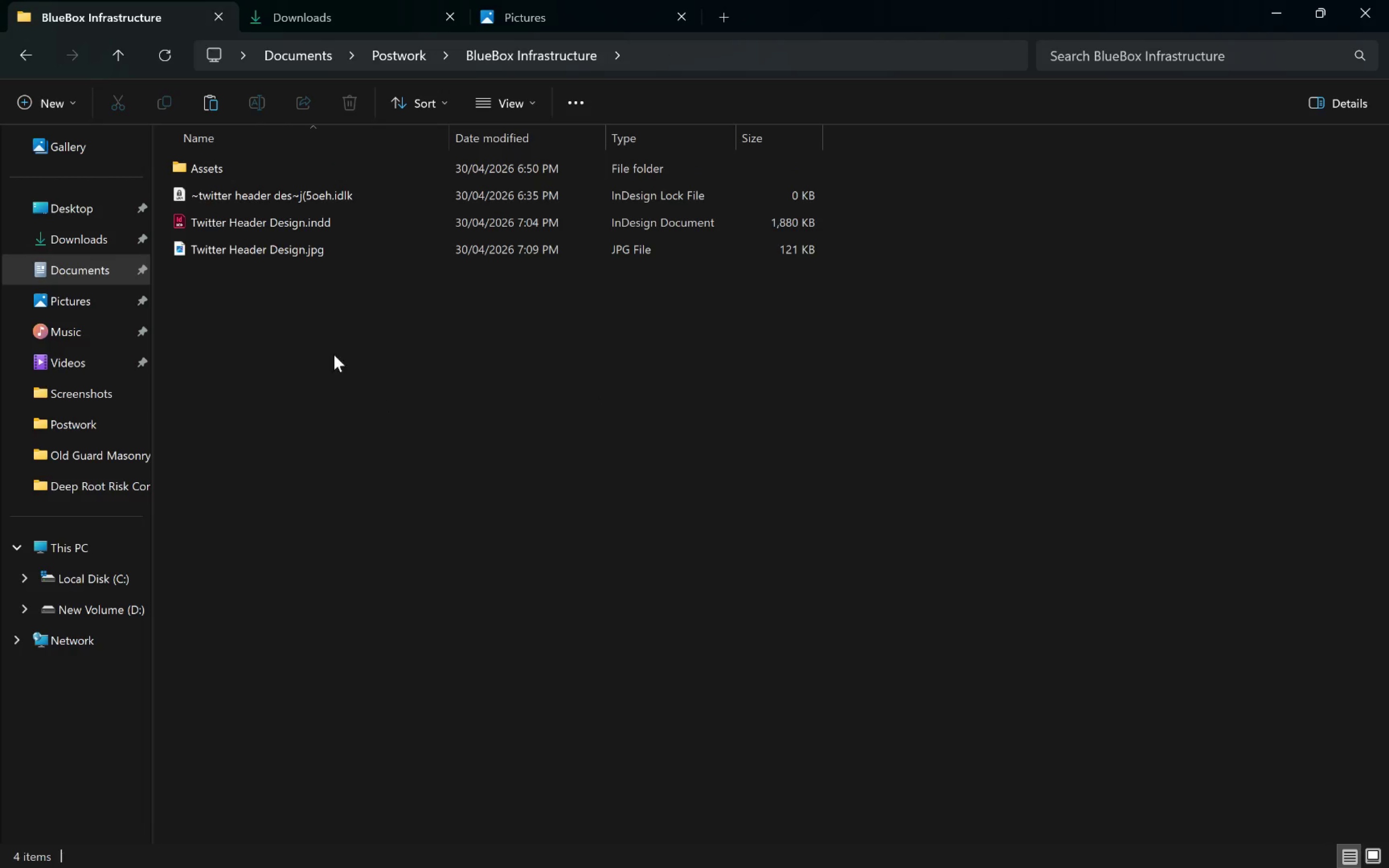 
left_click([240, 244])
 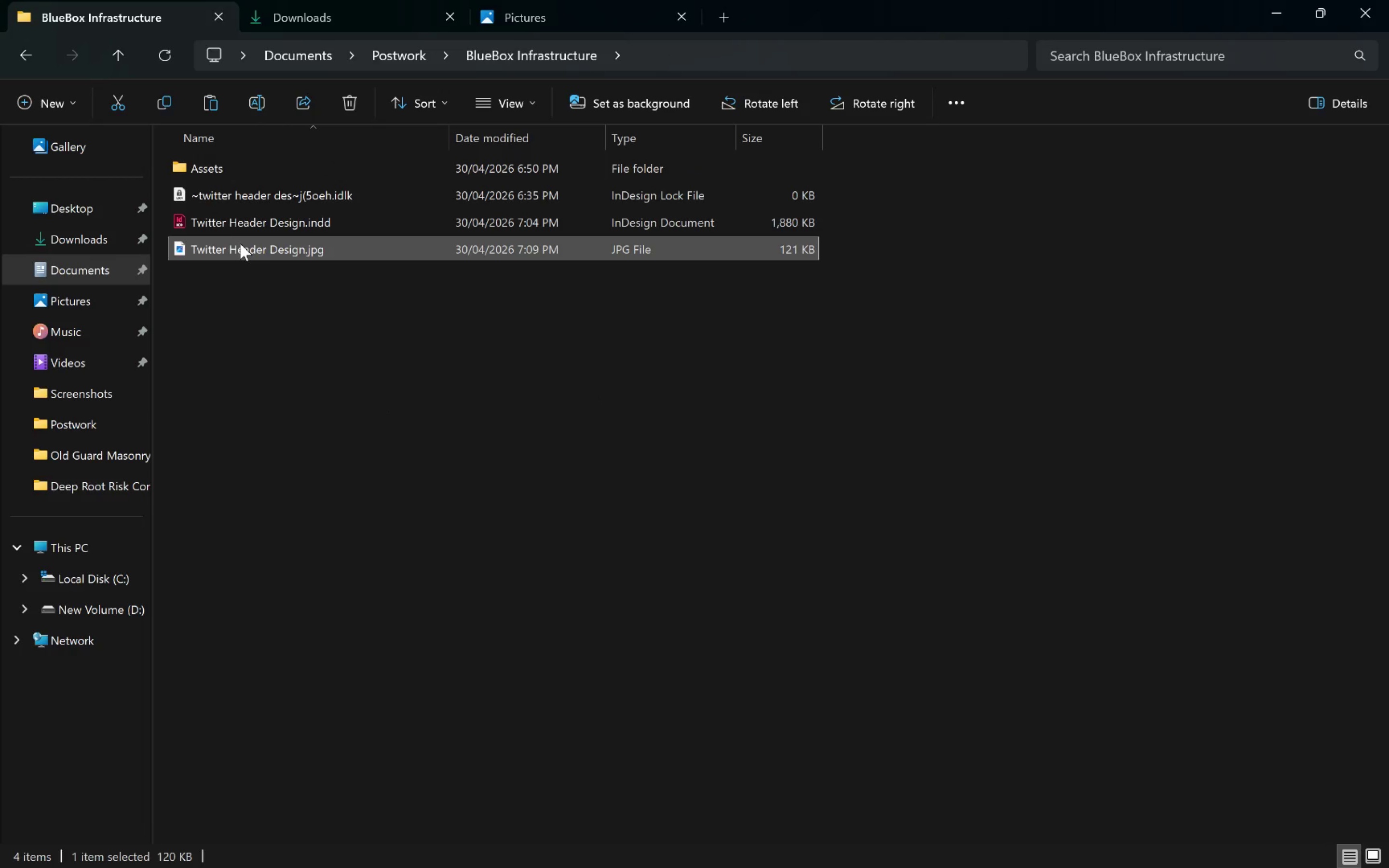 
key(Alt+Tab)
 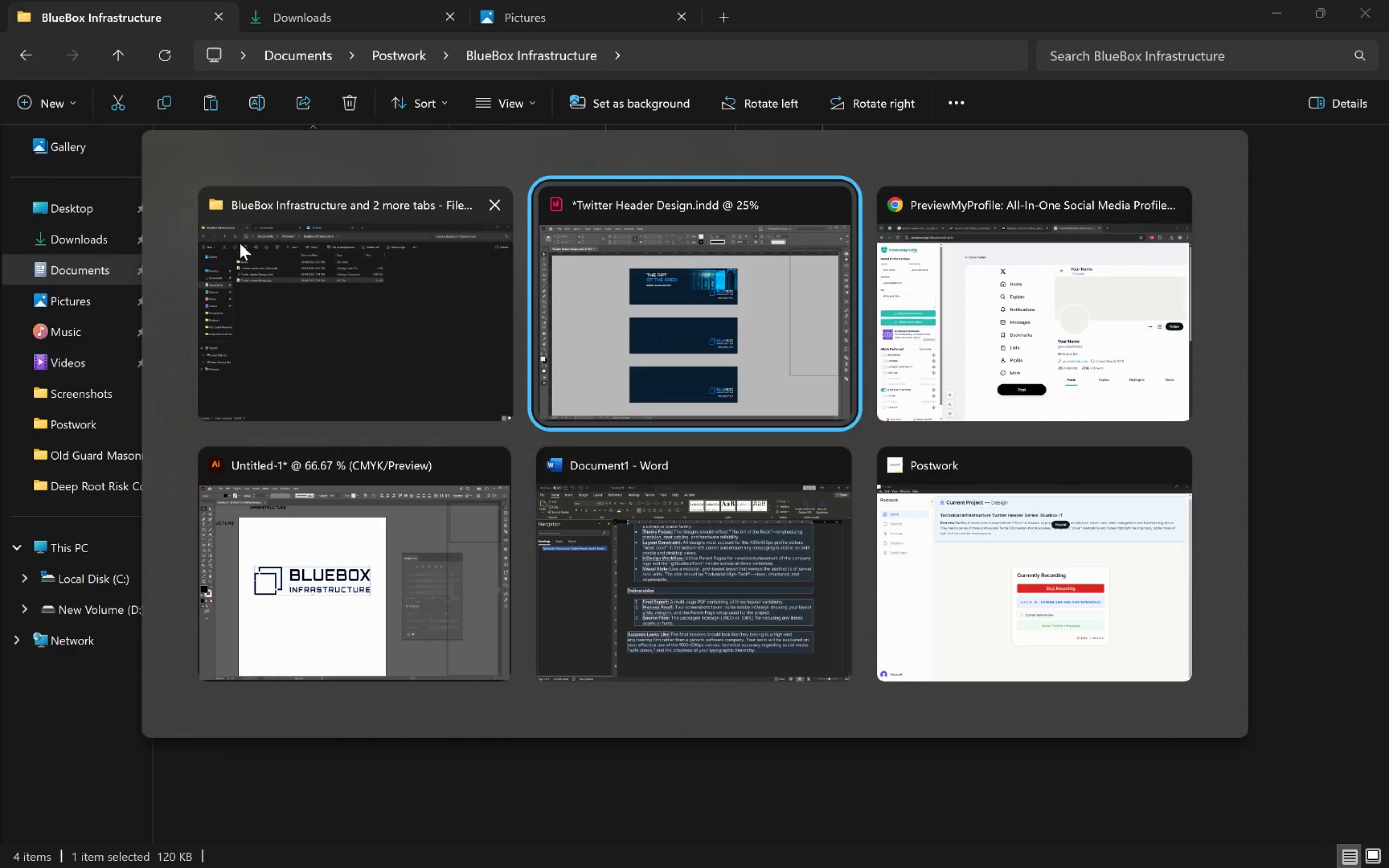 
key(Alt+Tab)
 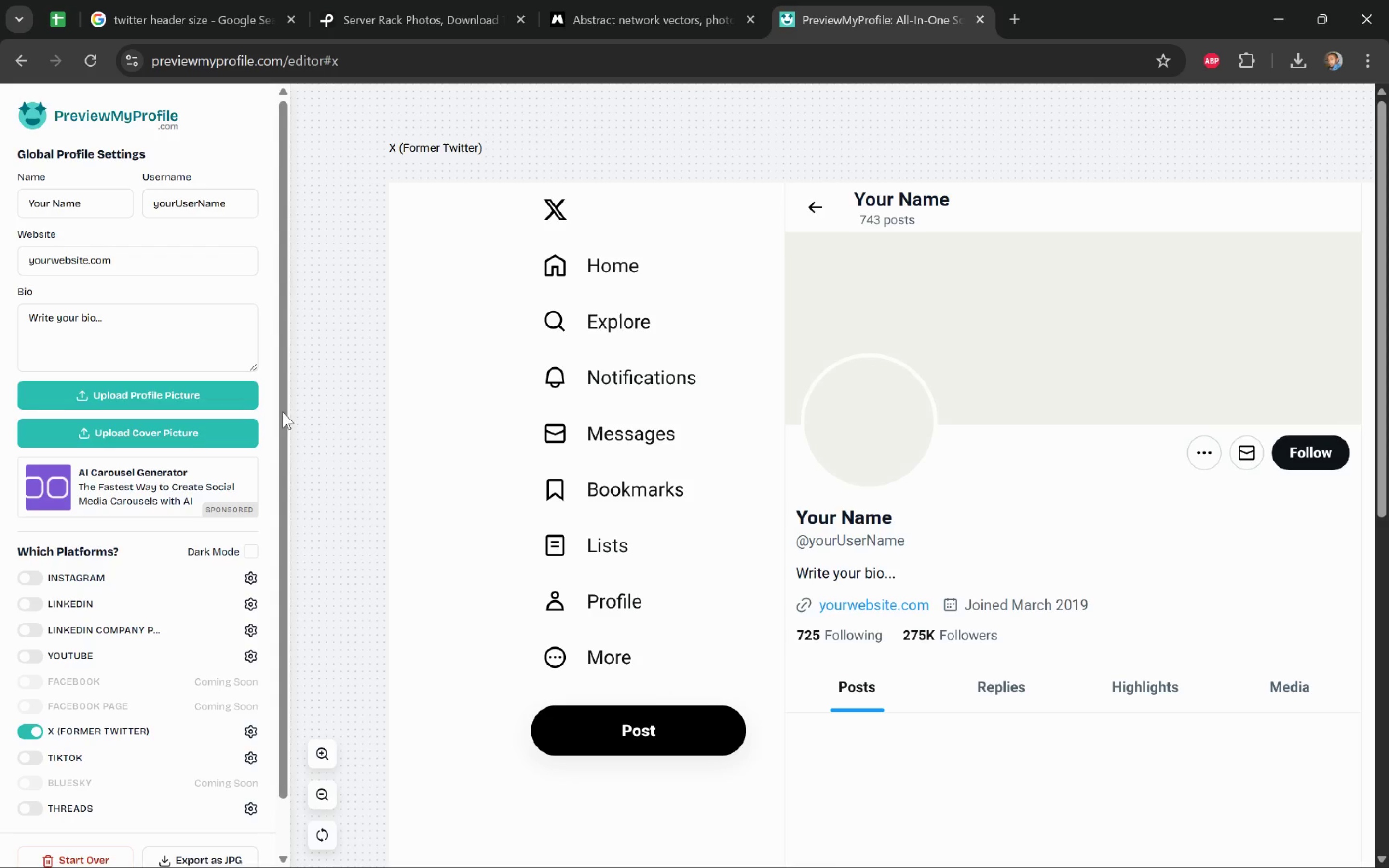 
mouse_move([176, 393])
 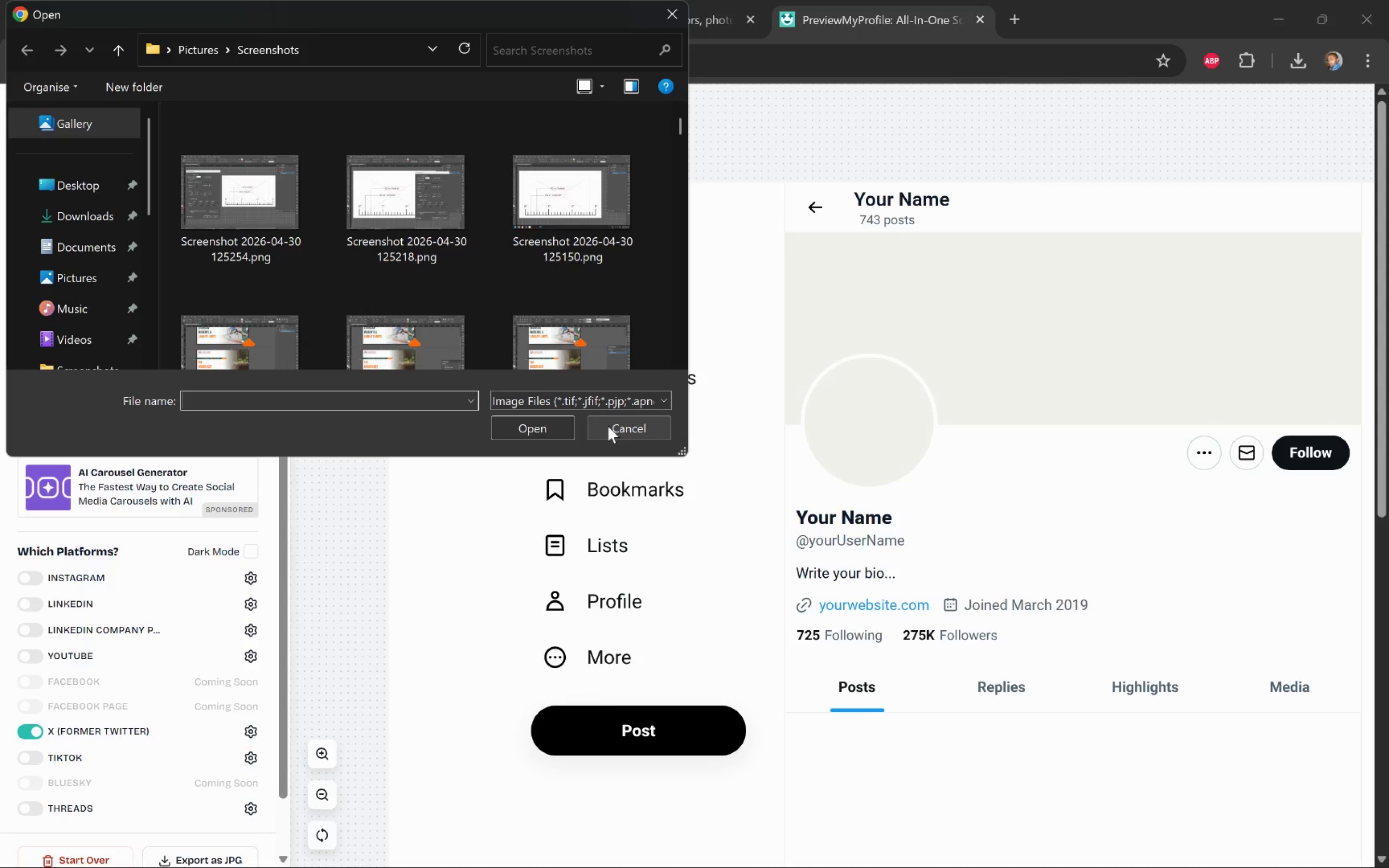 
left_click([658, 428])
 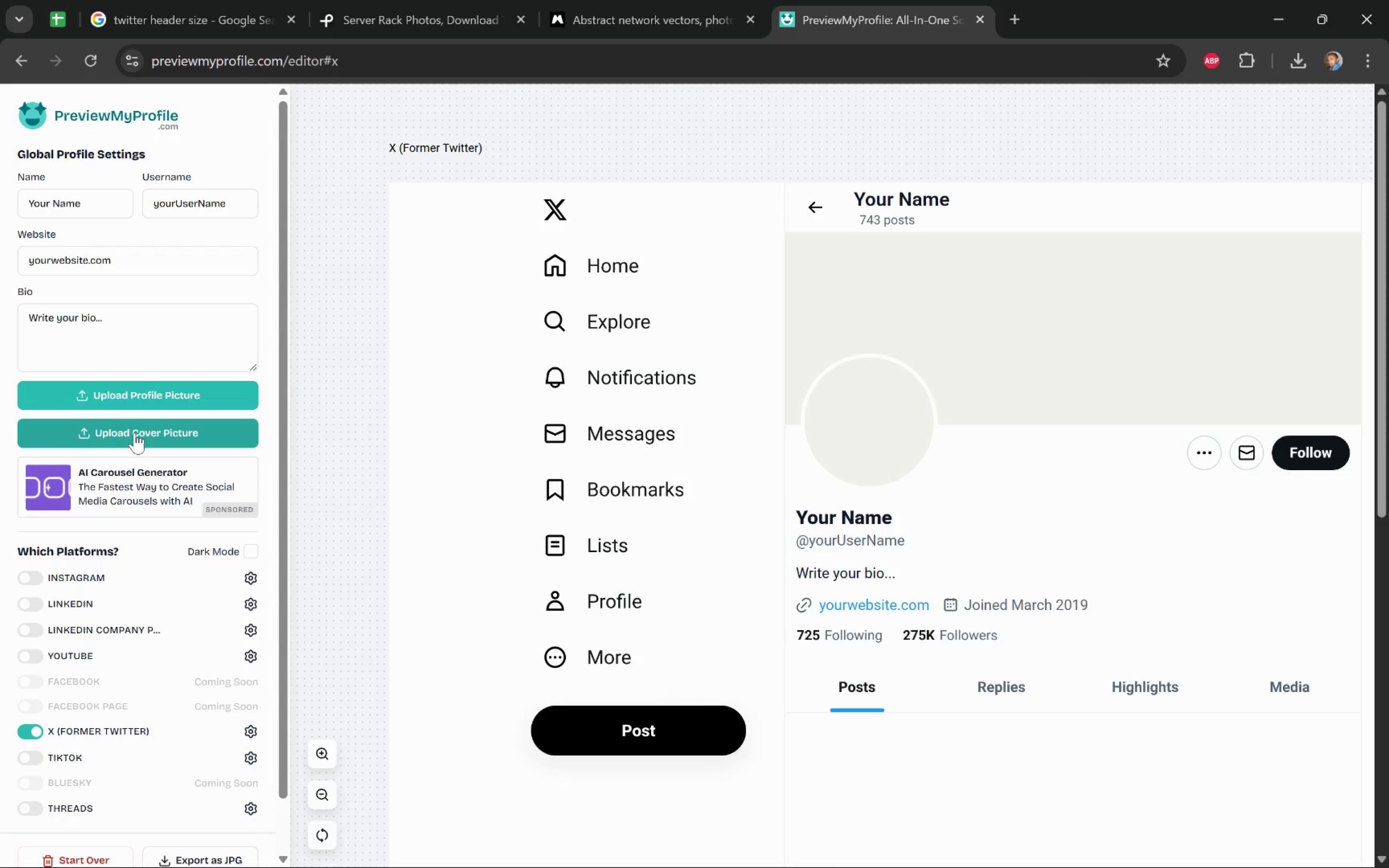 
left_click([144, 431])
 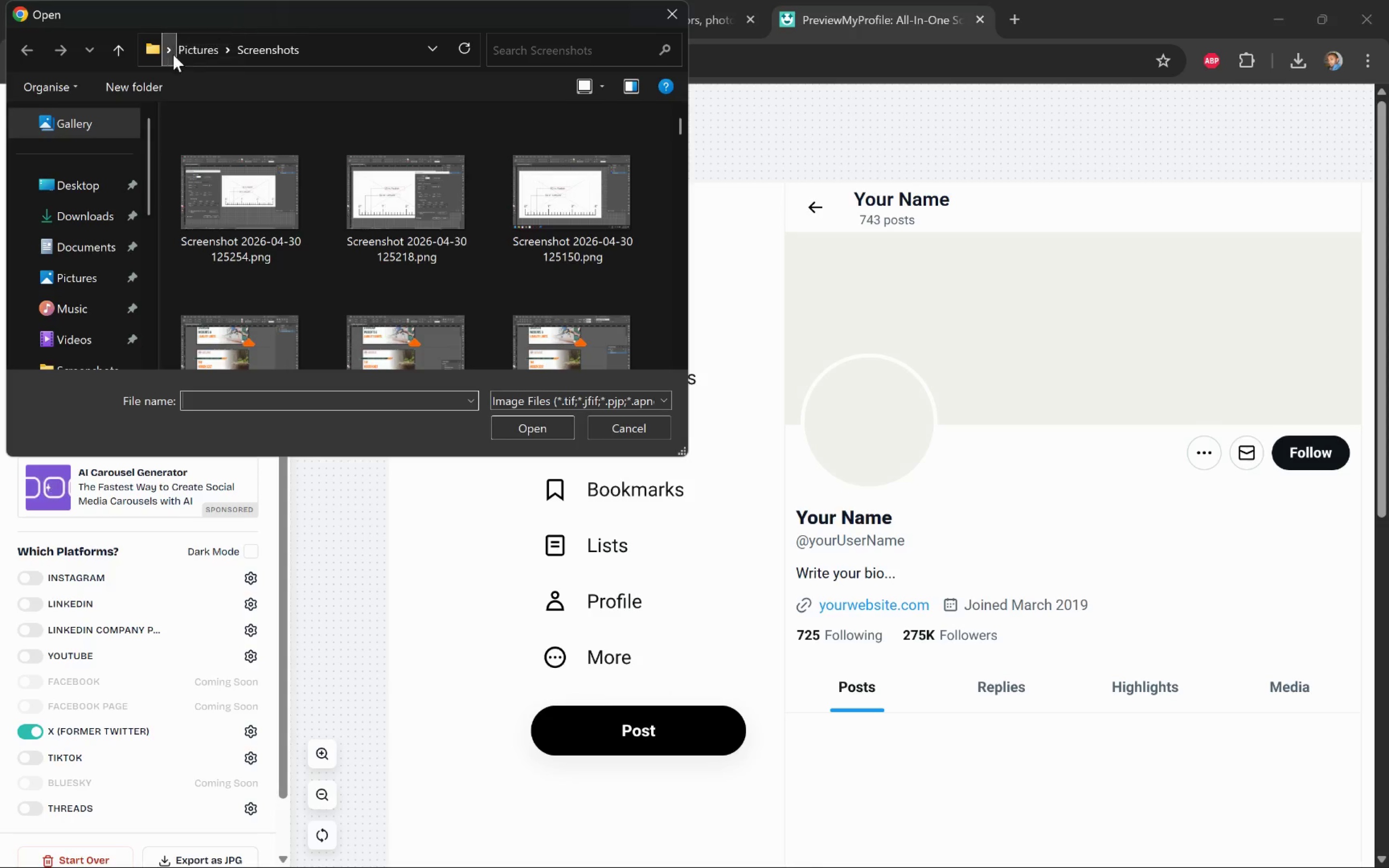 
left_click([93, 238])
 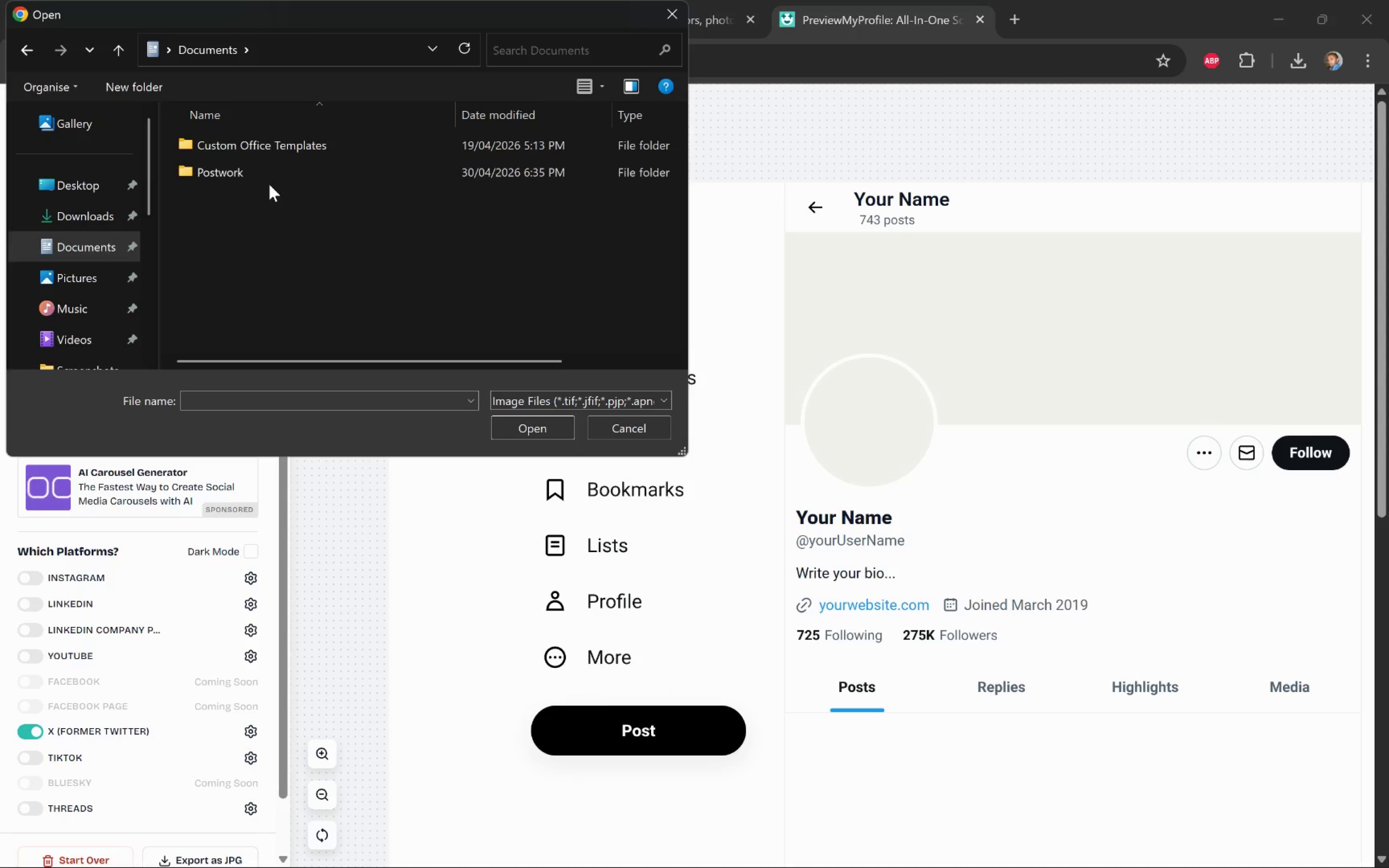 
double_click([269, 180])
 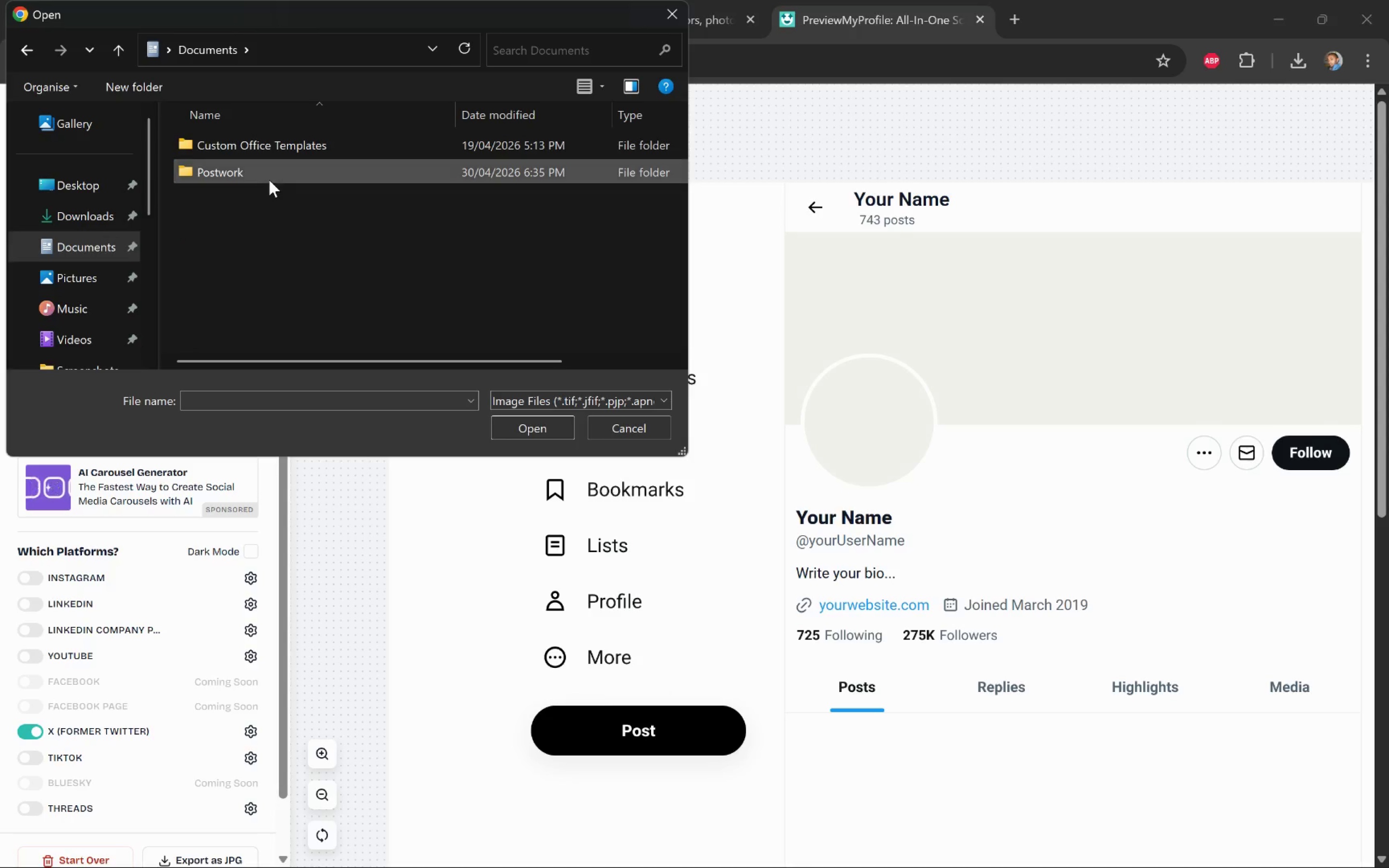 
triple_click([269, 180])
 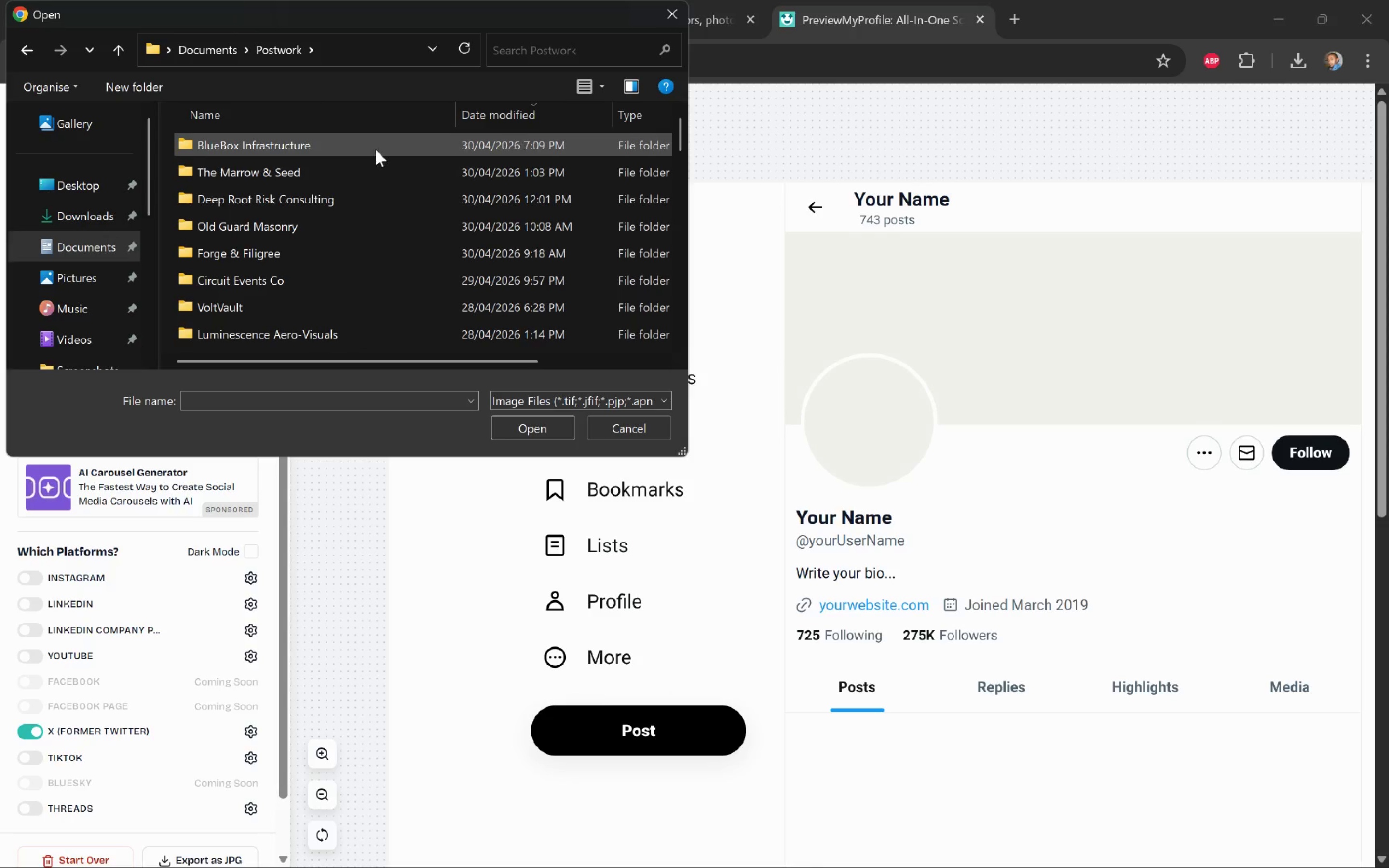 
double_click([337, 149])
 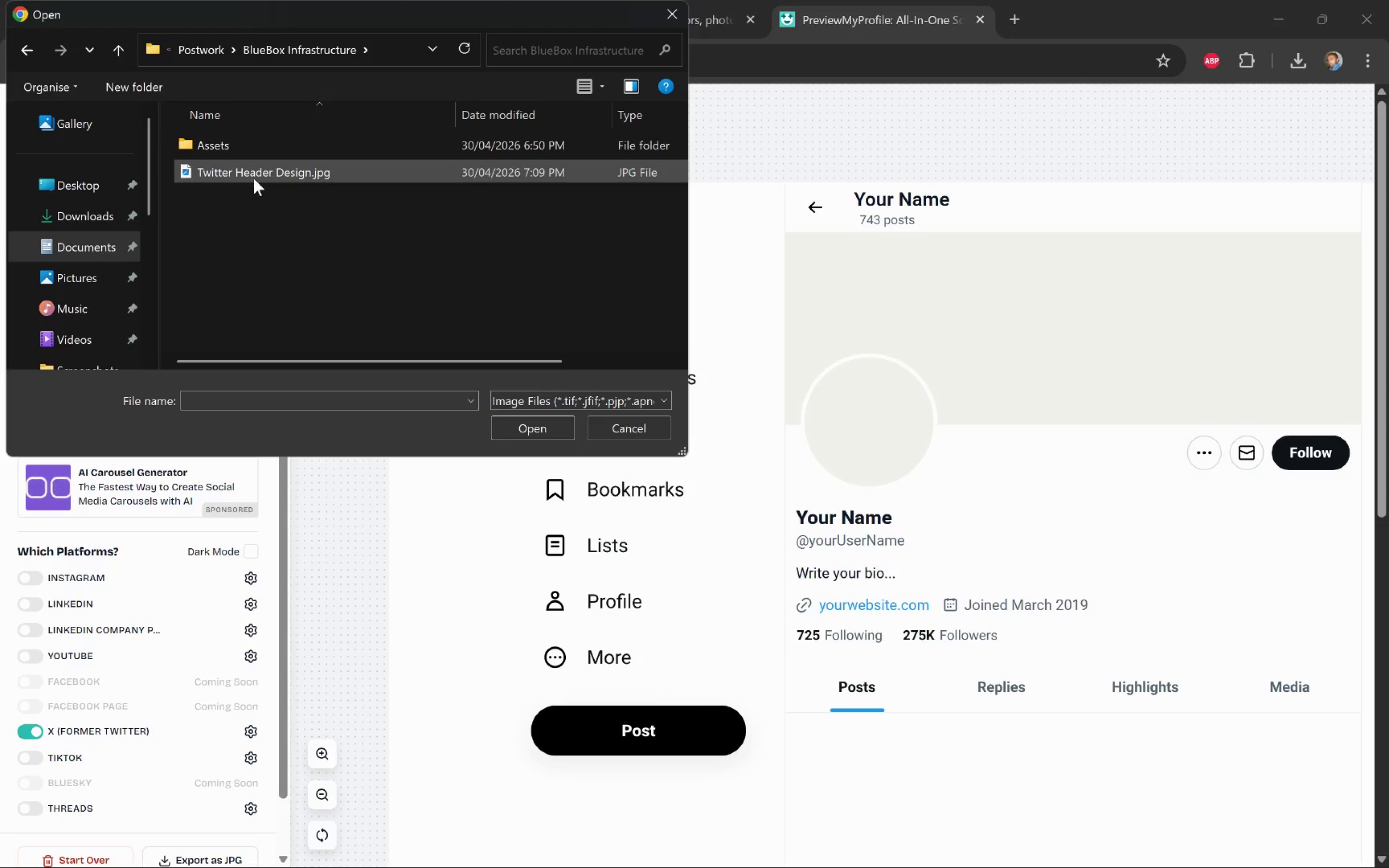 
double_click([254, 178])
 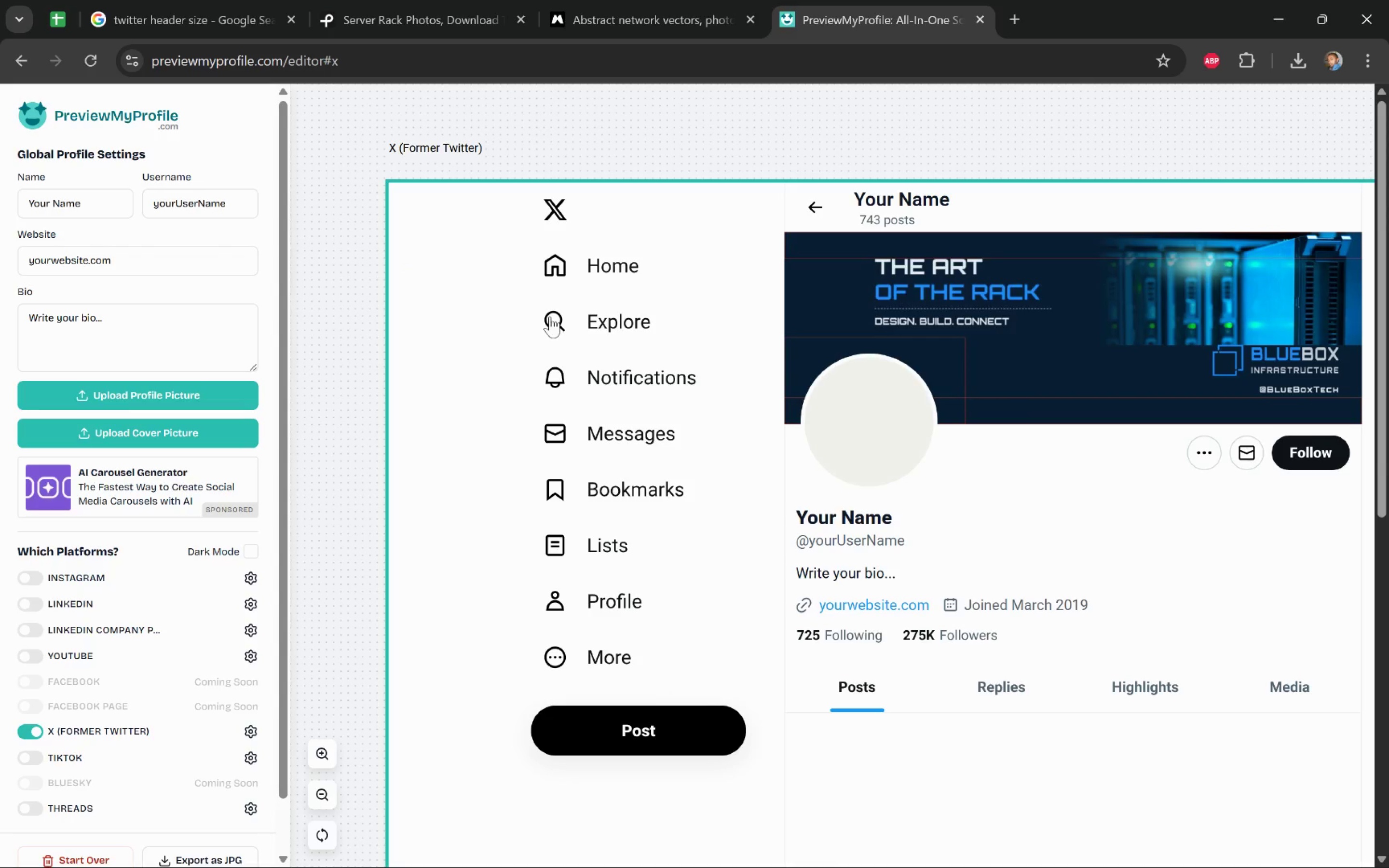 
wait(12.1)
 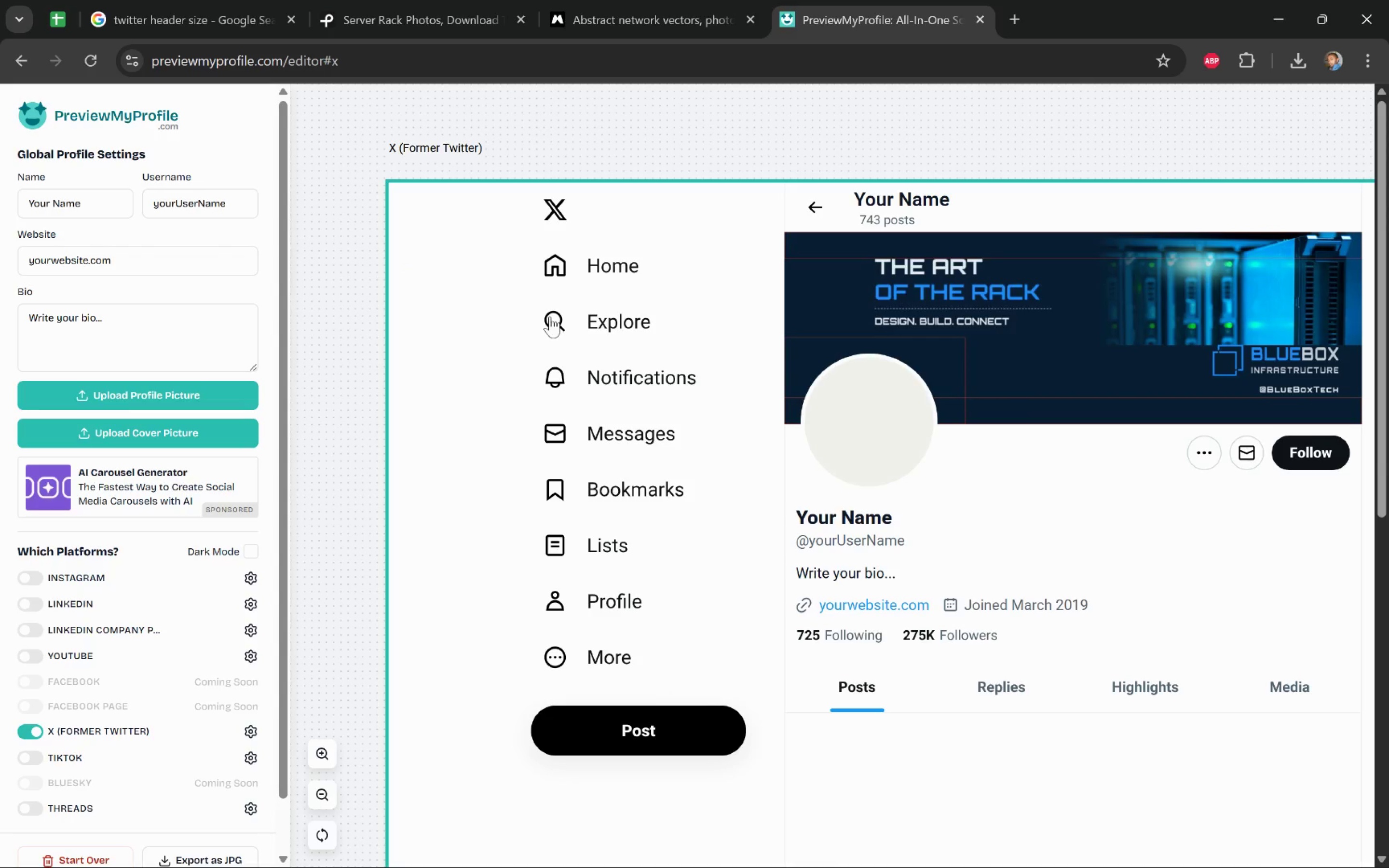 
mouse_move([314, 811])
 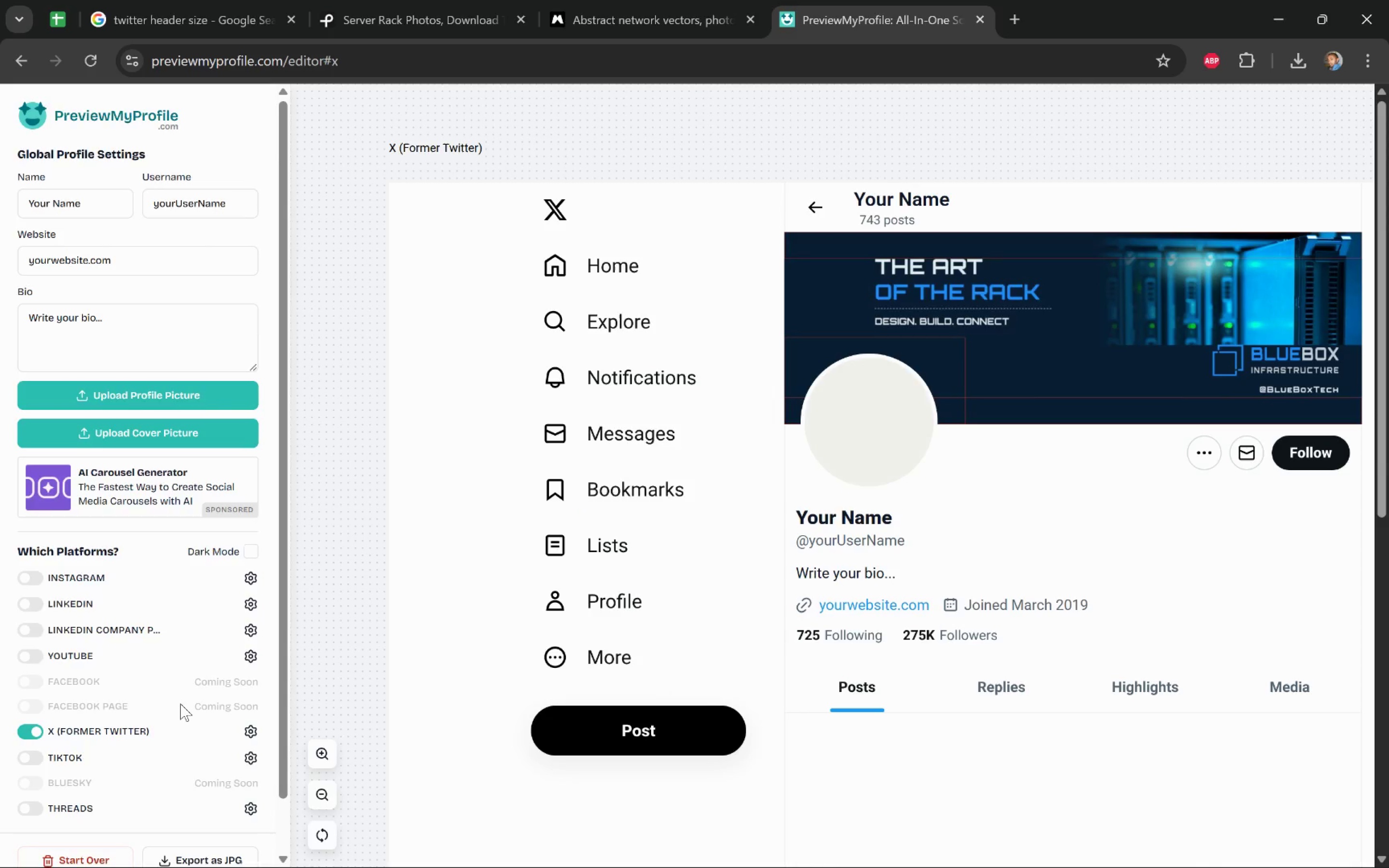 
scroll: coordinate [890, 771], scroll_direction: down, amount: 10.0
 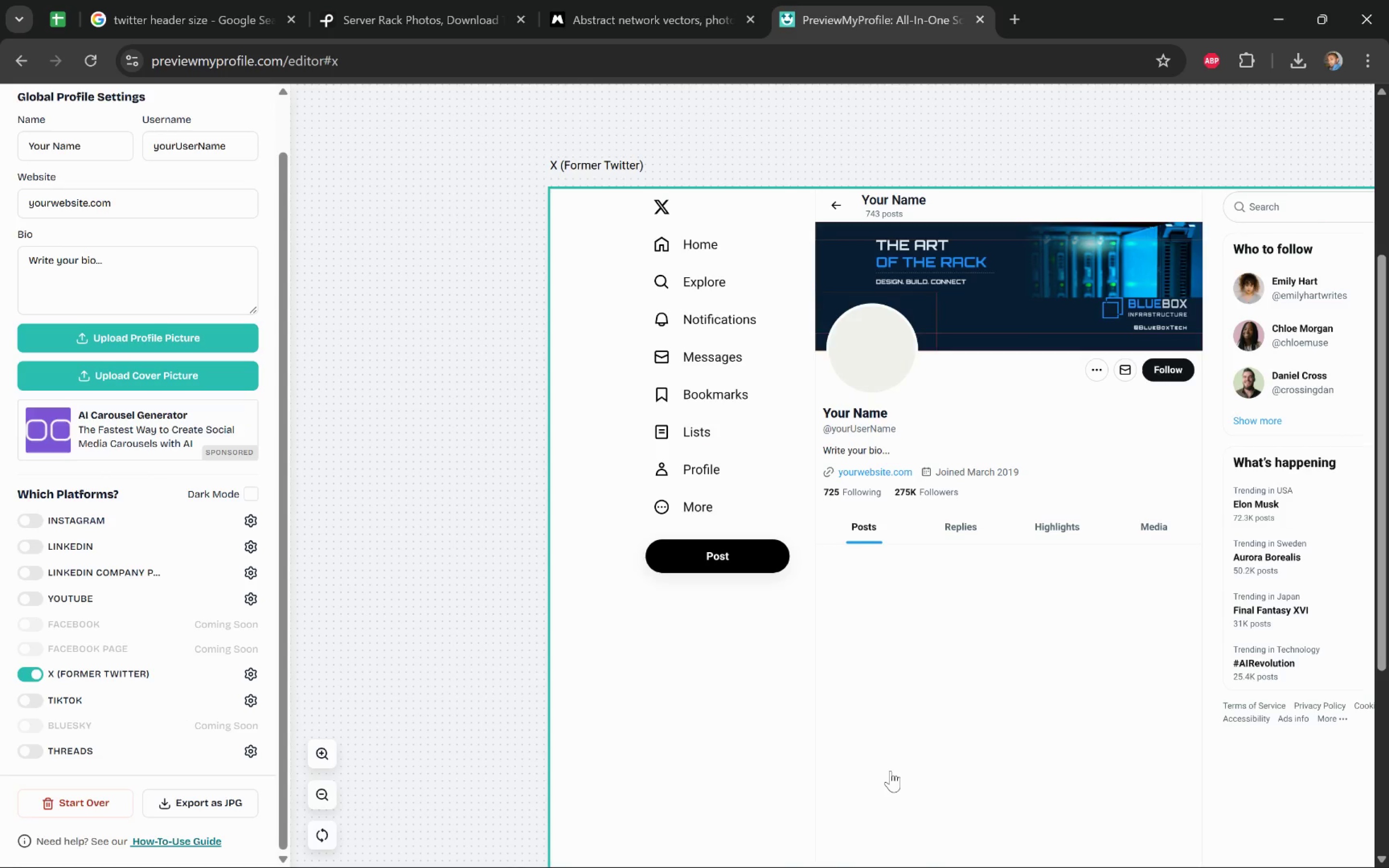 
scroll: coordinate [890, 771], scroll_direction: none, amount: 0.0
 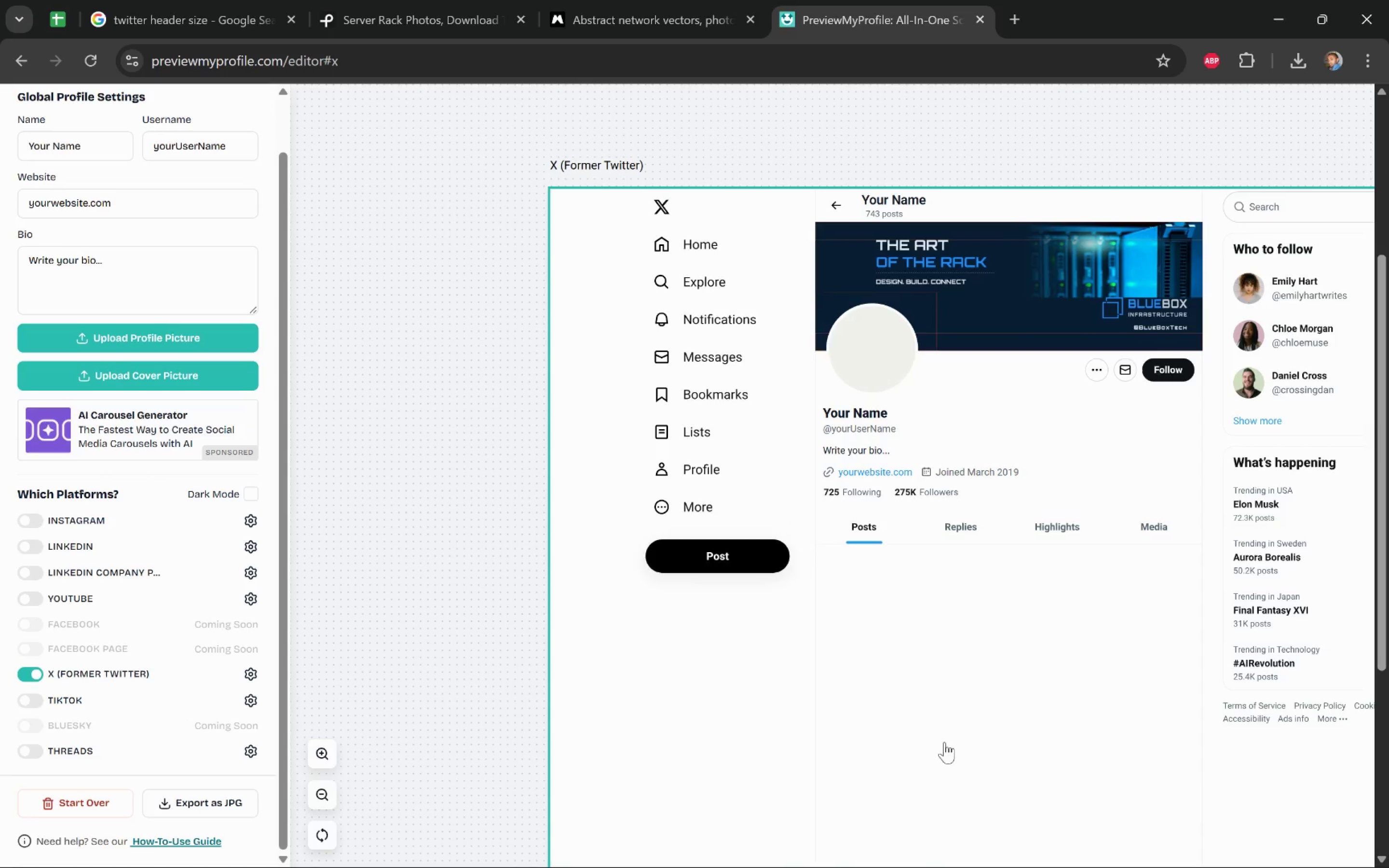 
left_click_drag(start_coordinate=[961, 740], to_coordinate=[550, 693])
 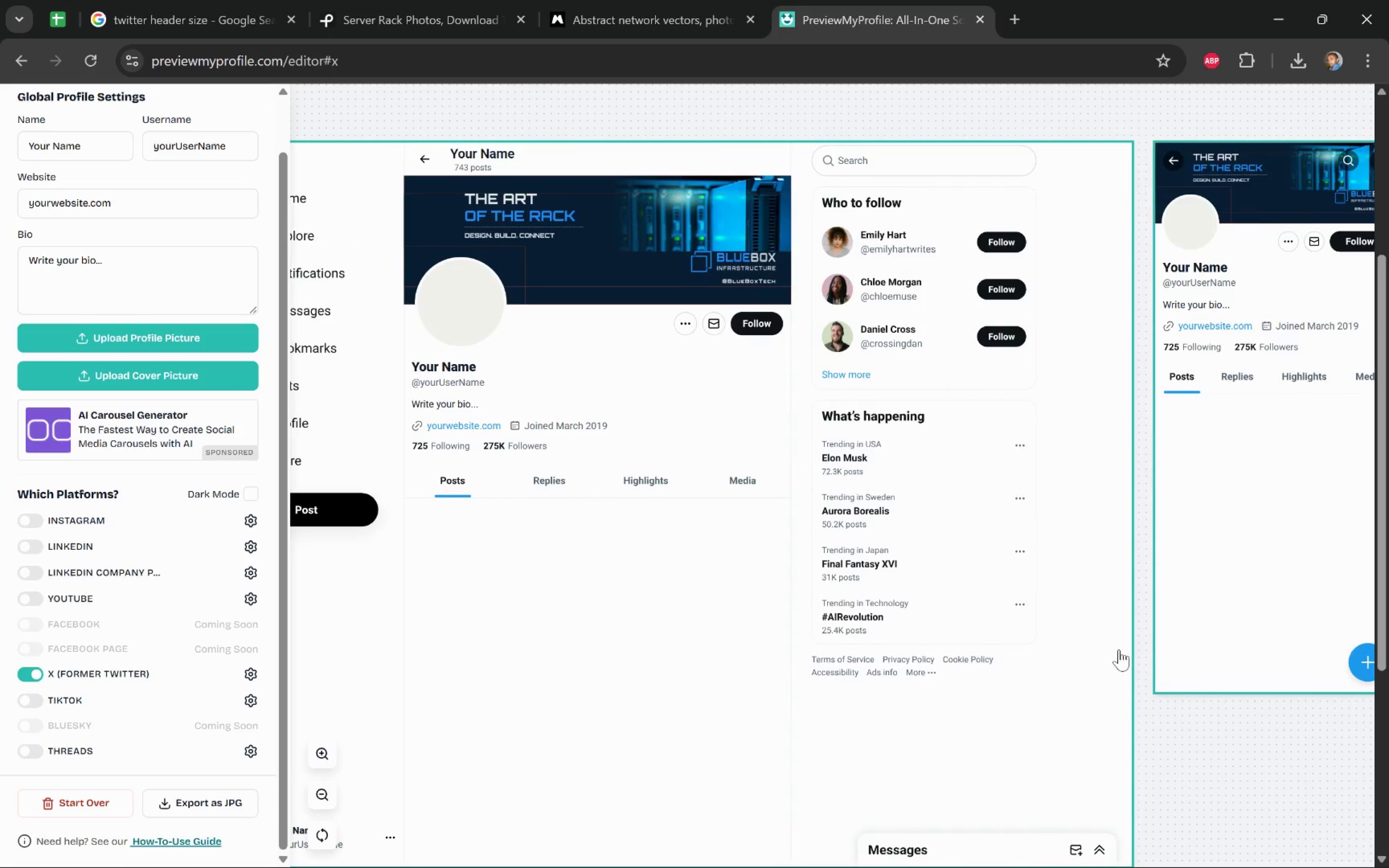 
left_click_drag(start_coordinate=[1124, 648], to_coordinate=[711, 689])
 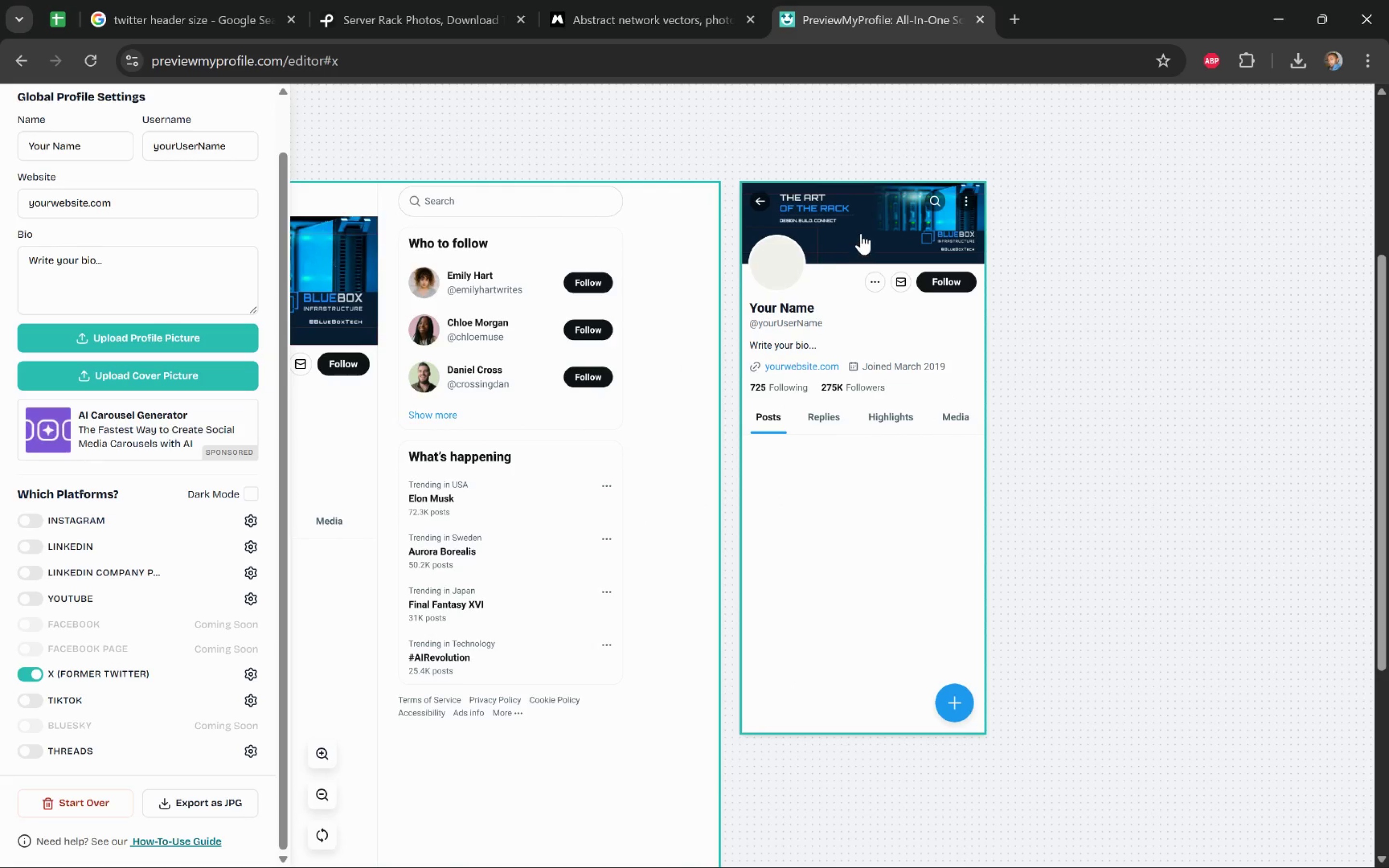 
left_click_drag(start_coordinate=[949, 273], to_coordinate=[1009, 409])
 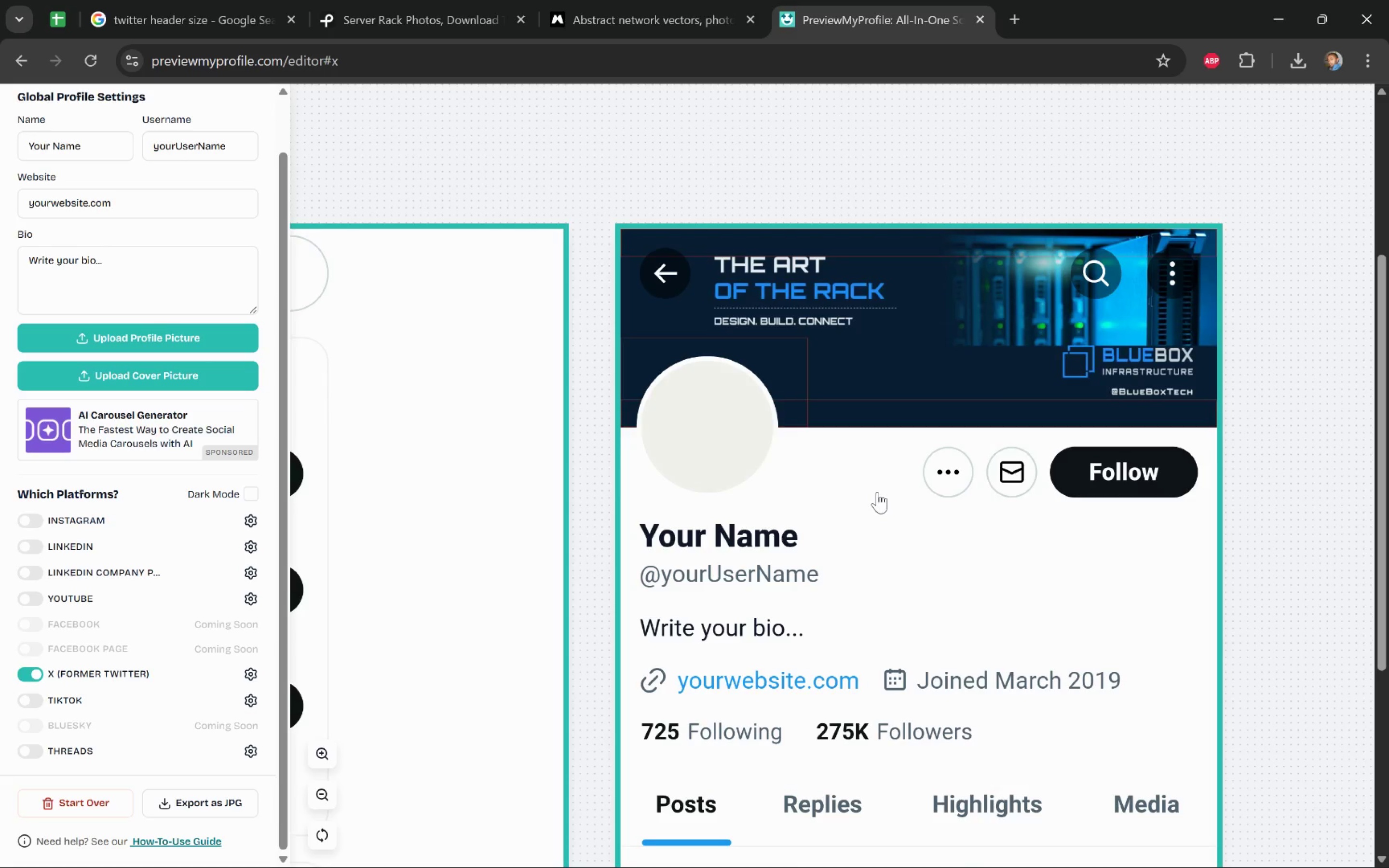 
scroll: coordinate [872, 262], scroll_direction: up, amount: 9.0
 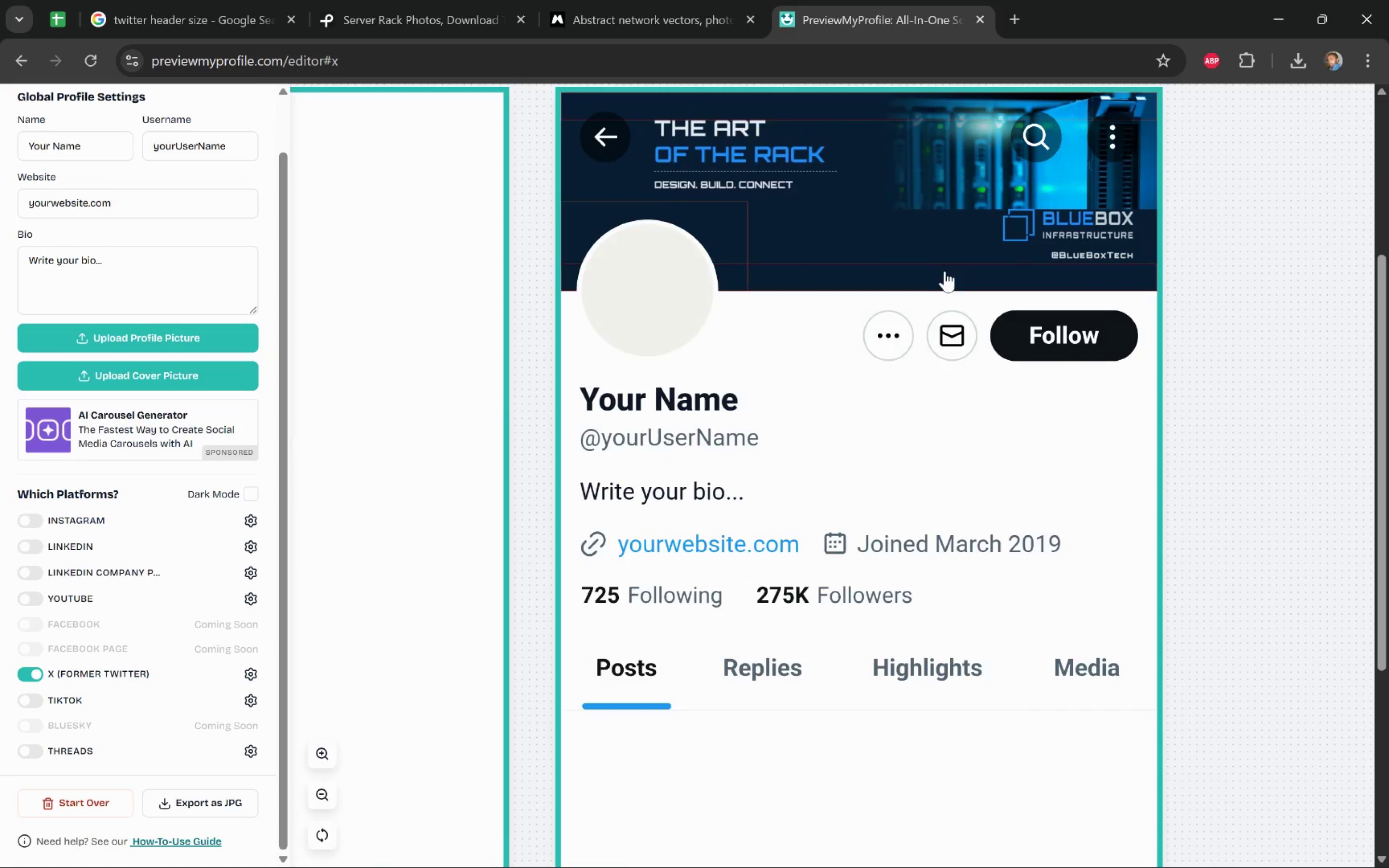 
left_click_drag(start_coordinate=[489, 438], to_coordinate=[1084, 458])
 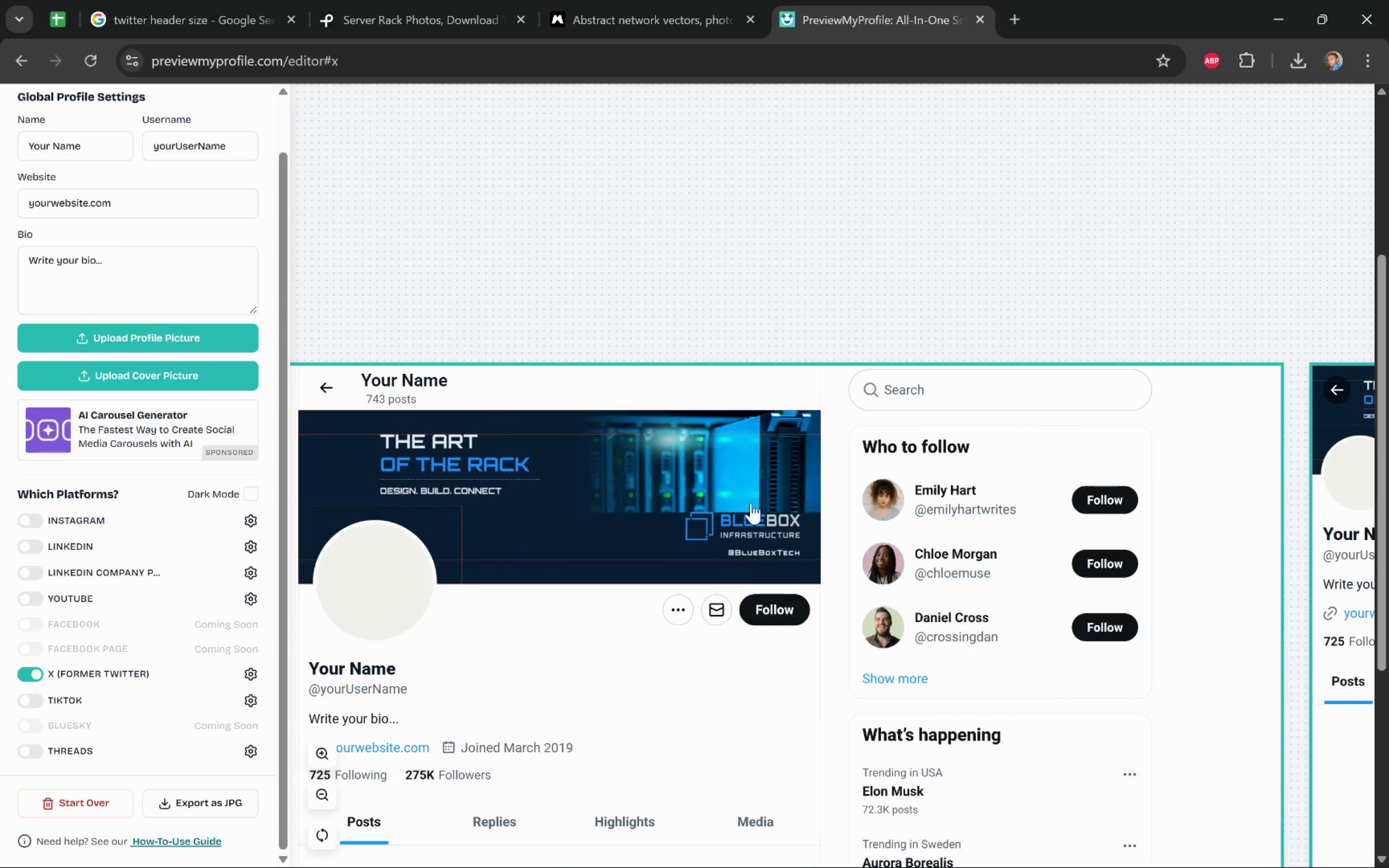 
scroll: coordinate [835, 489], scroll_direction: down, amount: 6.0
 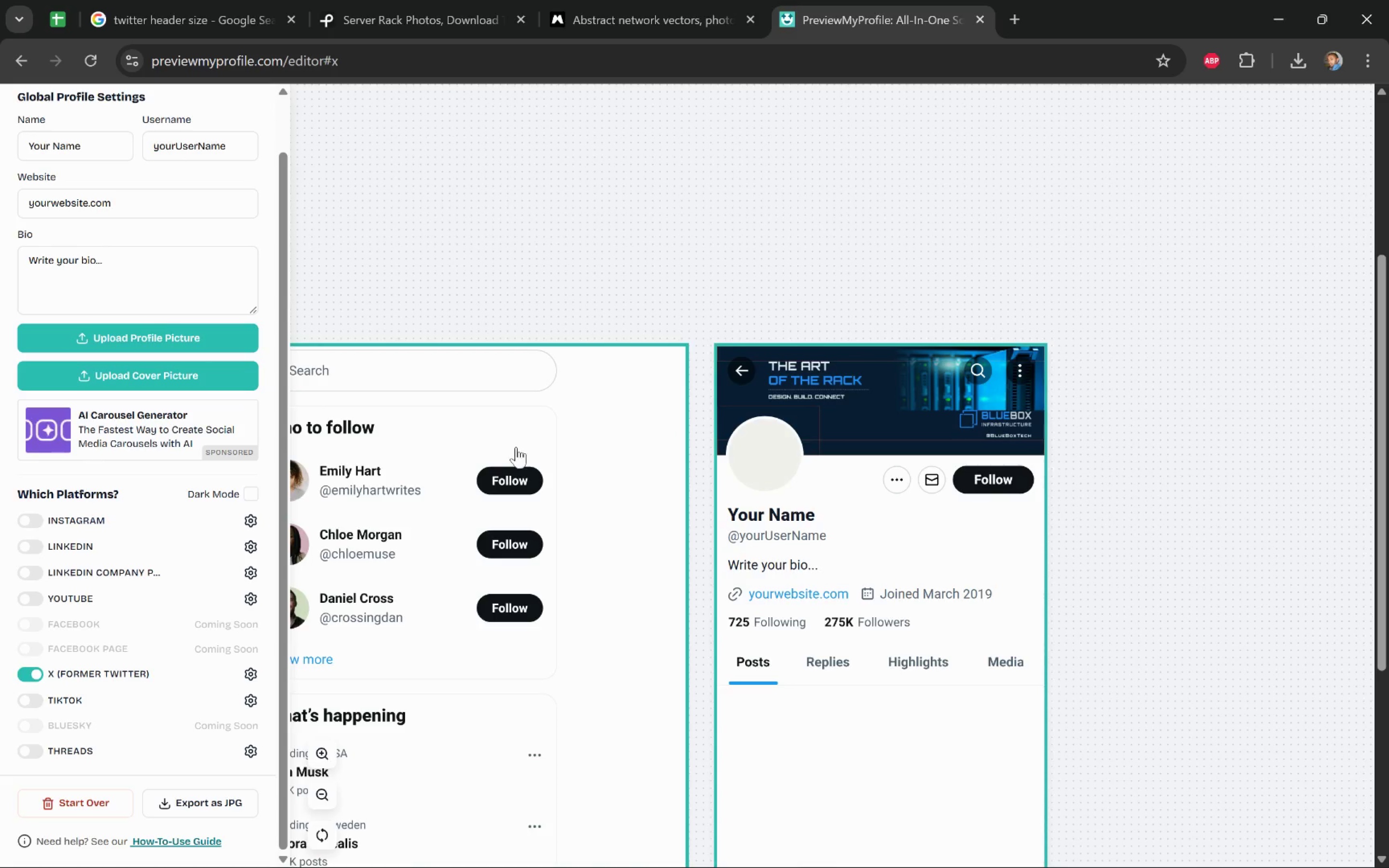 
left_click_drag(start_coordinate=[751, 503], to_coordinate=[953, 404])
 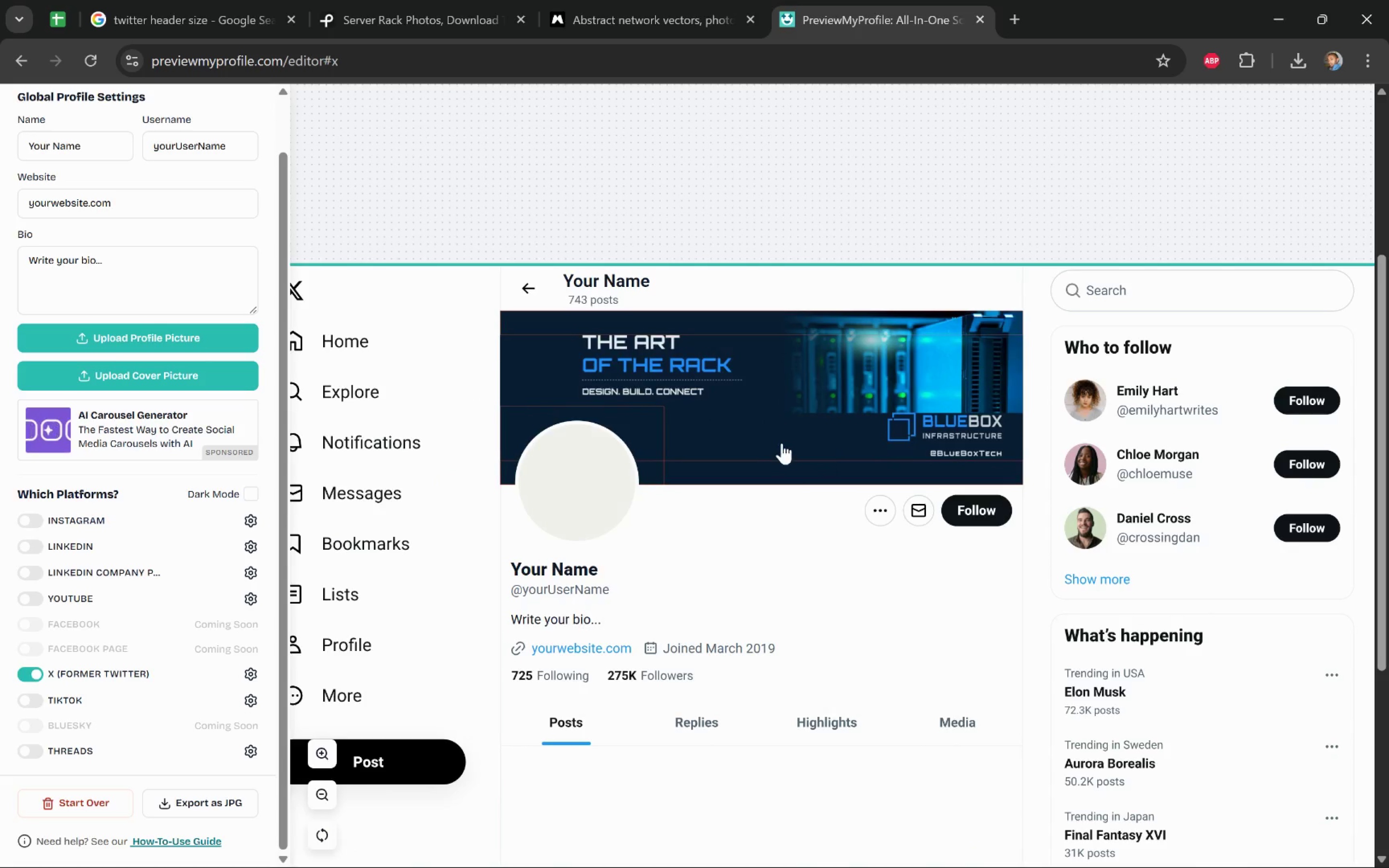 
scroll: coordinate [772, 445], scroll_direction: up, amount: 5.0
 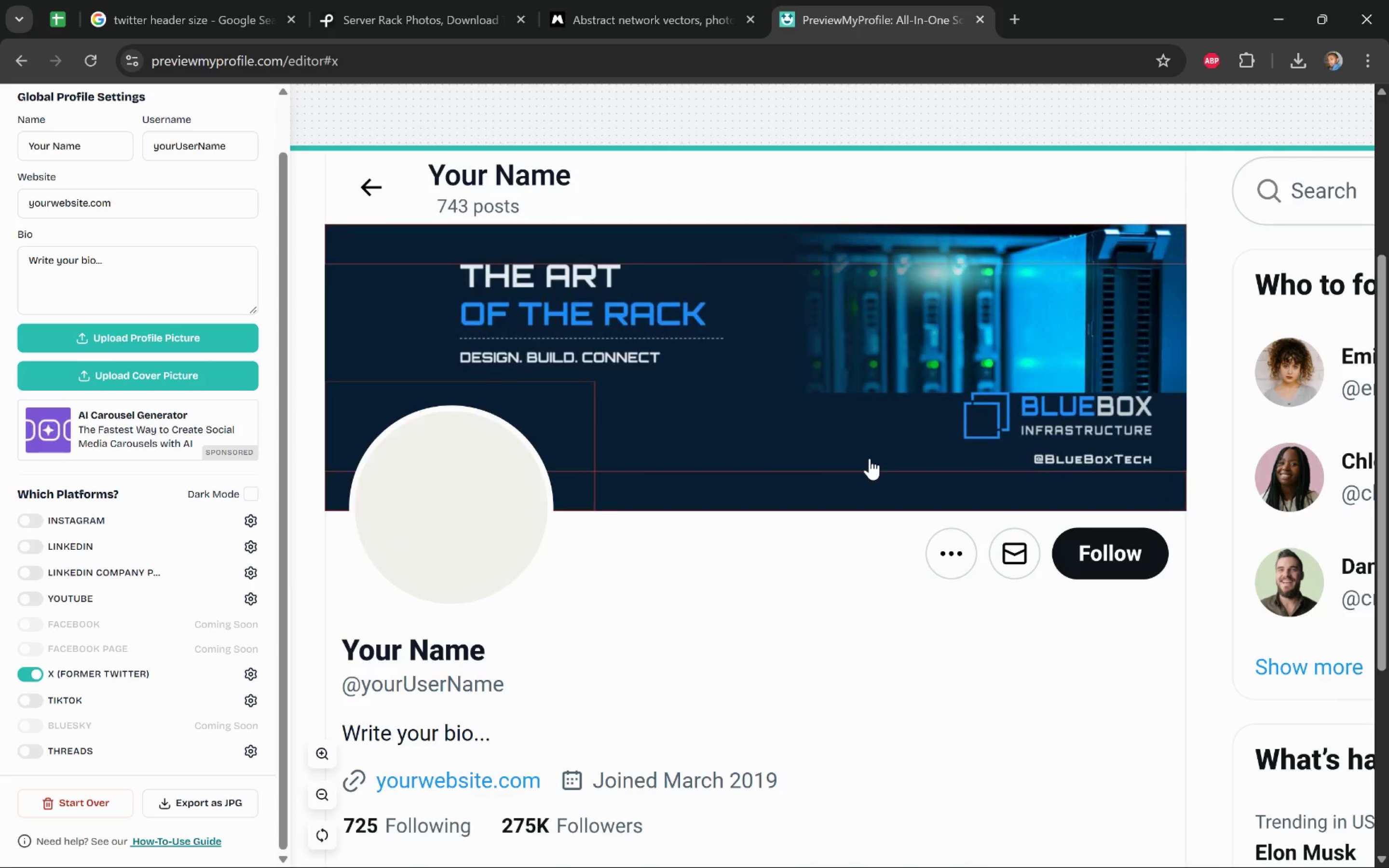 
key(Alt+Tab)
 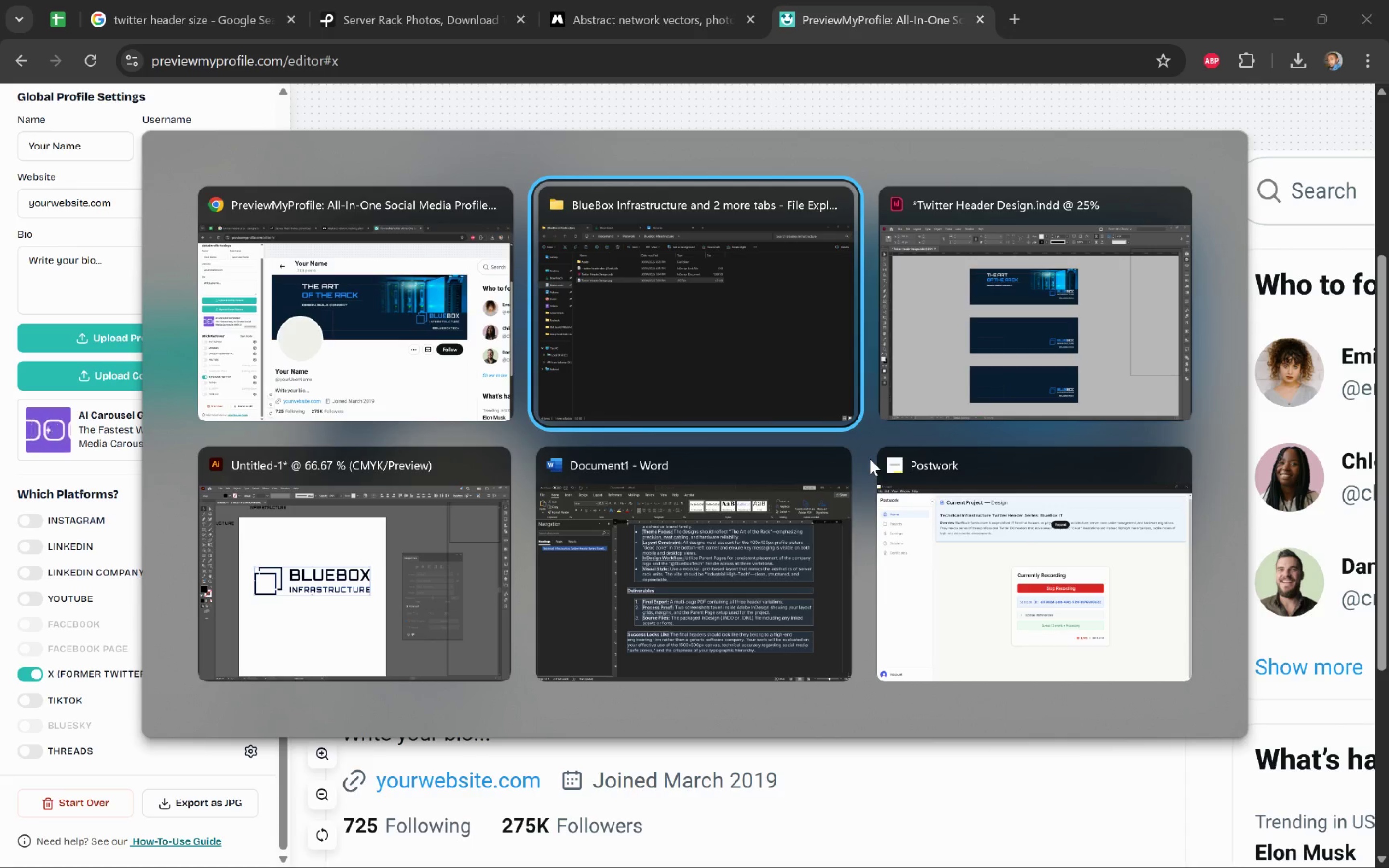 
key(Alt+Tab)
 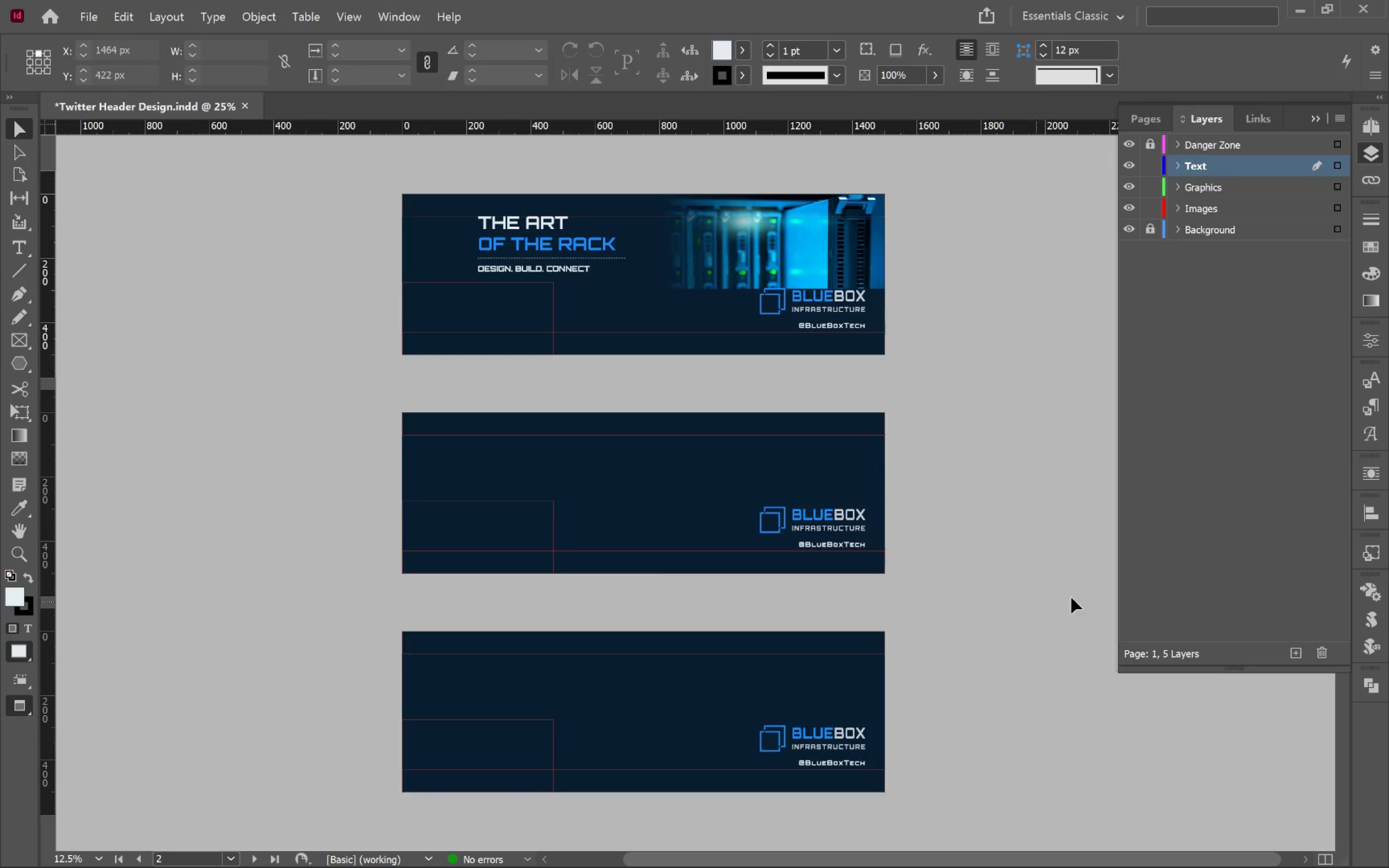 
left_click([973, 407])
 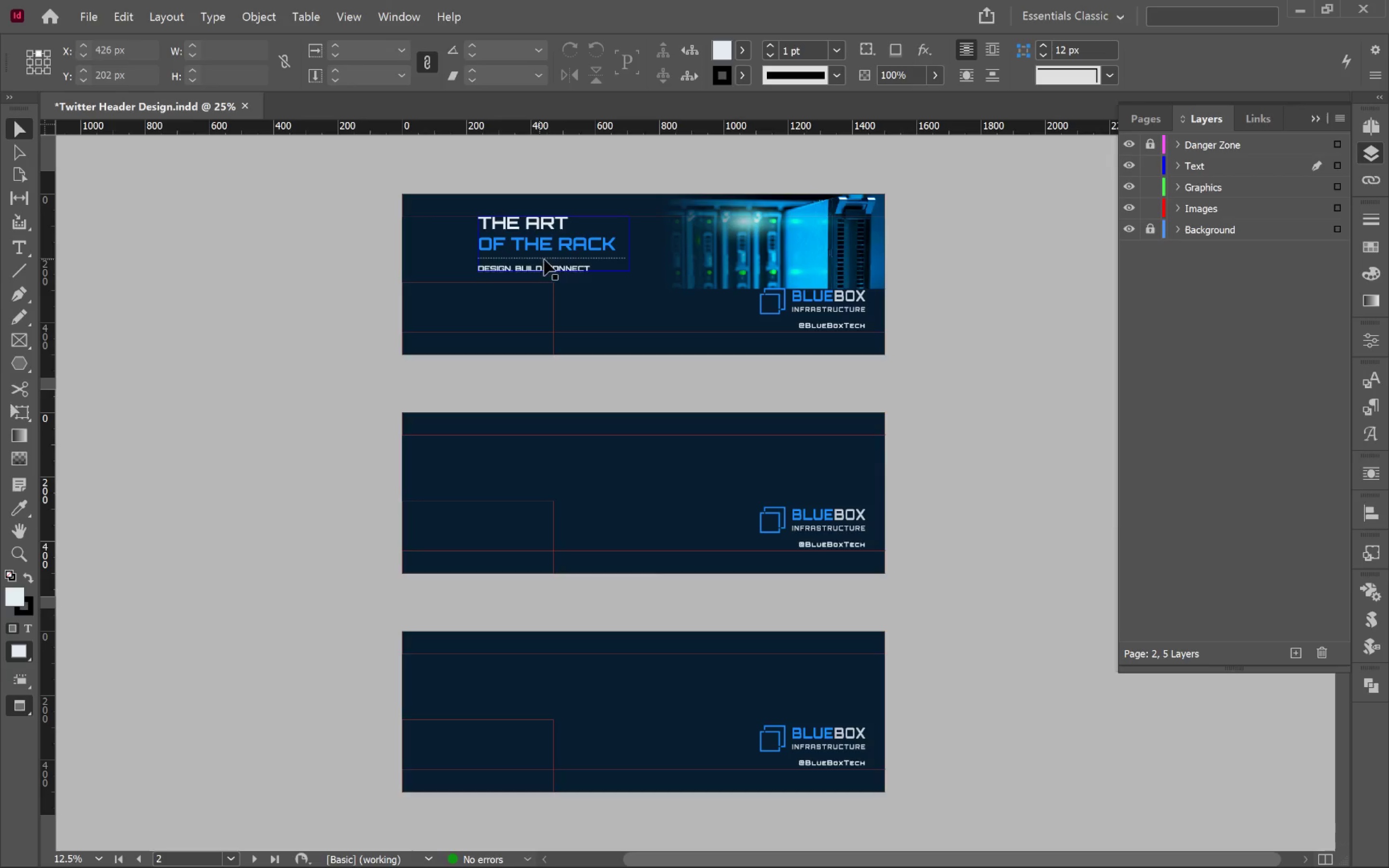 
key(Alt+Tab)
 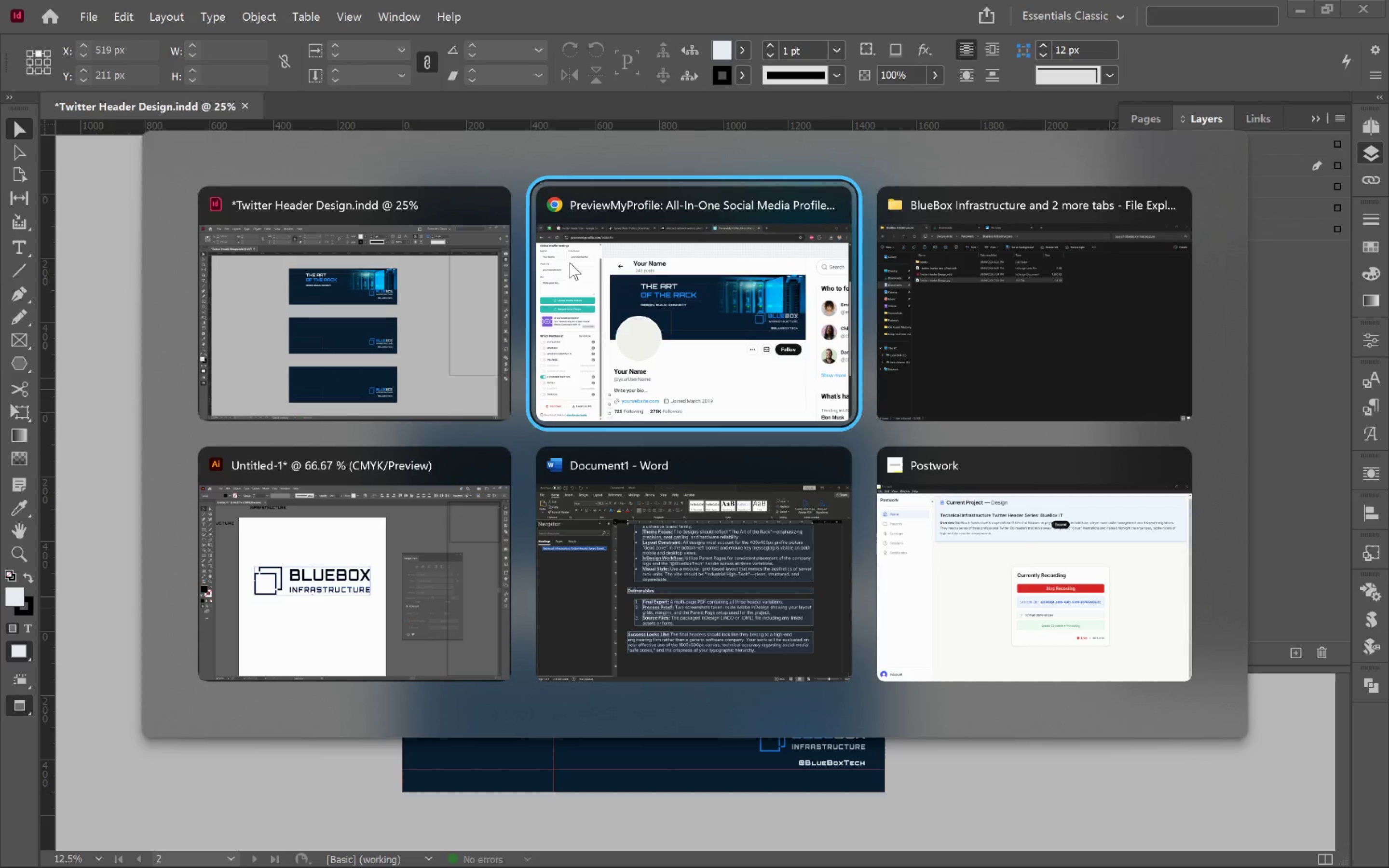 
key(Alt+Tab)
 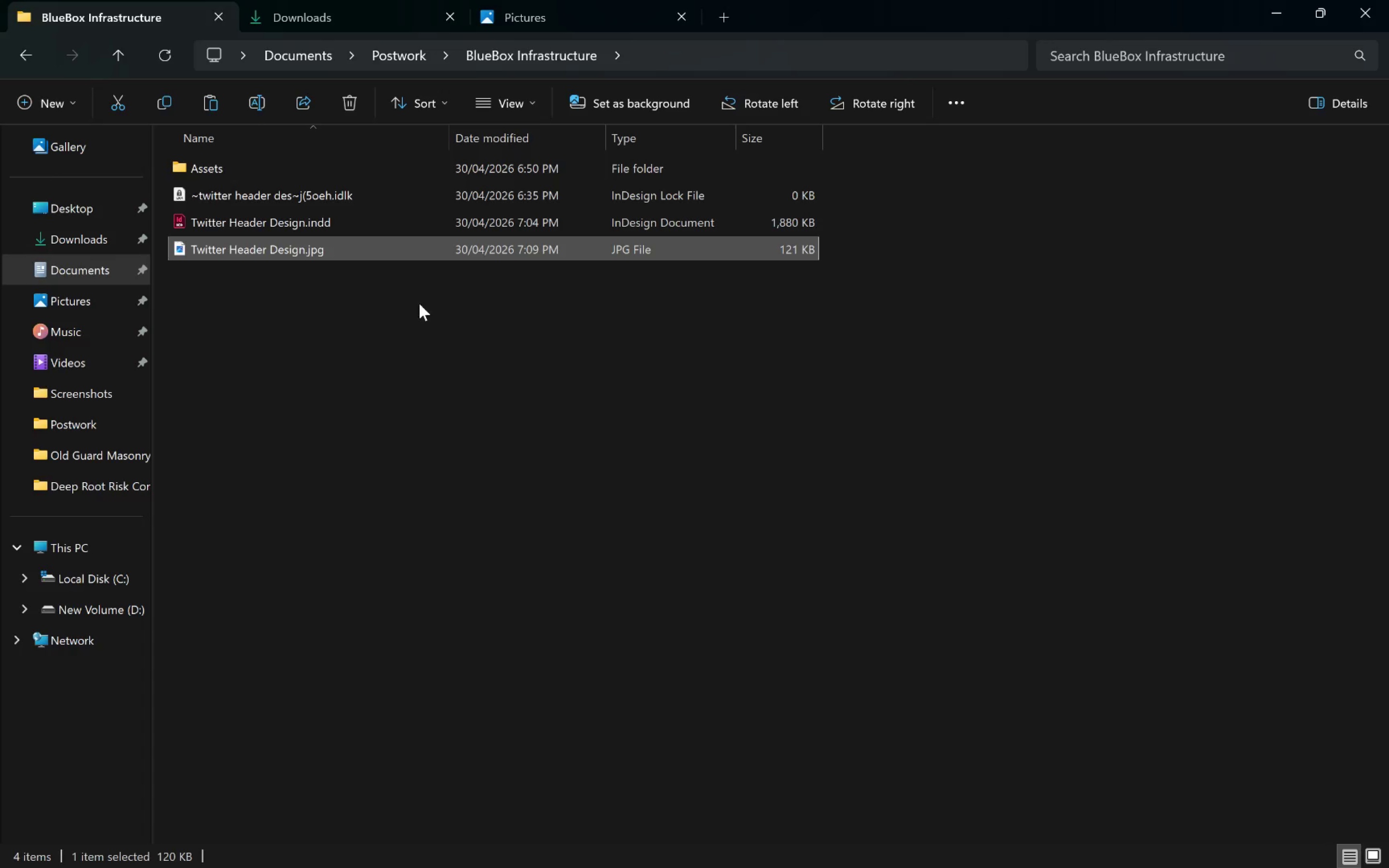 
left_click([258, 367])
 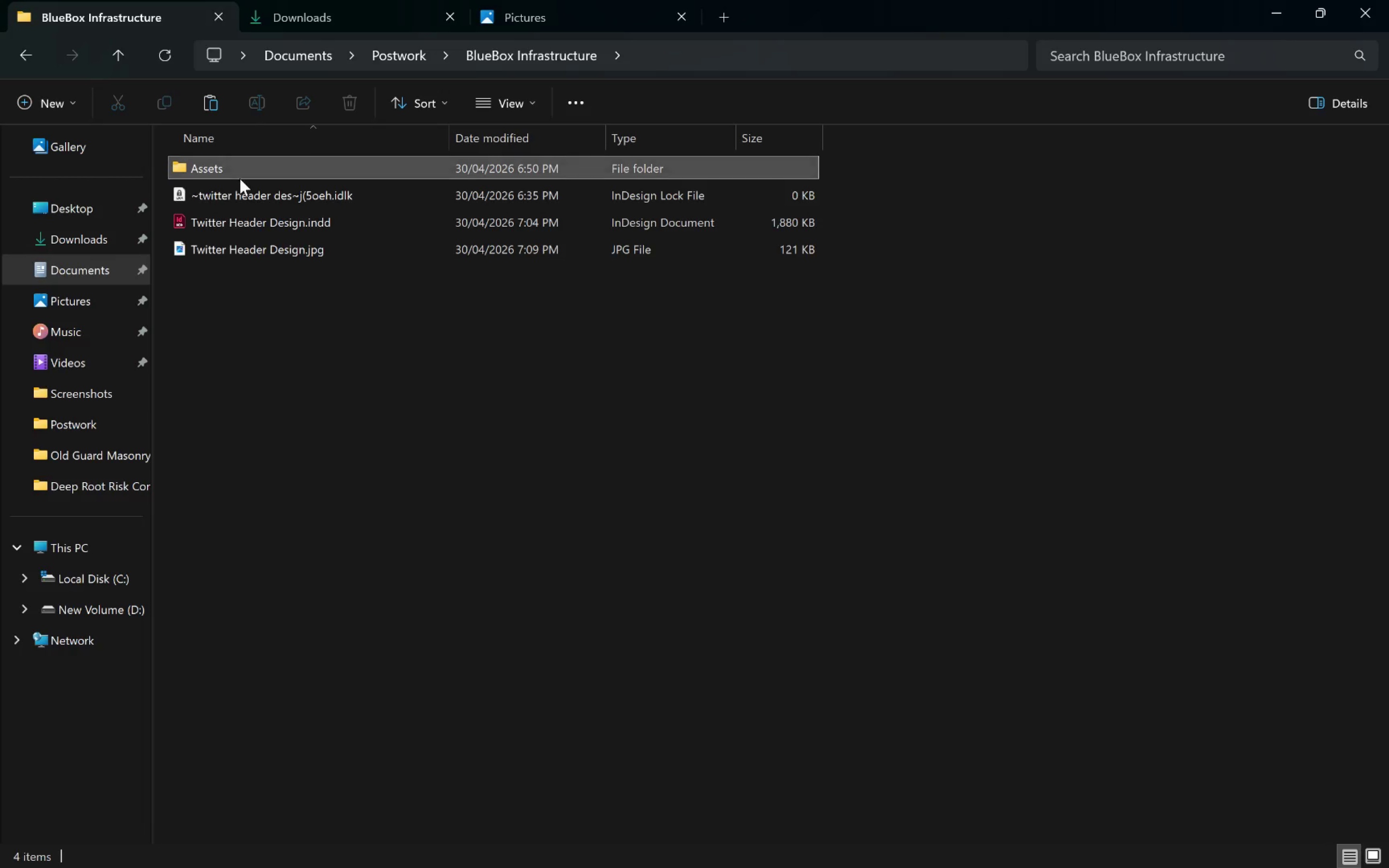 
double_click([240, 176])
 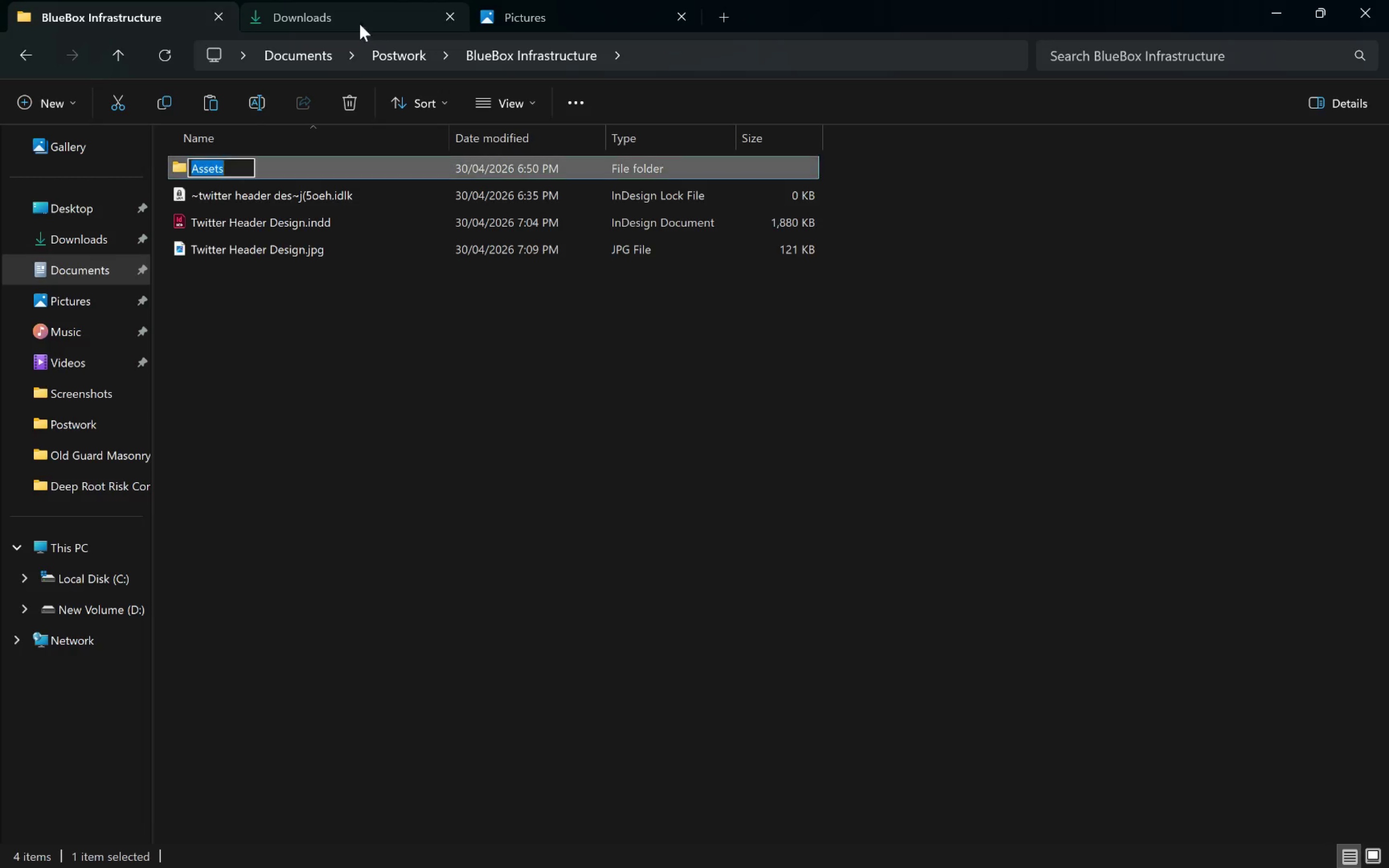 
left_click([338, 14])
 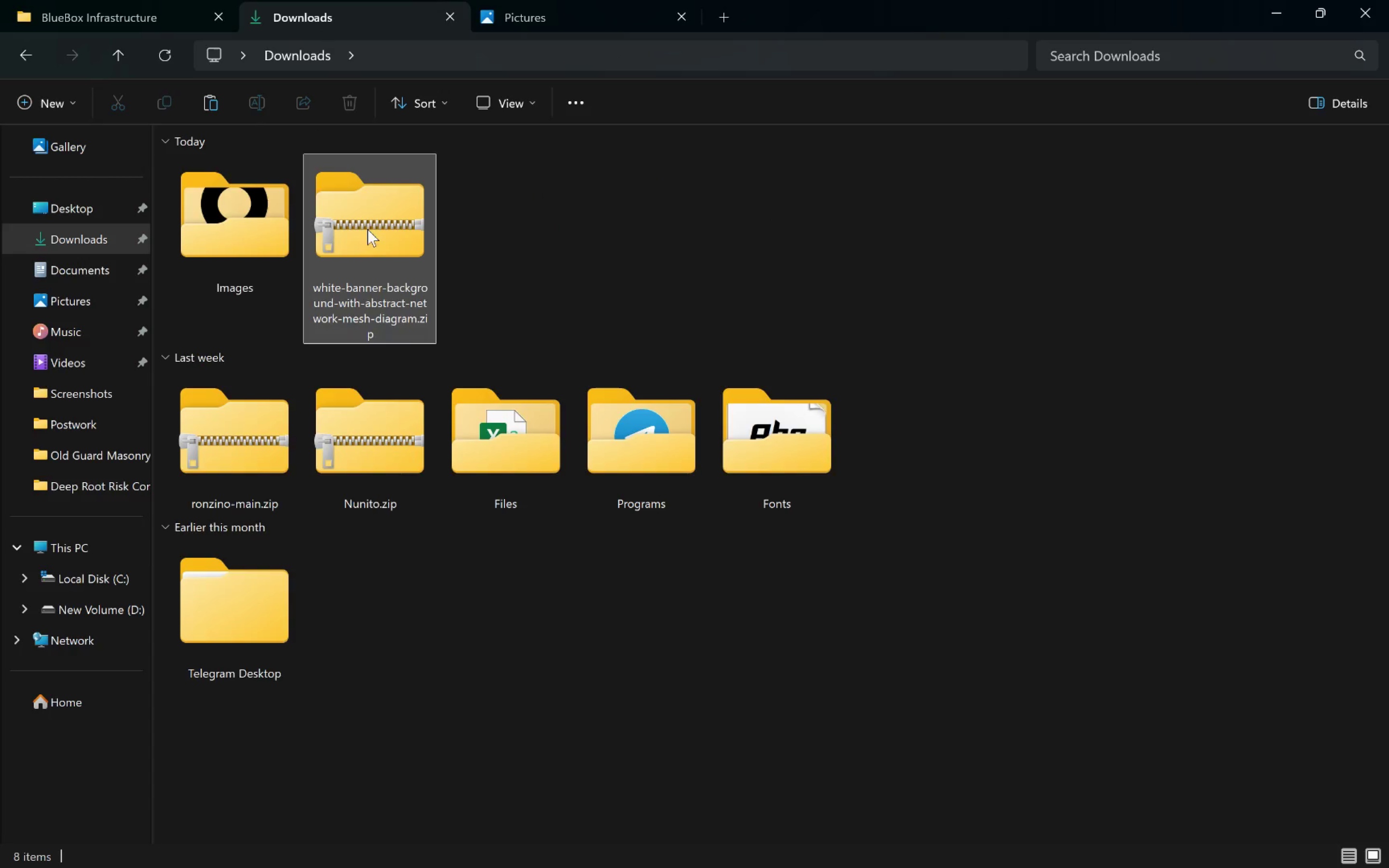 
left_click([376, 245])
 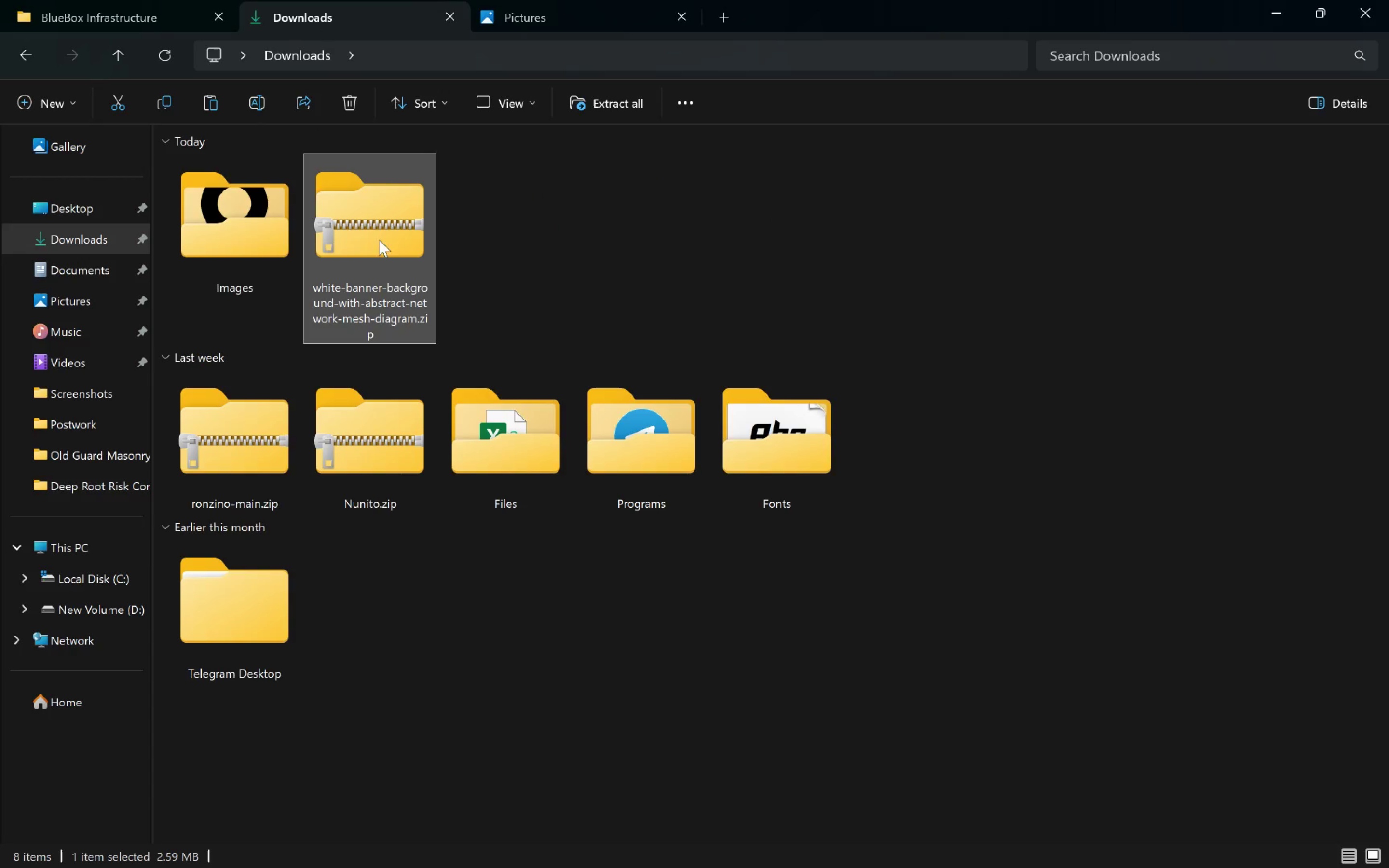 
left_click_drag(start_coordinate=[379, 231], to_coordinate=[244, 163])
 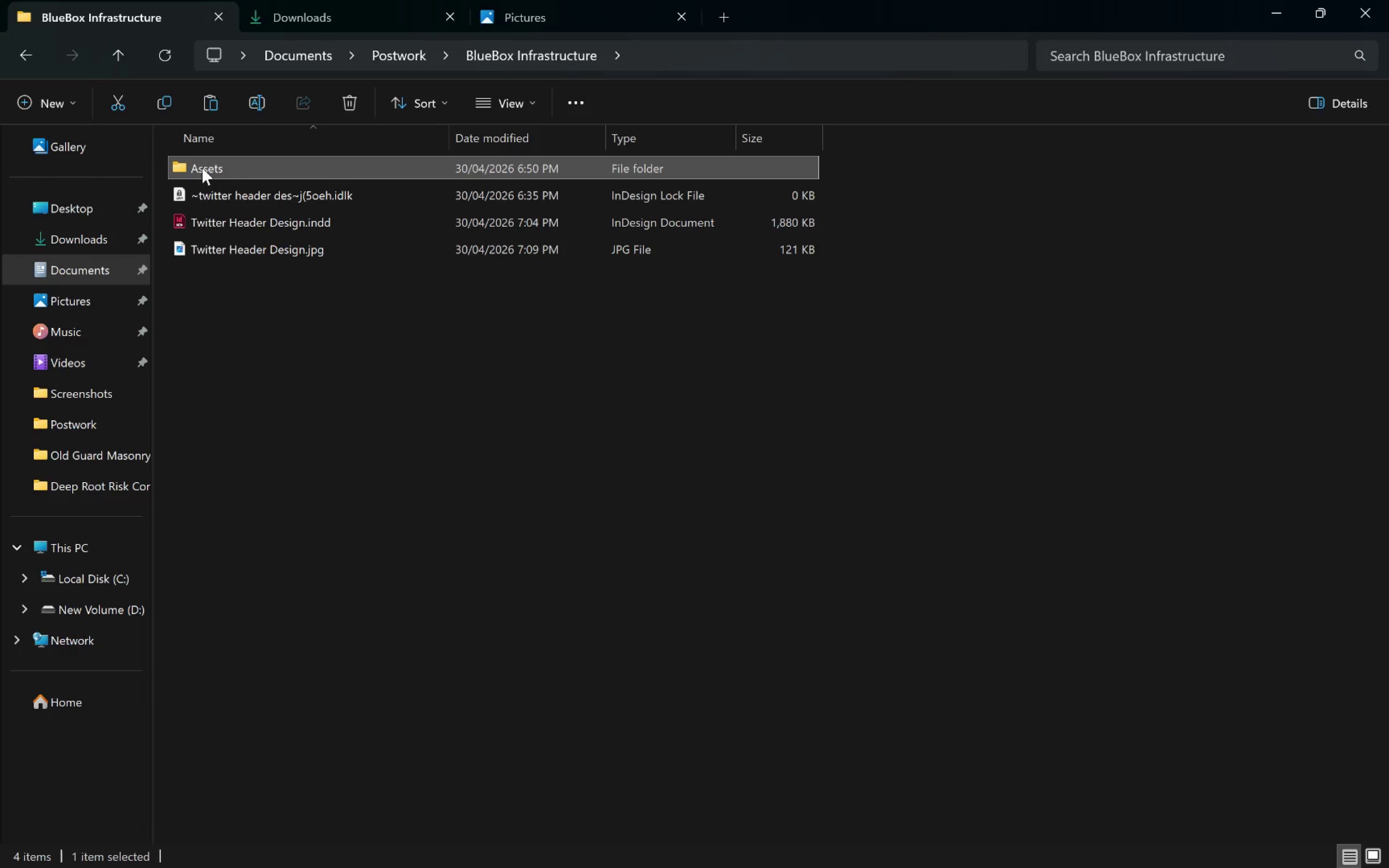 
double_click([202, 168])
 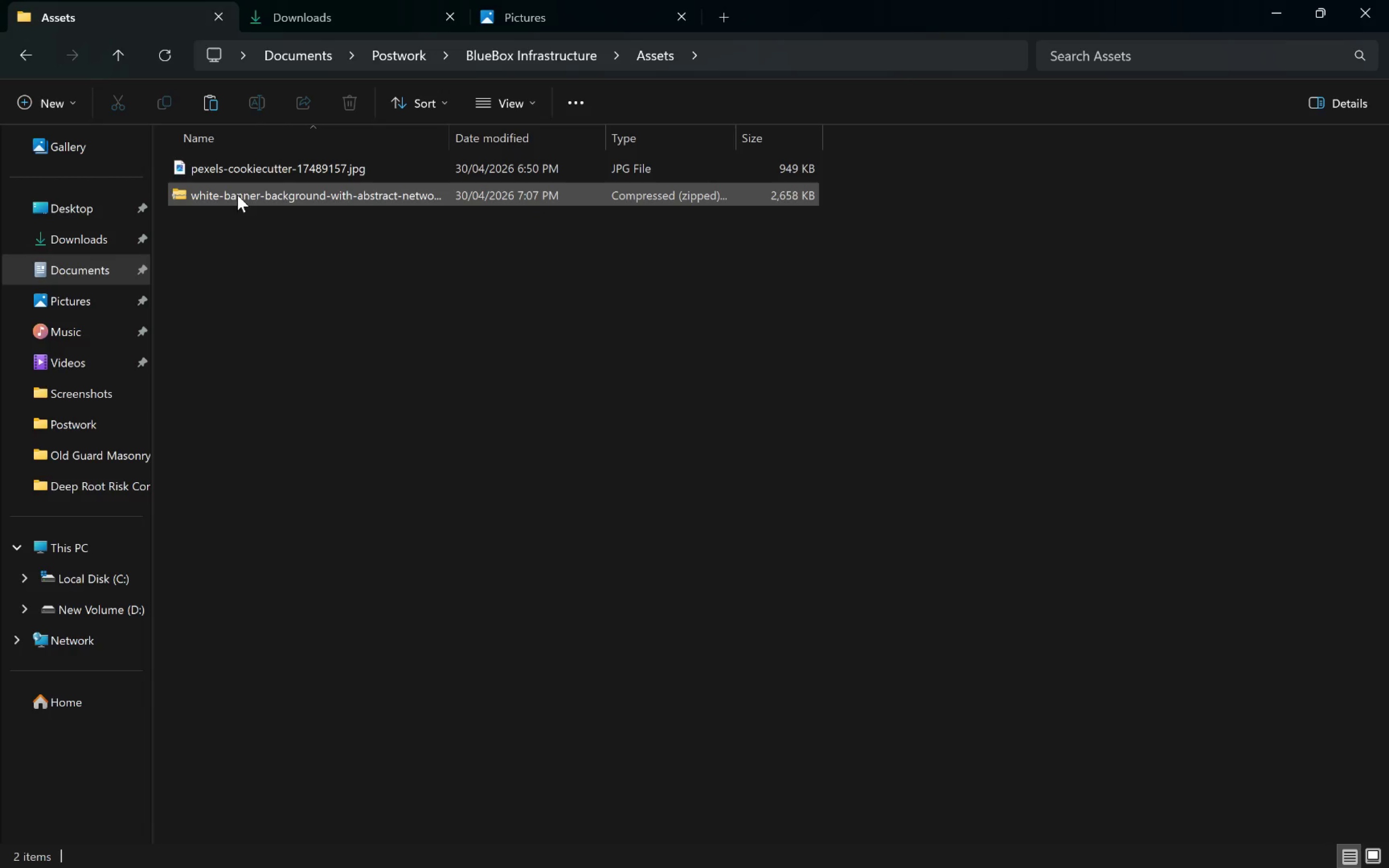 
left_click([232, 195])
 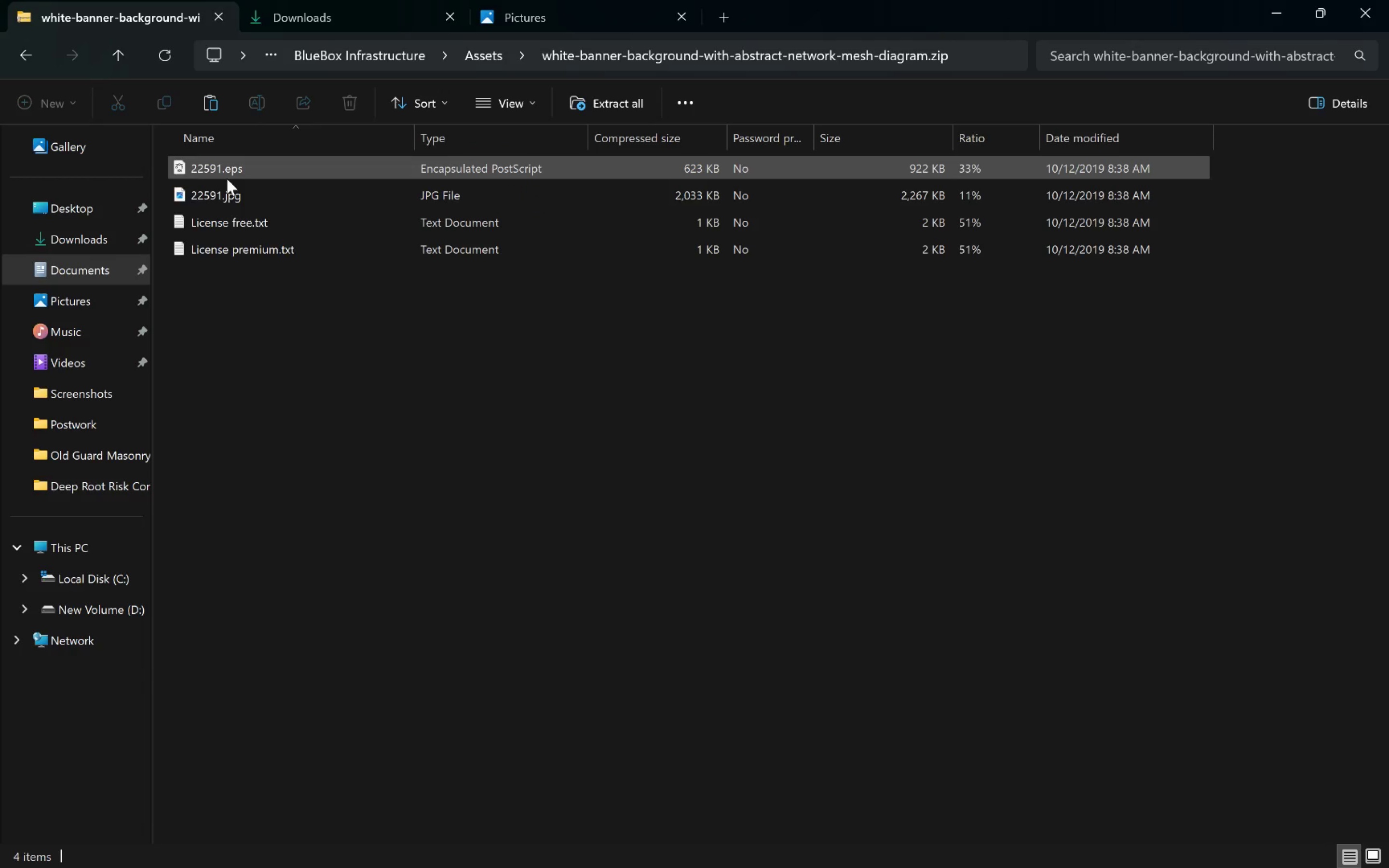 
double_click([226, 177])
 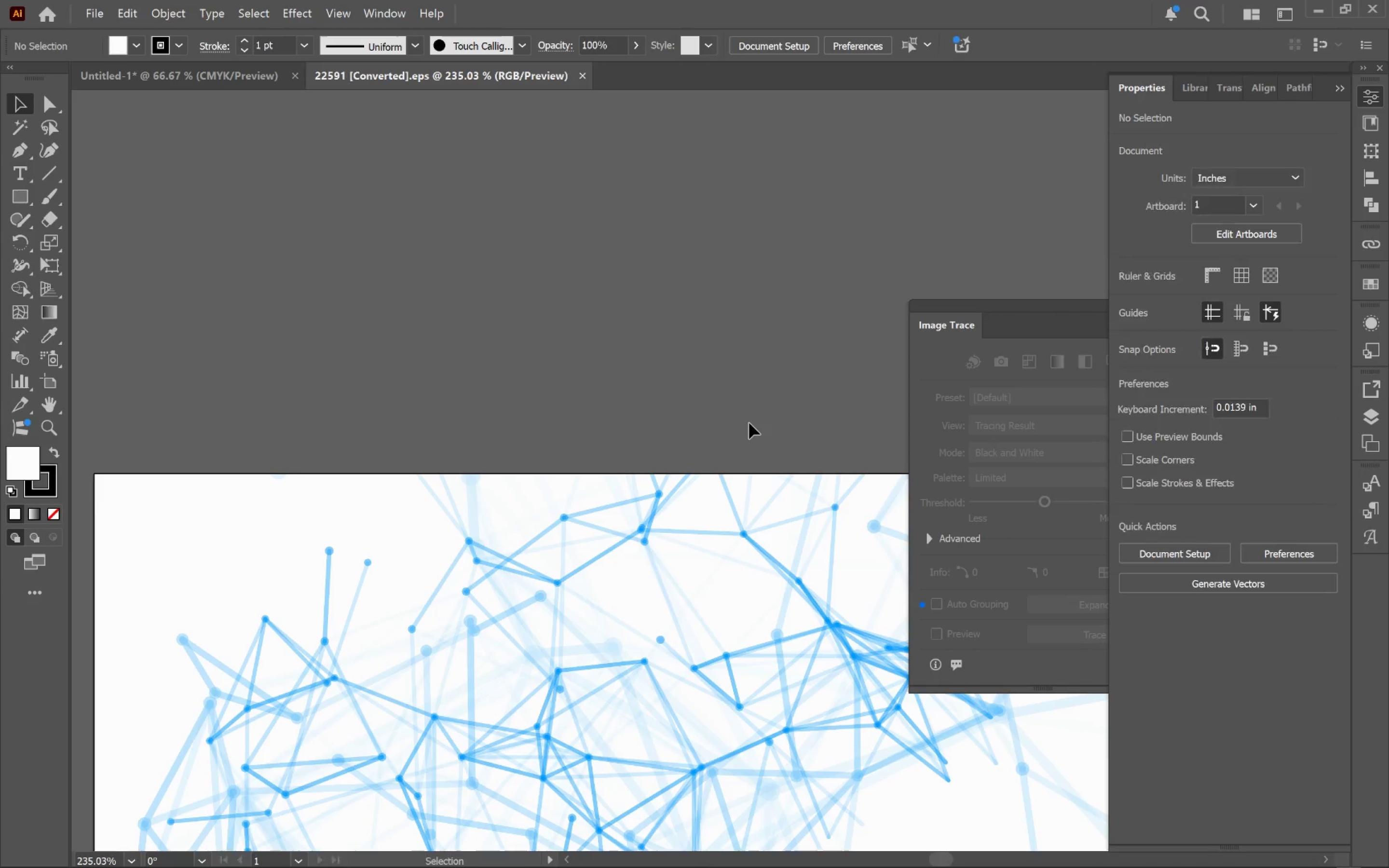 
hold_key(key=AltLeft, duration=0.73)
scroll: coordinate [669, 442], scroll_direction: down, amount: 5.0
 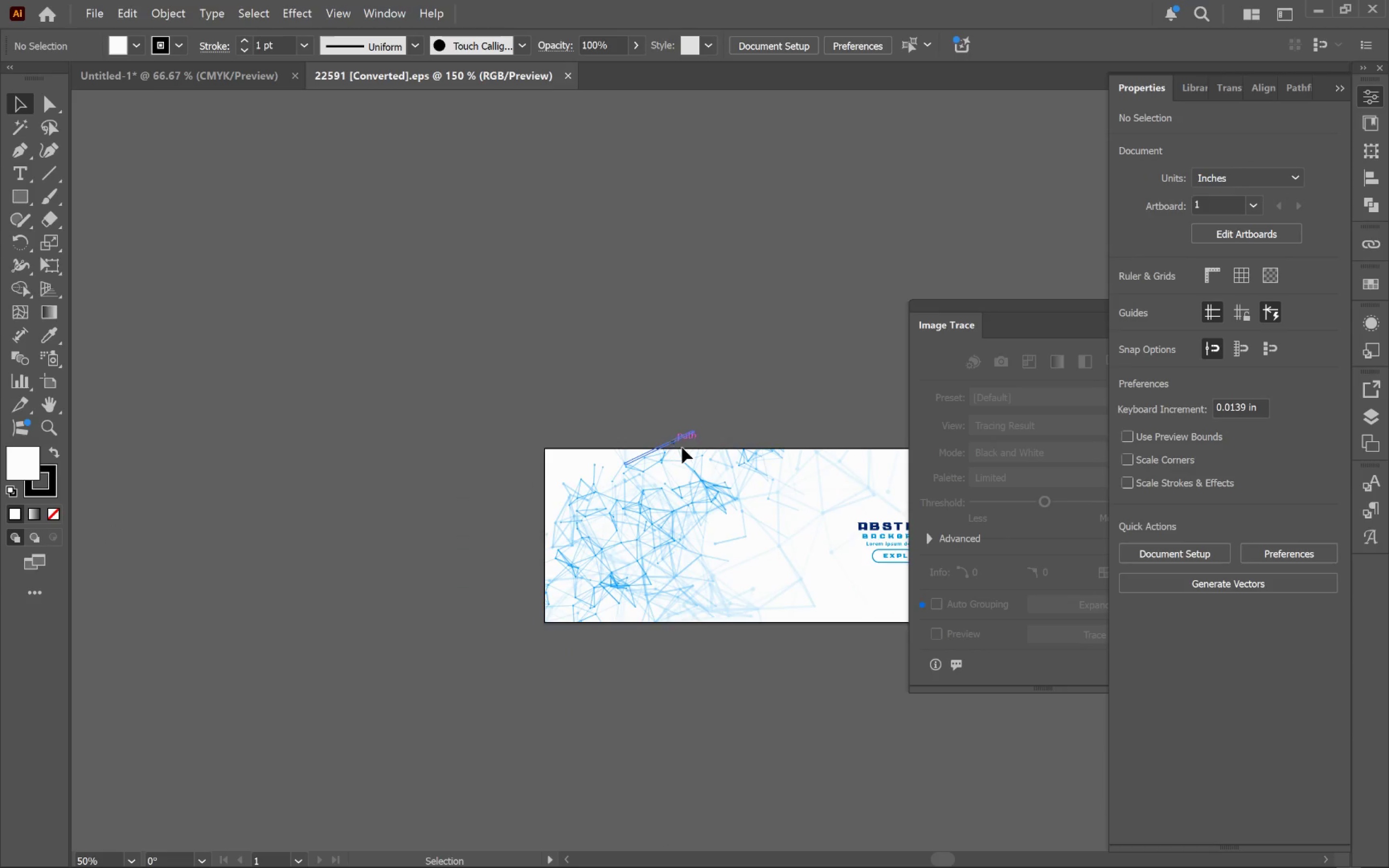 
hold_key(key=Space, duration=0.53)
 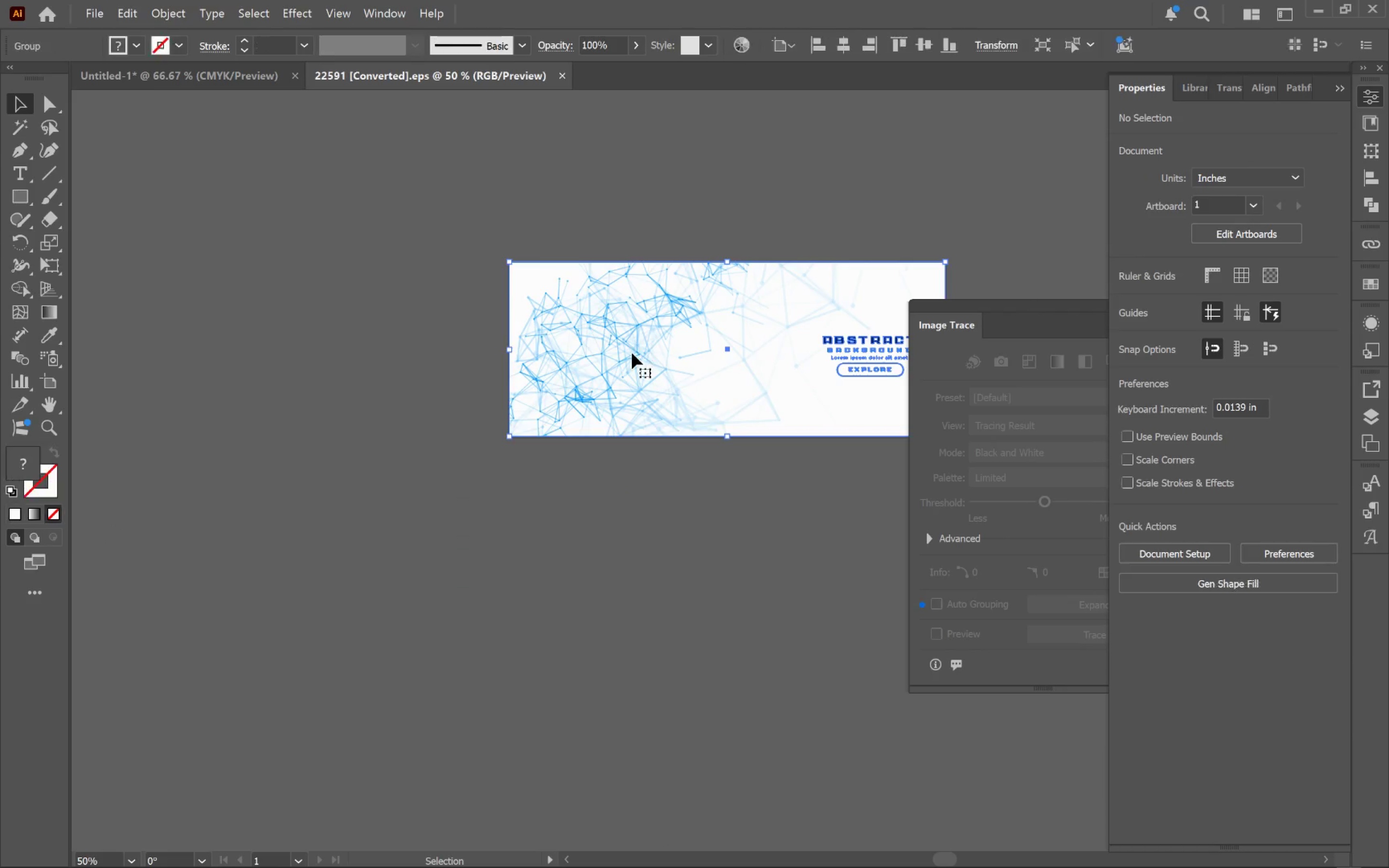 
left_click_drag(start_coordinate=[730, 514], to_coordinate=[694, 327])
 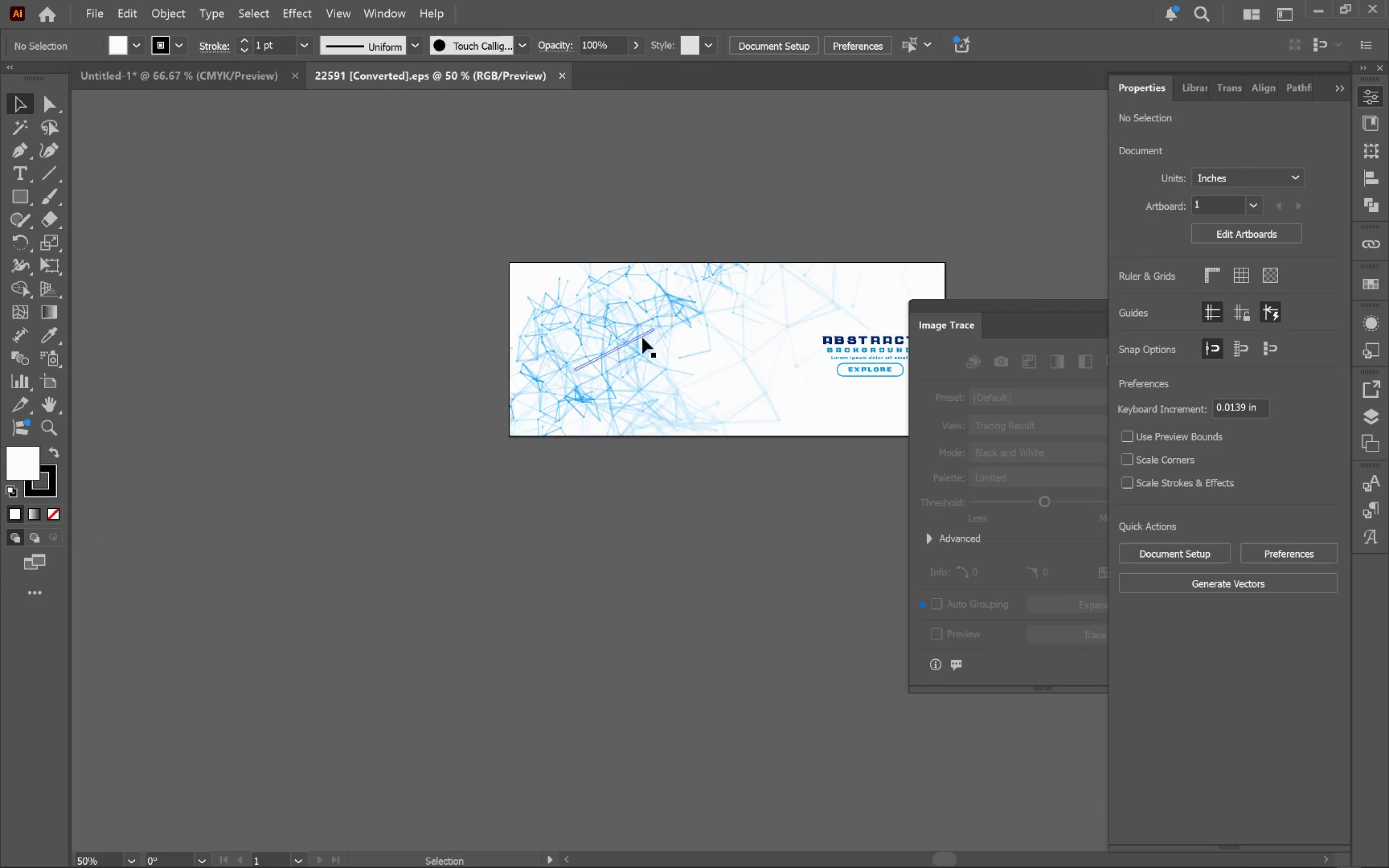 
left_click([635, 340])
 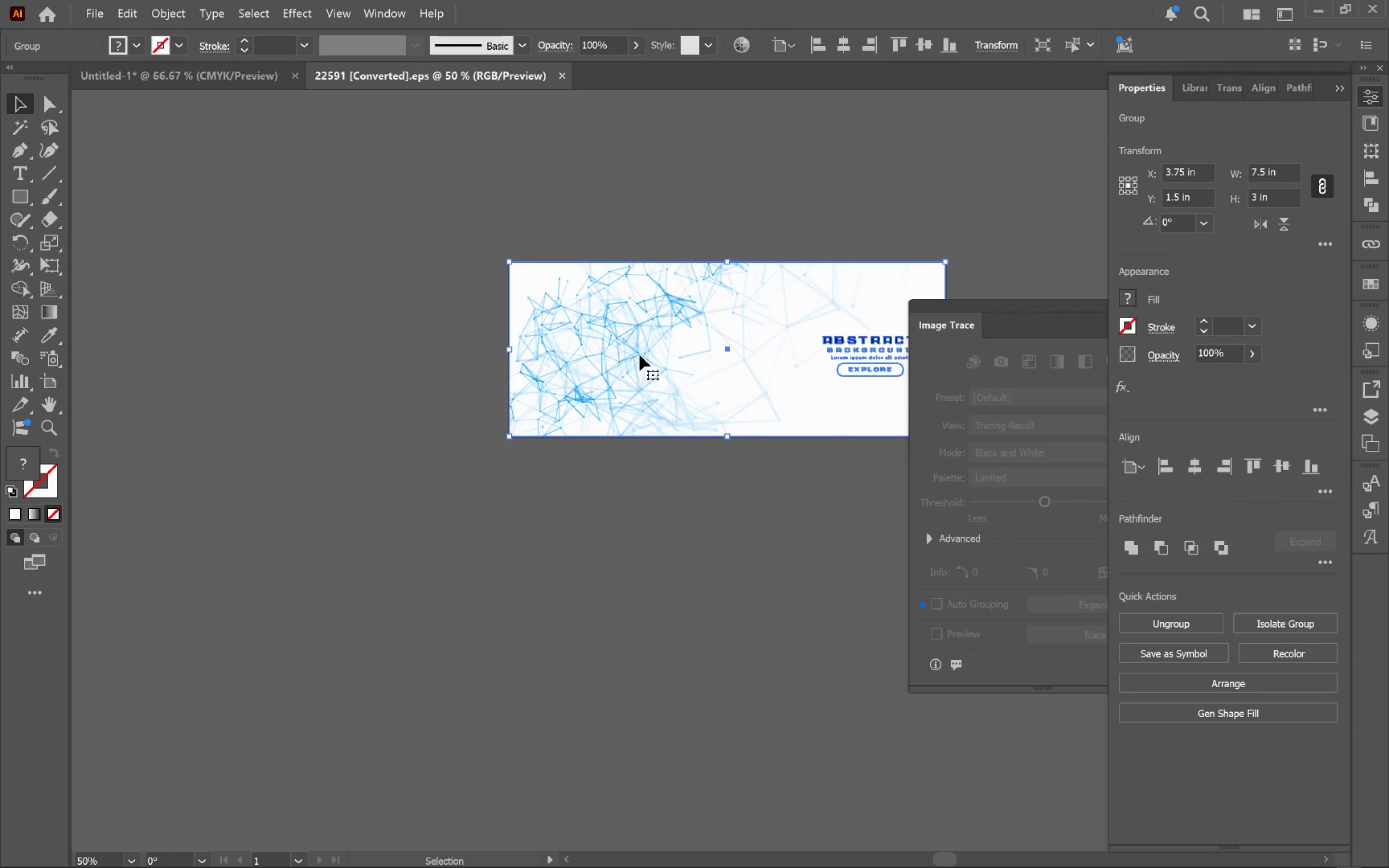 
left_click_drag(start_coordinate=[640, 355], to_coordinate=[302, 326])
 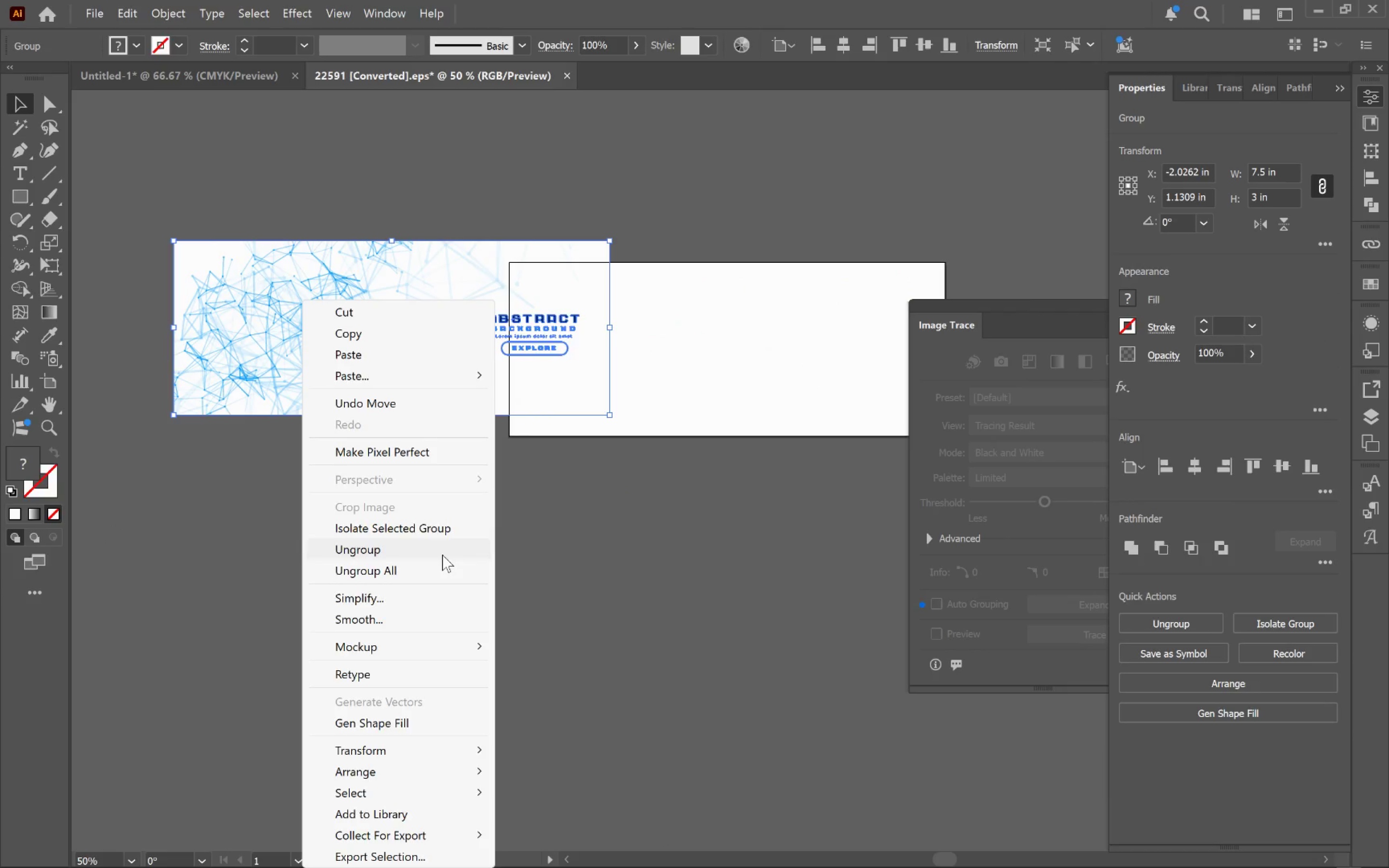 
double_click([490, 562])
 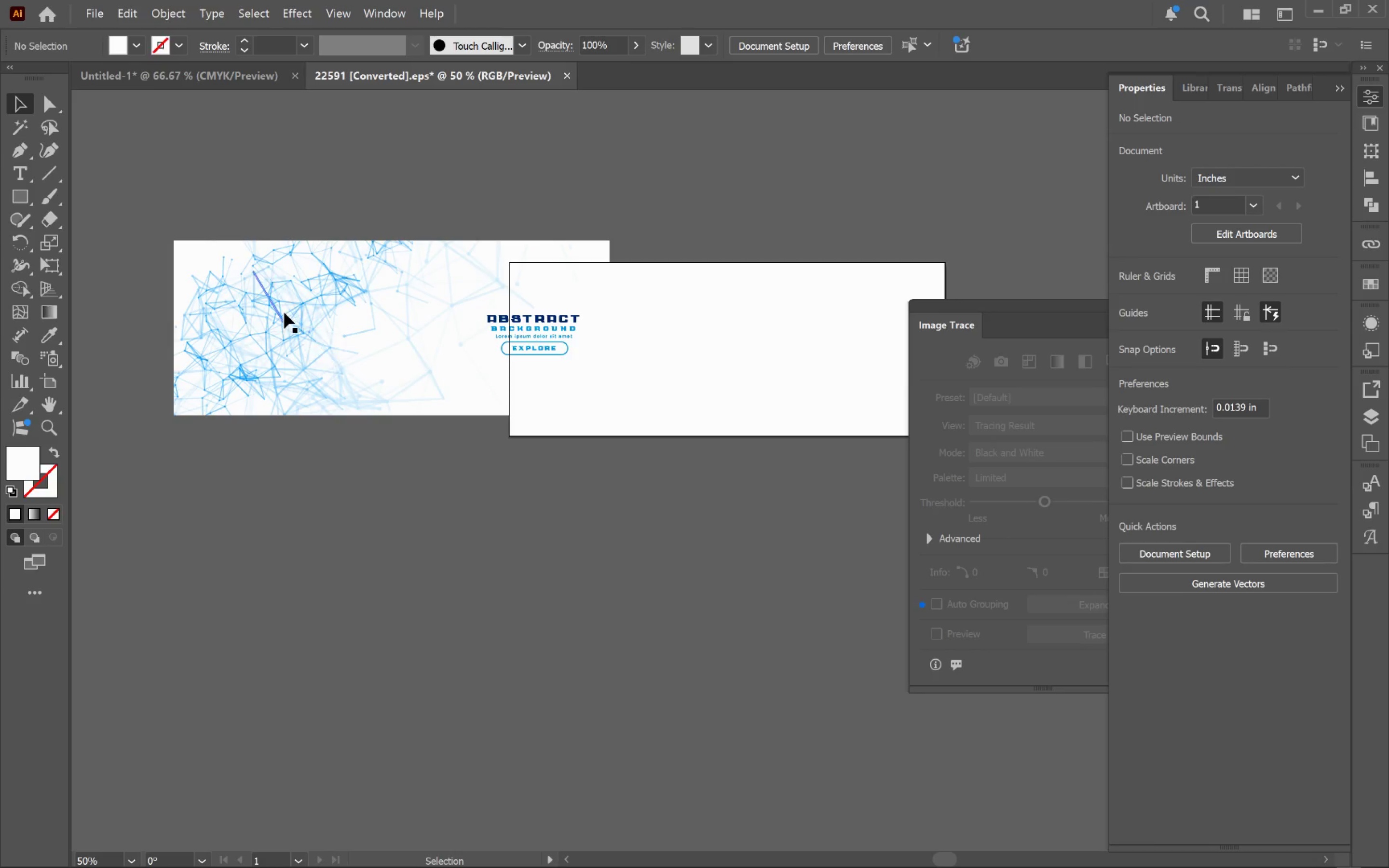 
left_click_drag(start_coordinate=[284, 313], to_coordinate=[675, 565])
 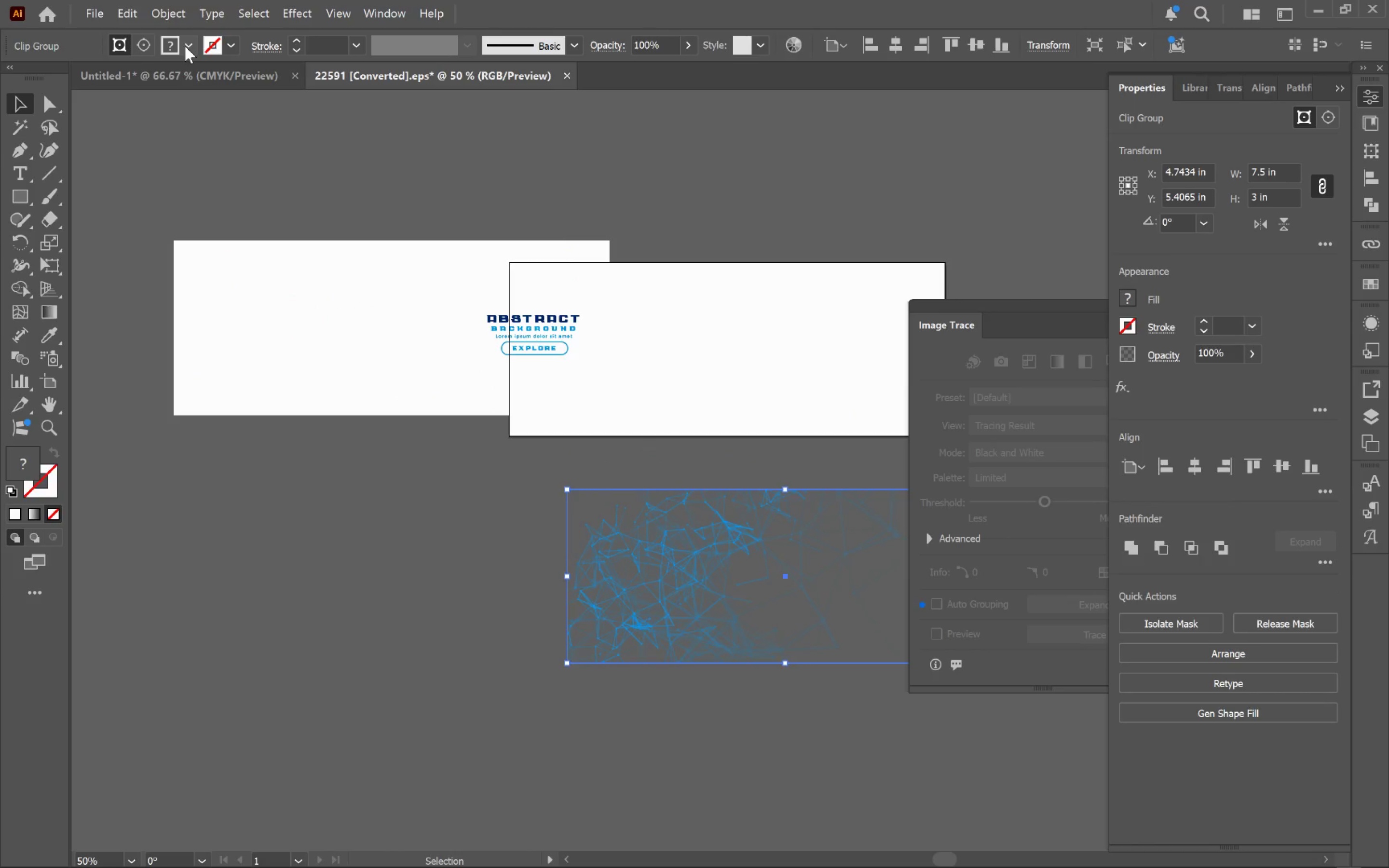 
left_click_drag(start_coordinate=[646, 566], to_coordinate=[376, 531])
 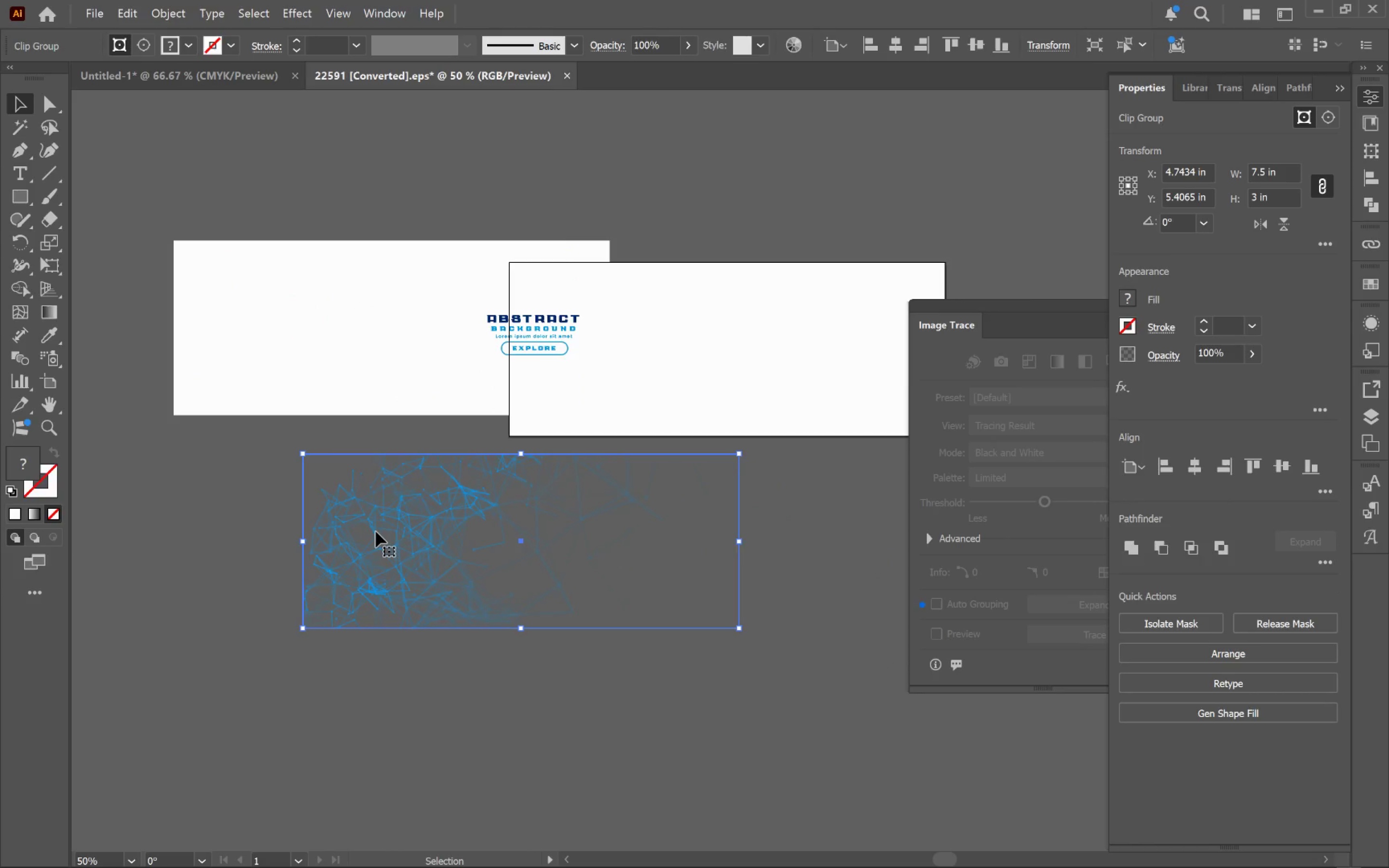 
hold_key(key=AltLeft, duration=2.05)
 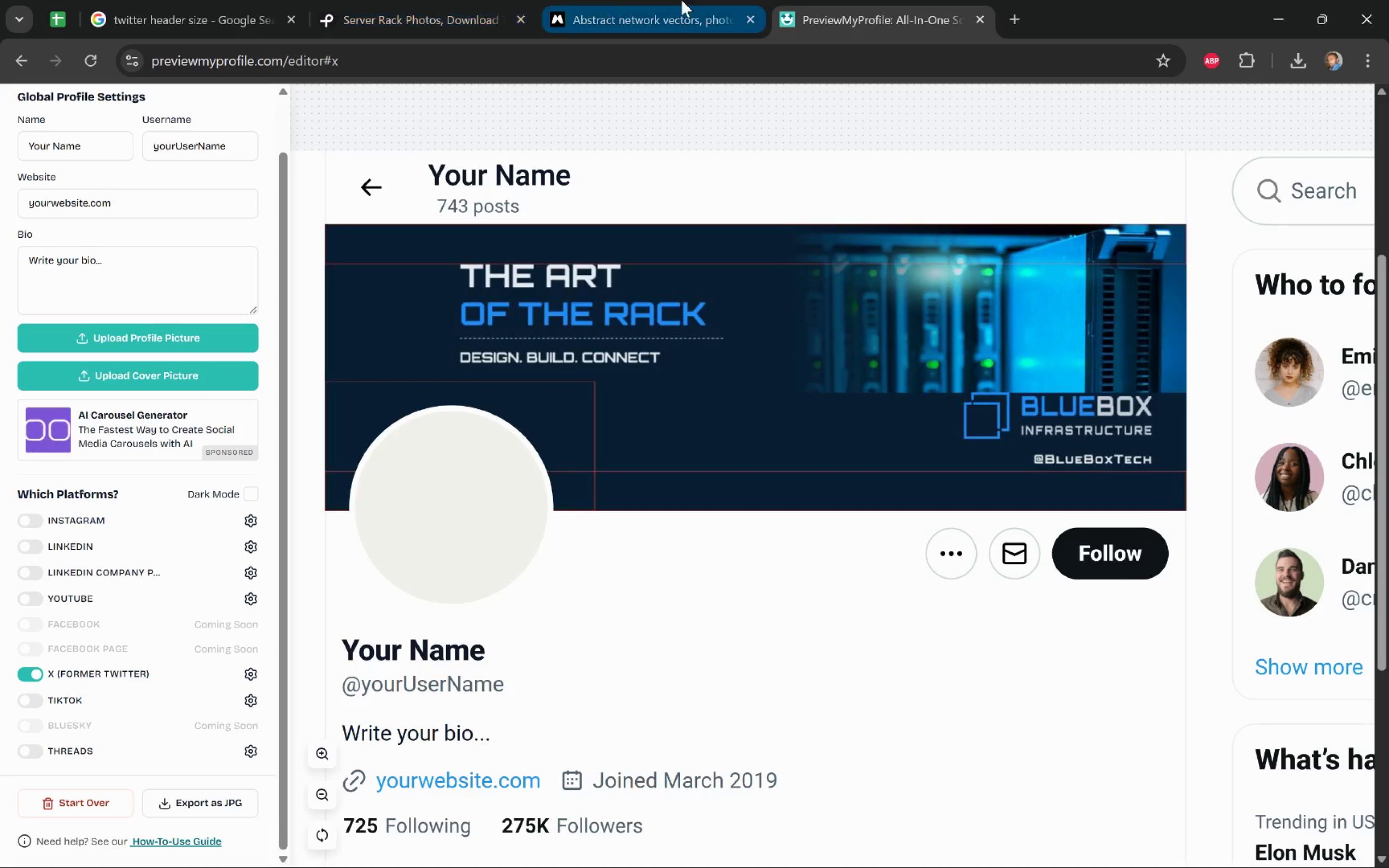 
key(Tab)
 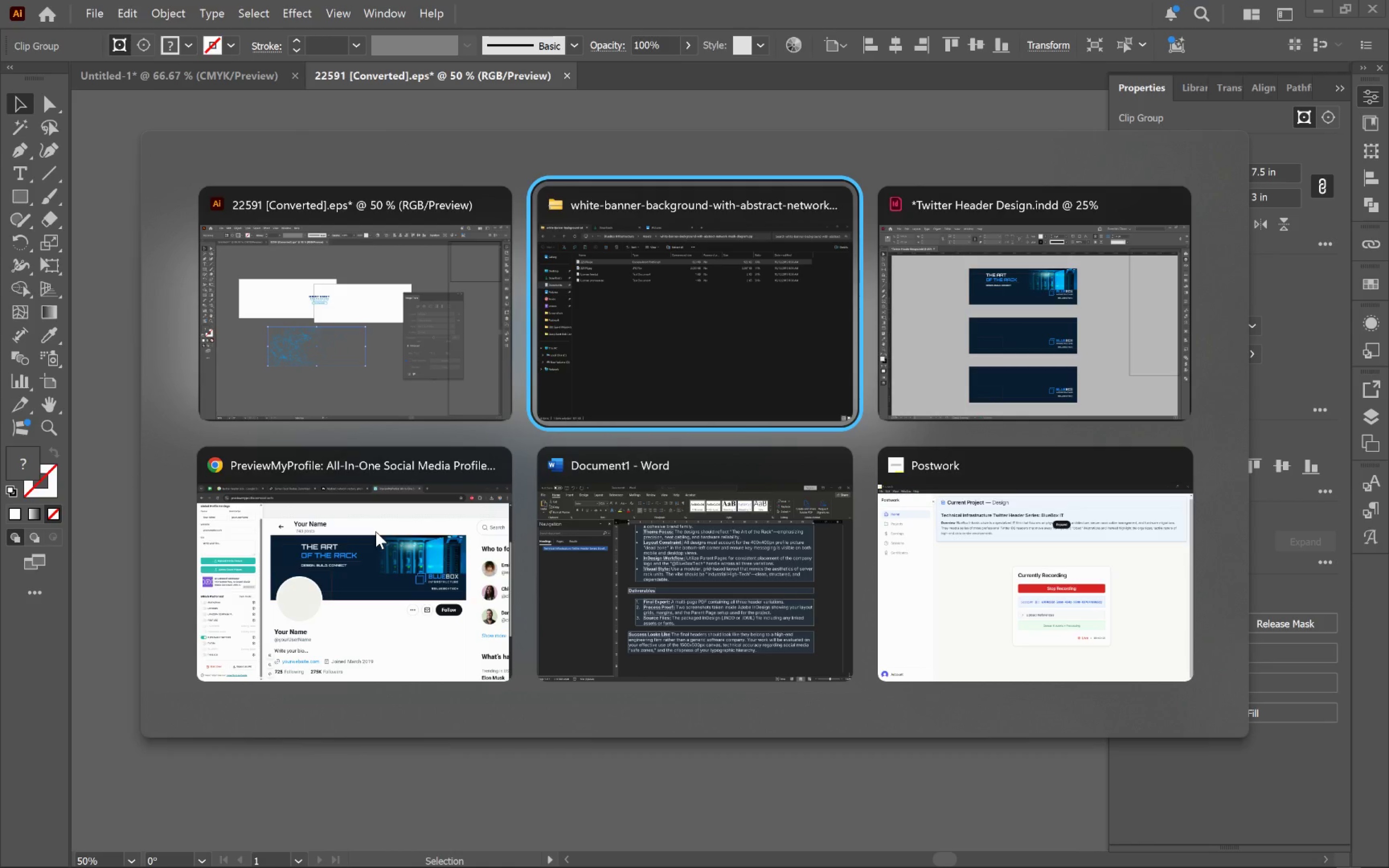 
key(Tab)
 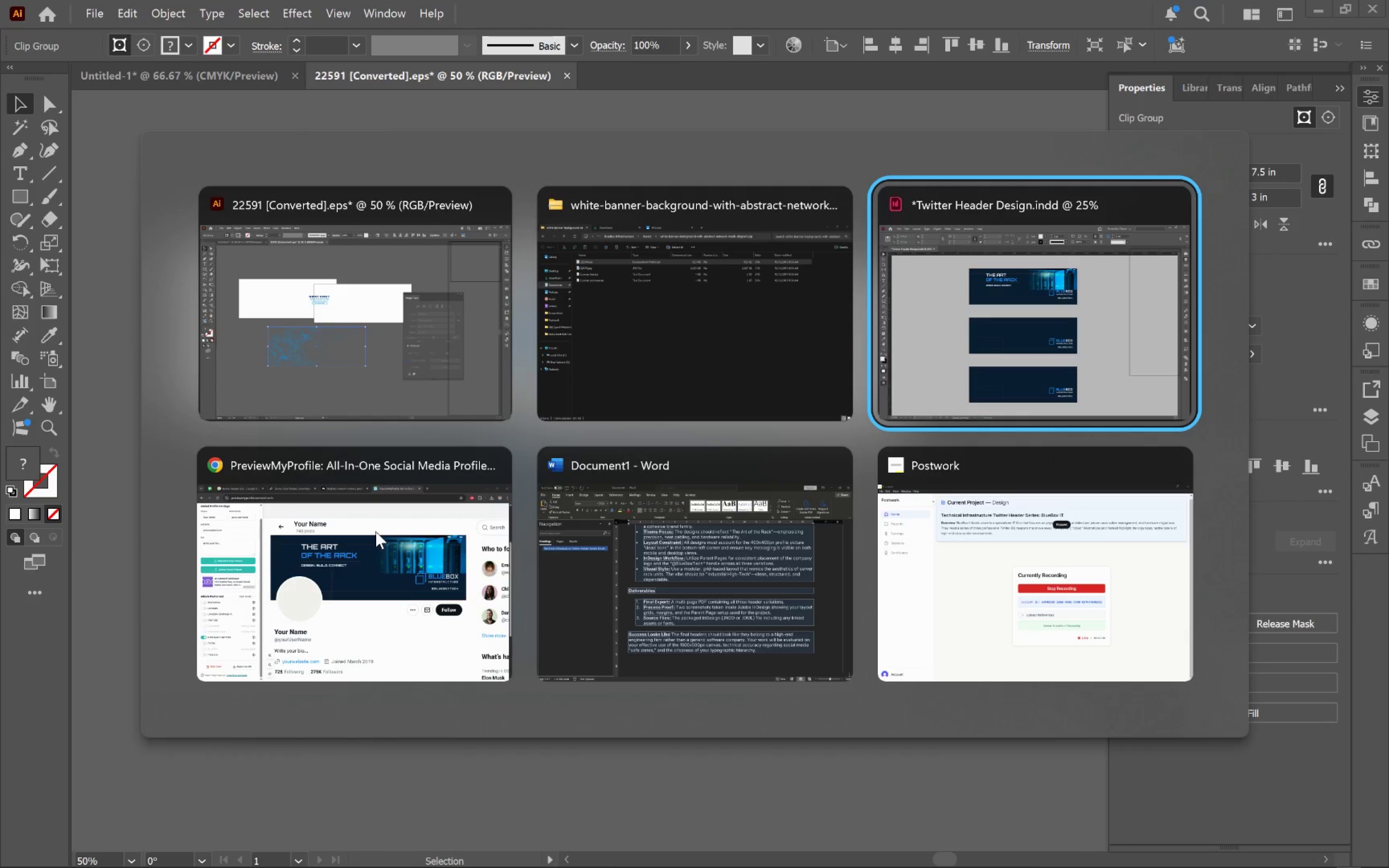 
key(Tab)
 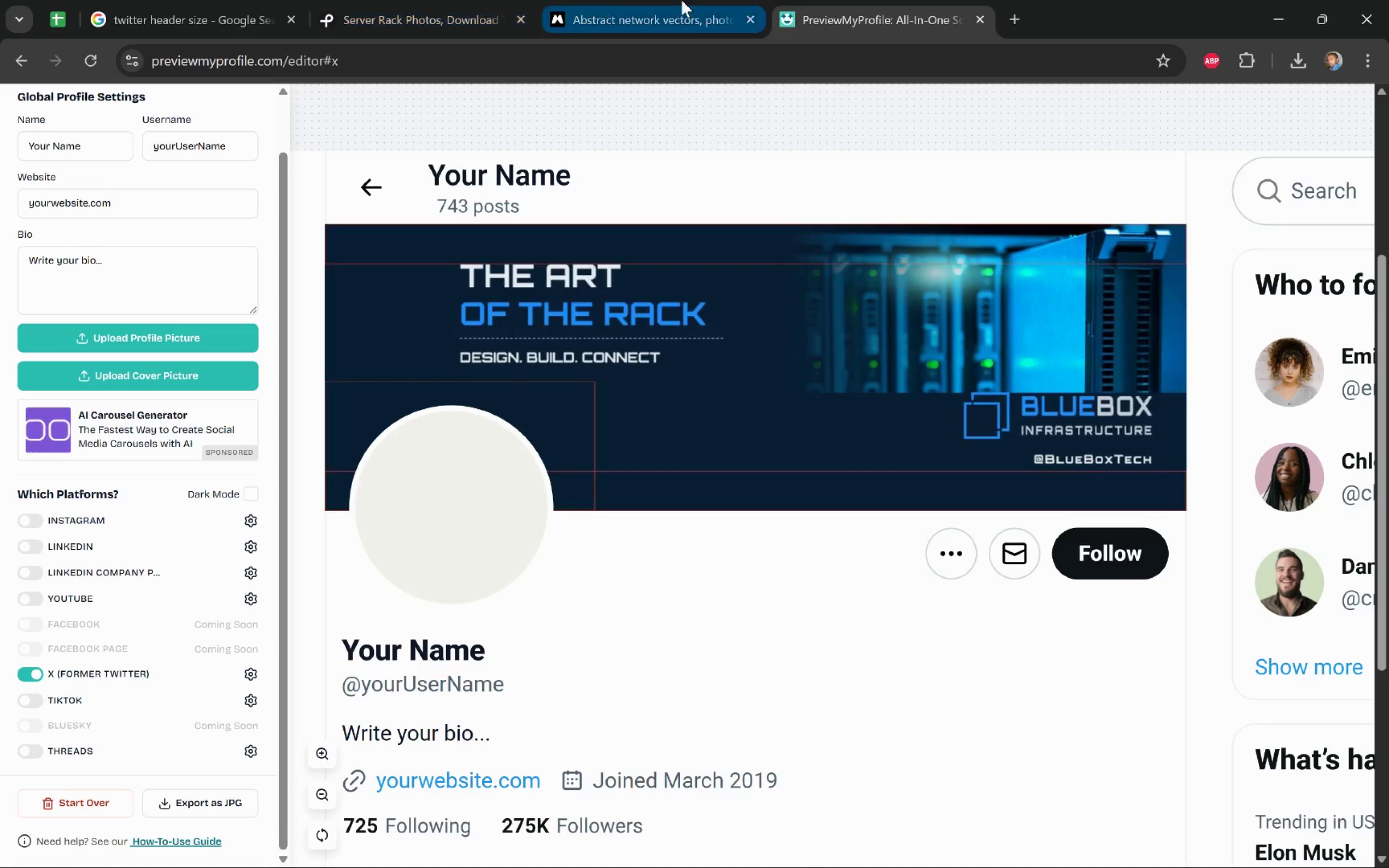 
left_click([681, 0])
 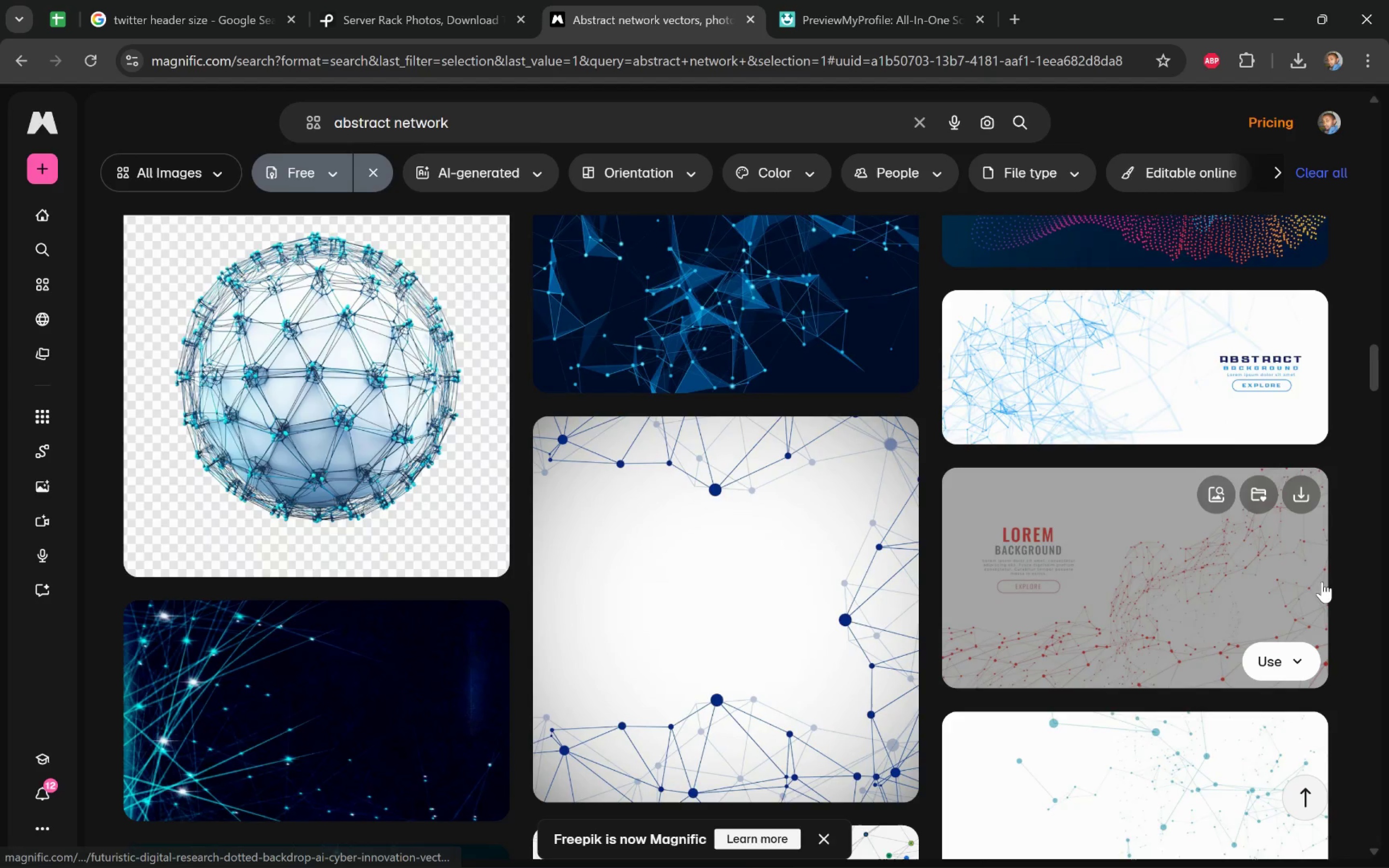 
scroll: coordinate [1359, 577], scroll_direction: up, amount: 26.0
 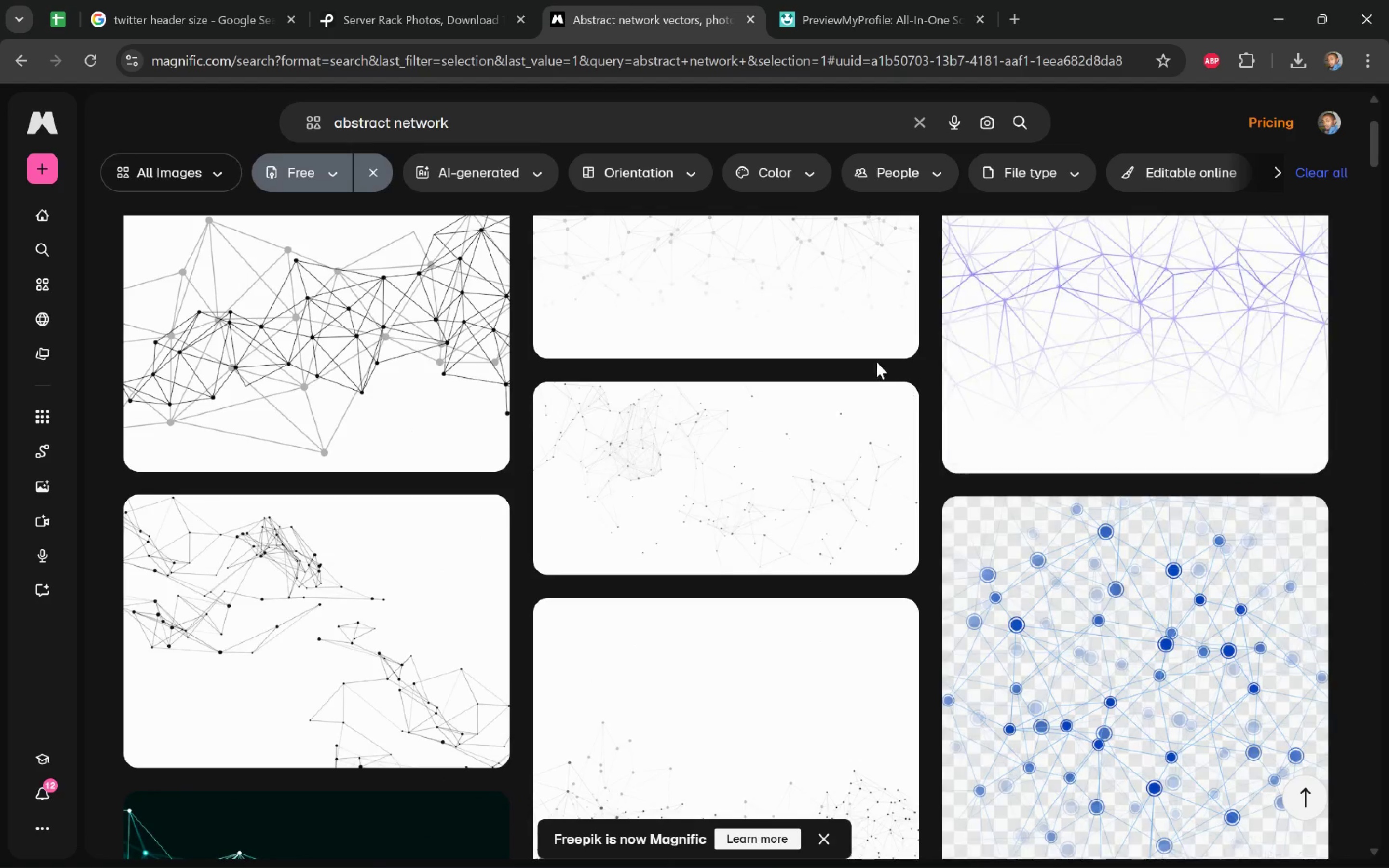 
scroll: coordinate [1016, 440], scroll_direction: up, amount: 3.0
 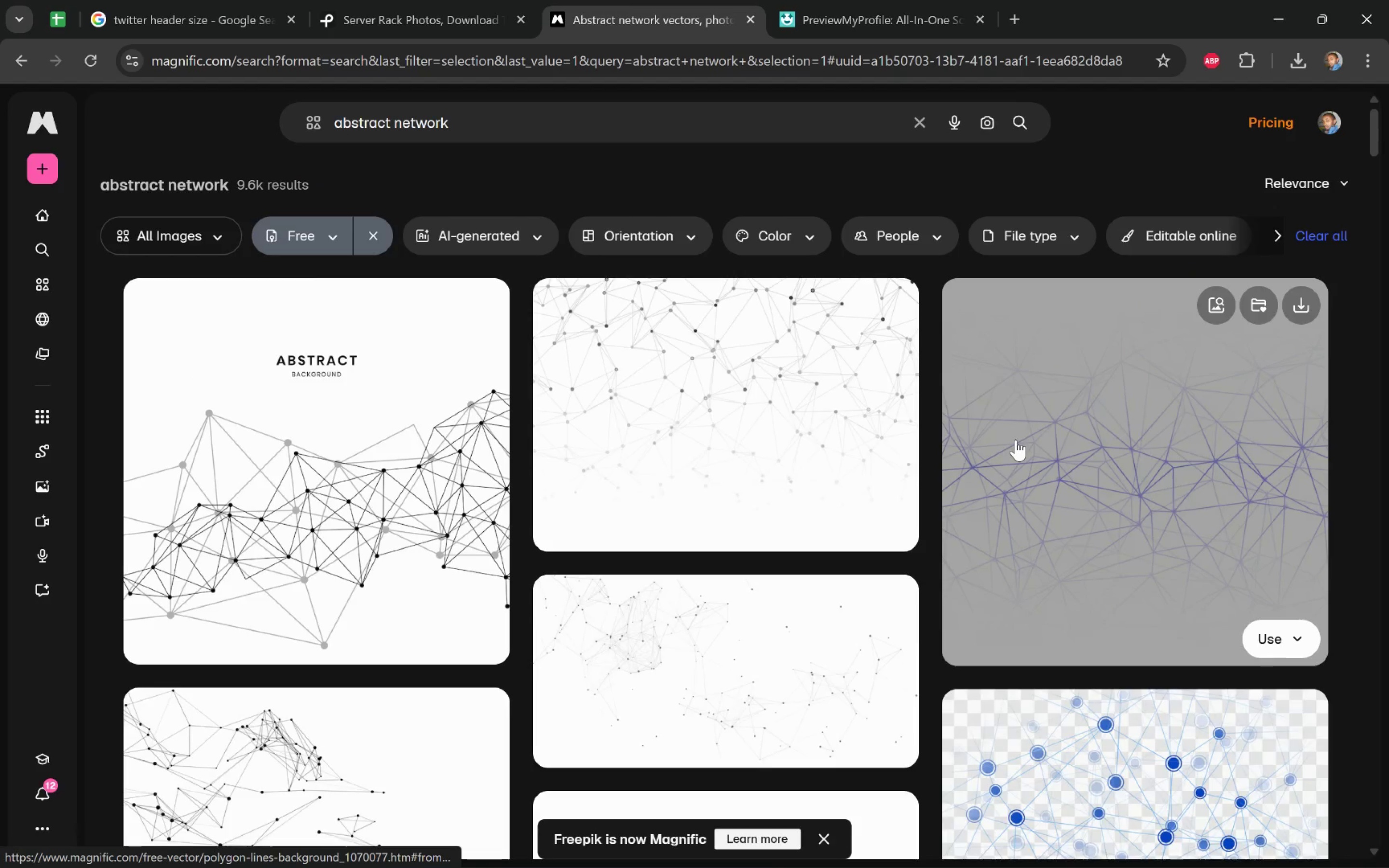 
key(Alt+Tab)
 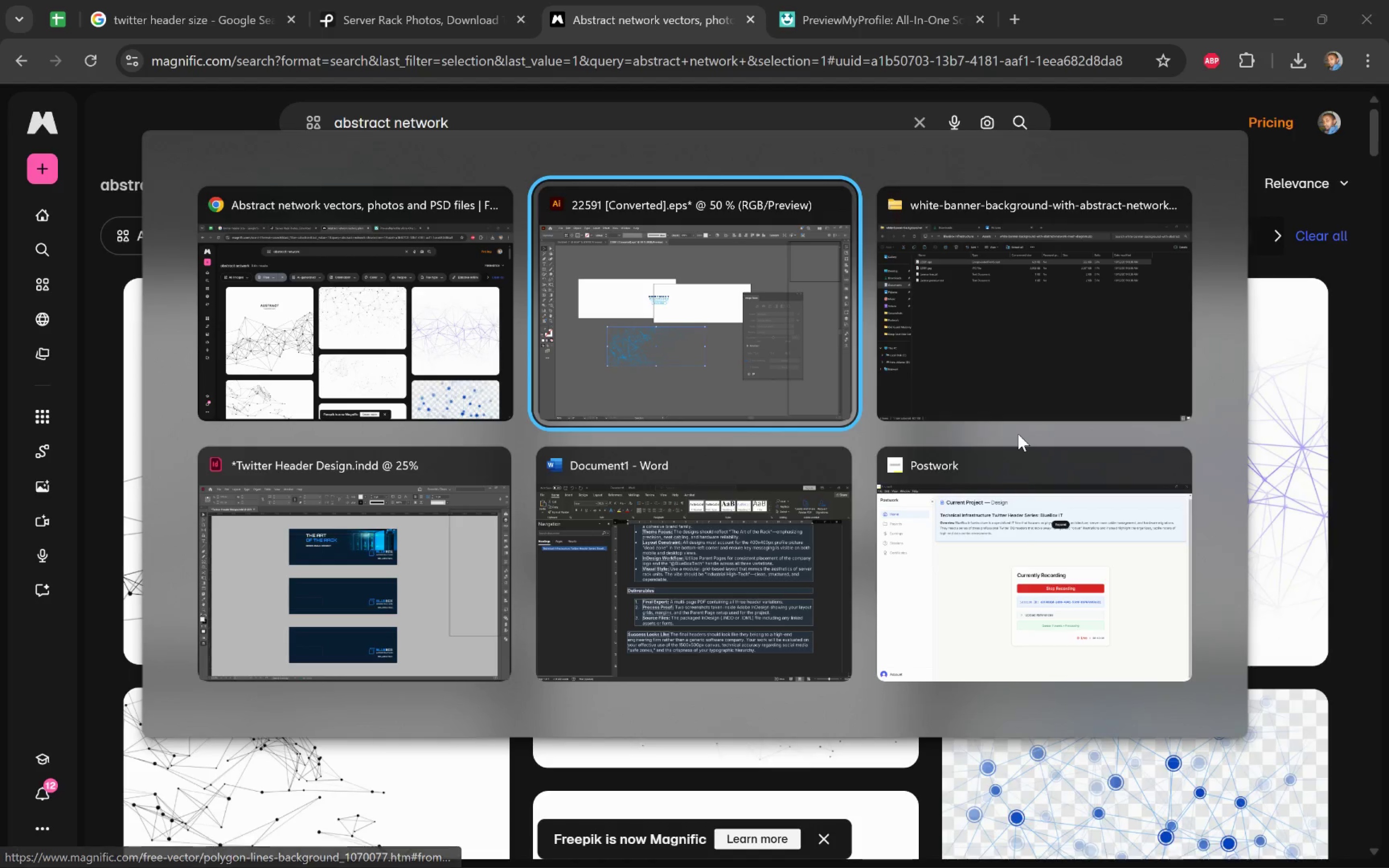 
key(Alt+Tab)
 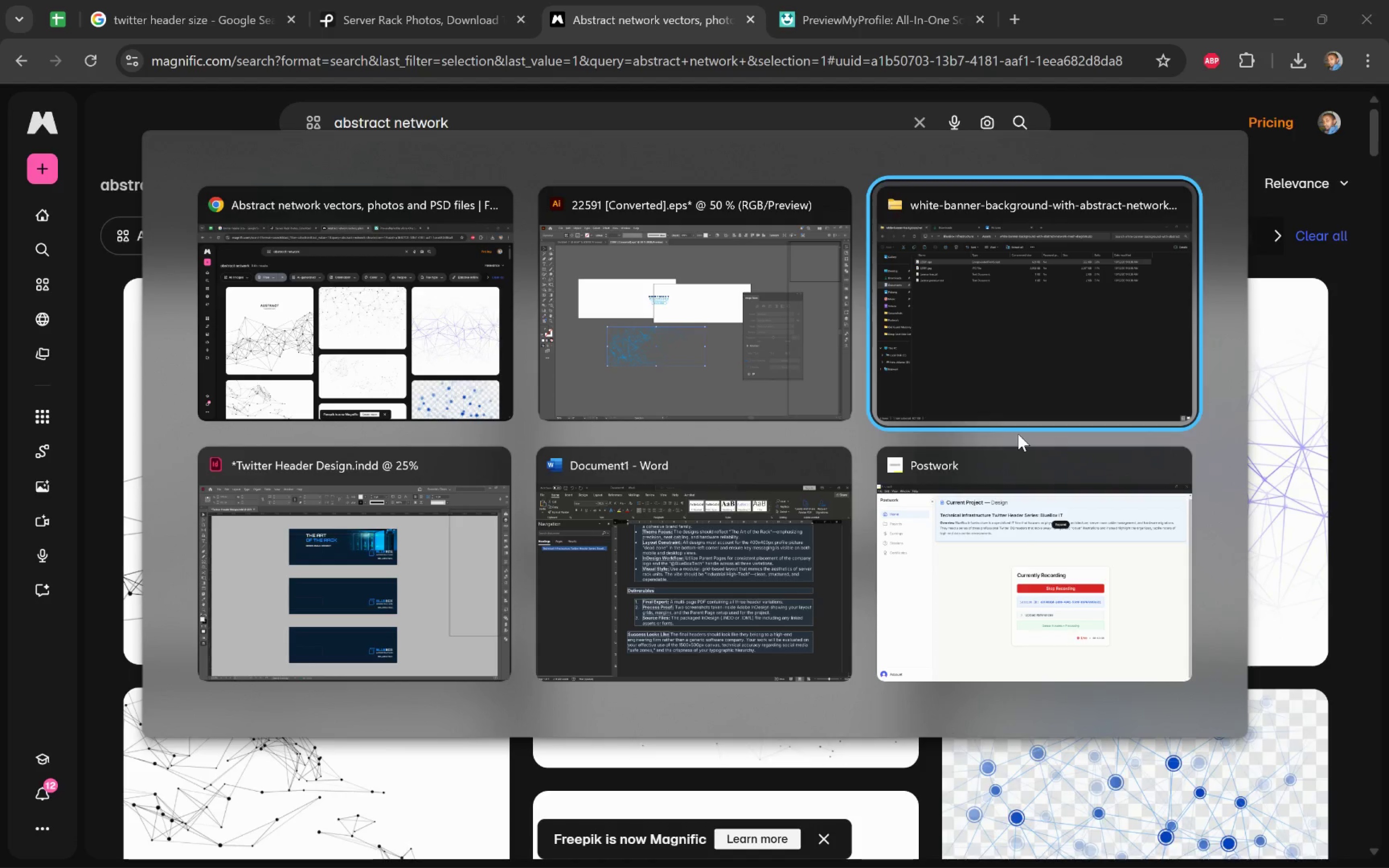 
key(Alt+Tab)
 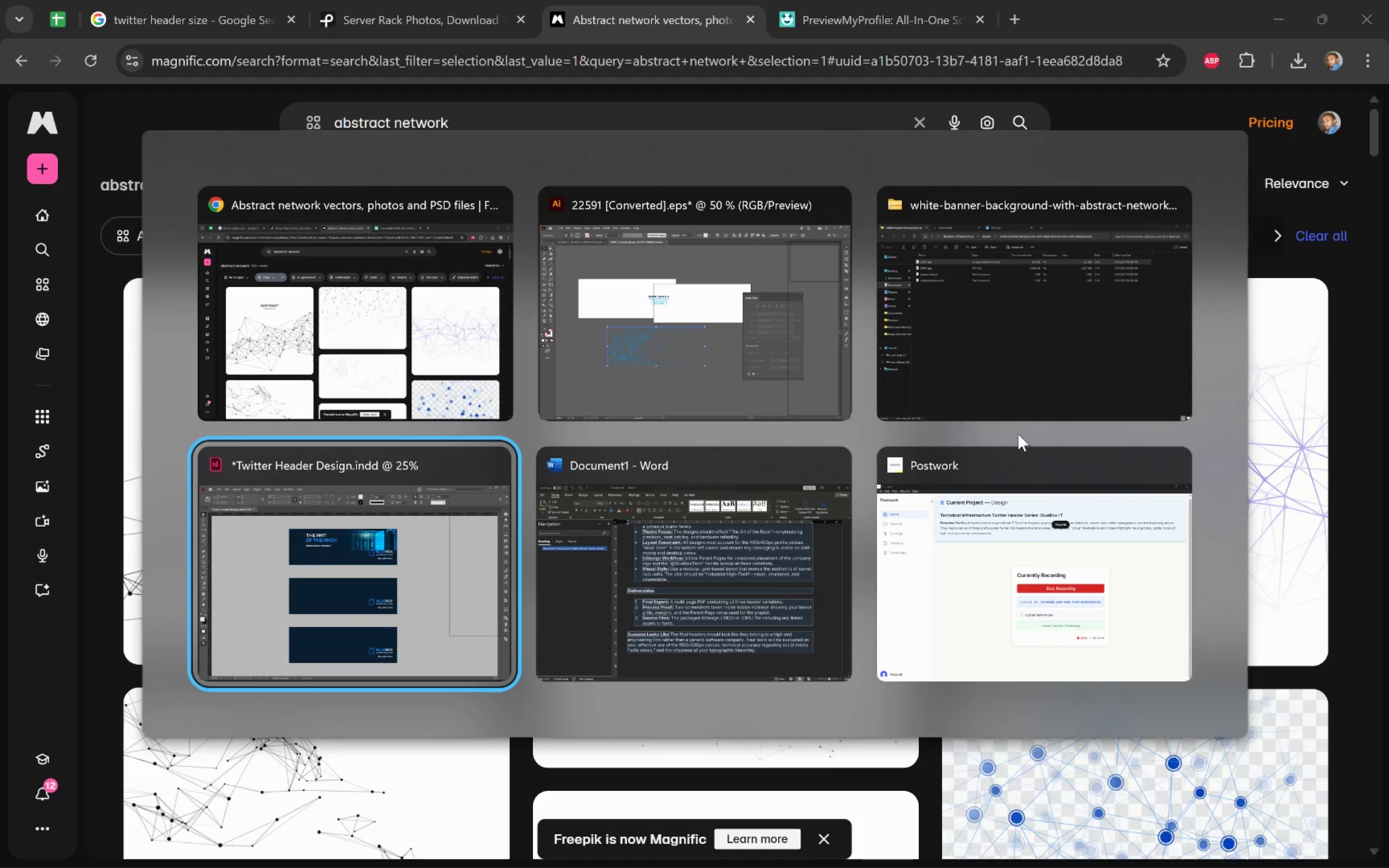 
key(Alt+Tab)
 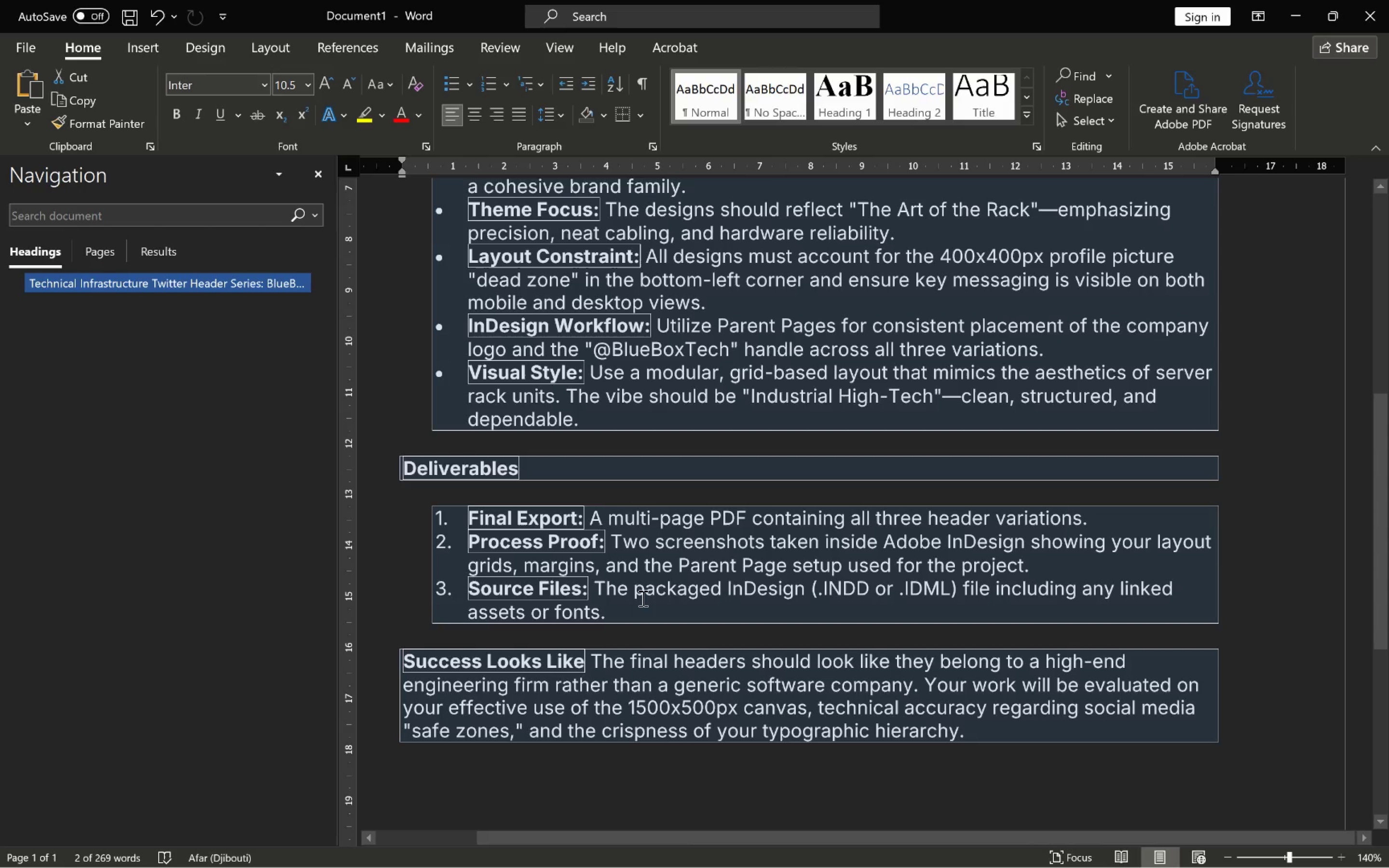 
wait(17.53)
 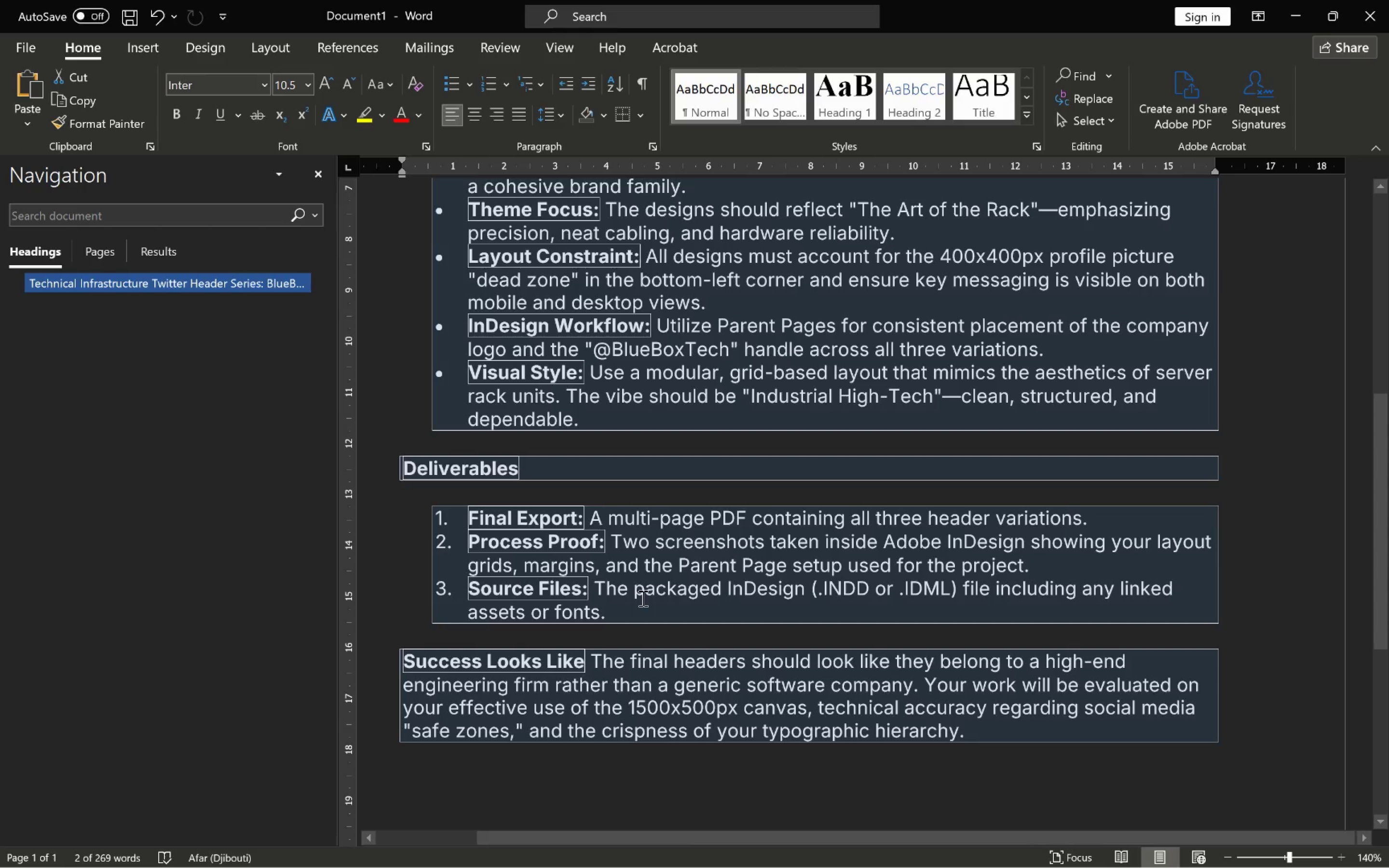 
key(Alt+Tab)
 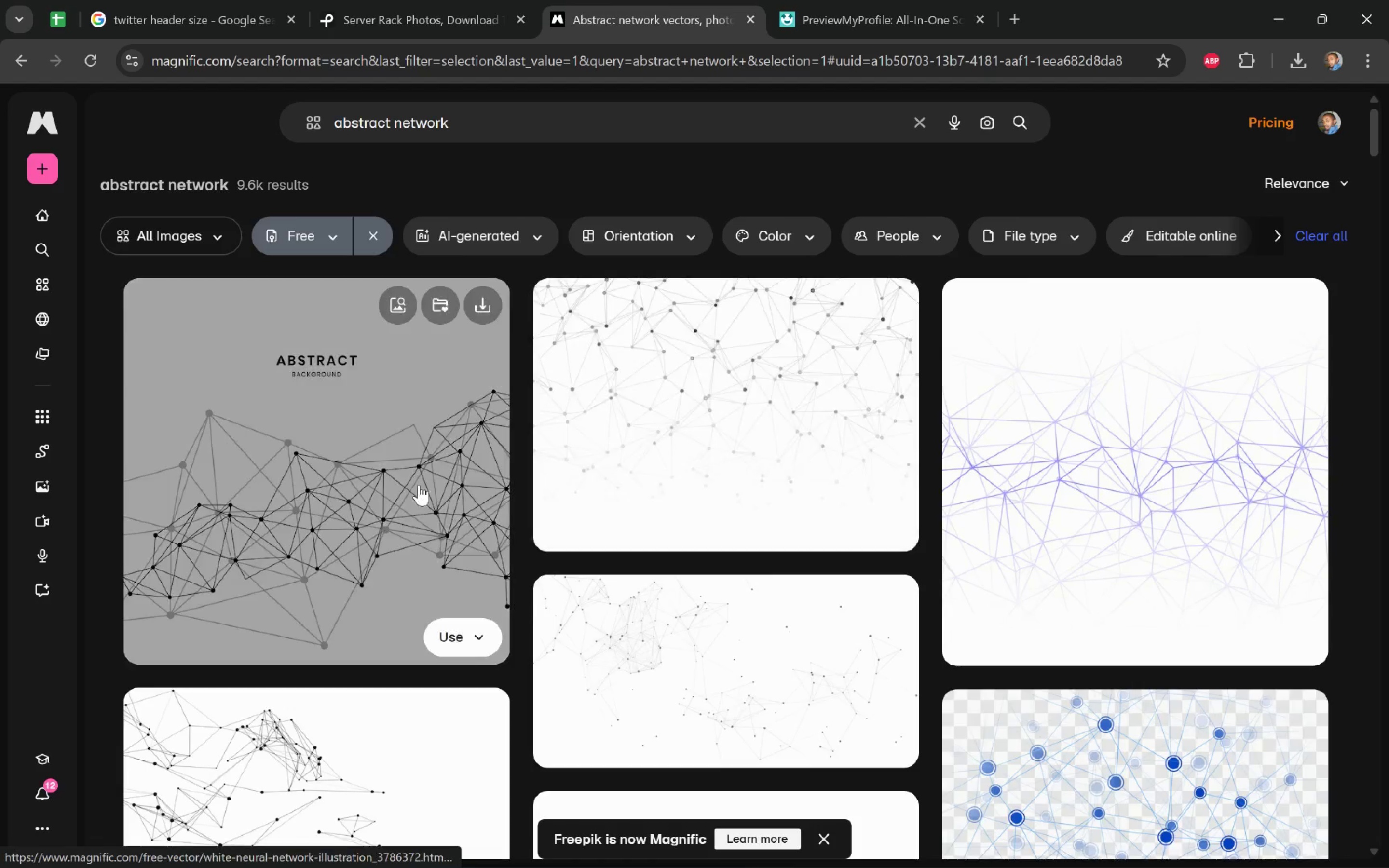 
scroll: coordinate [362, 482], scroll_direction: down, amount: 8.0
 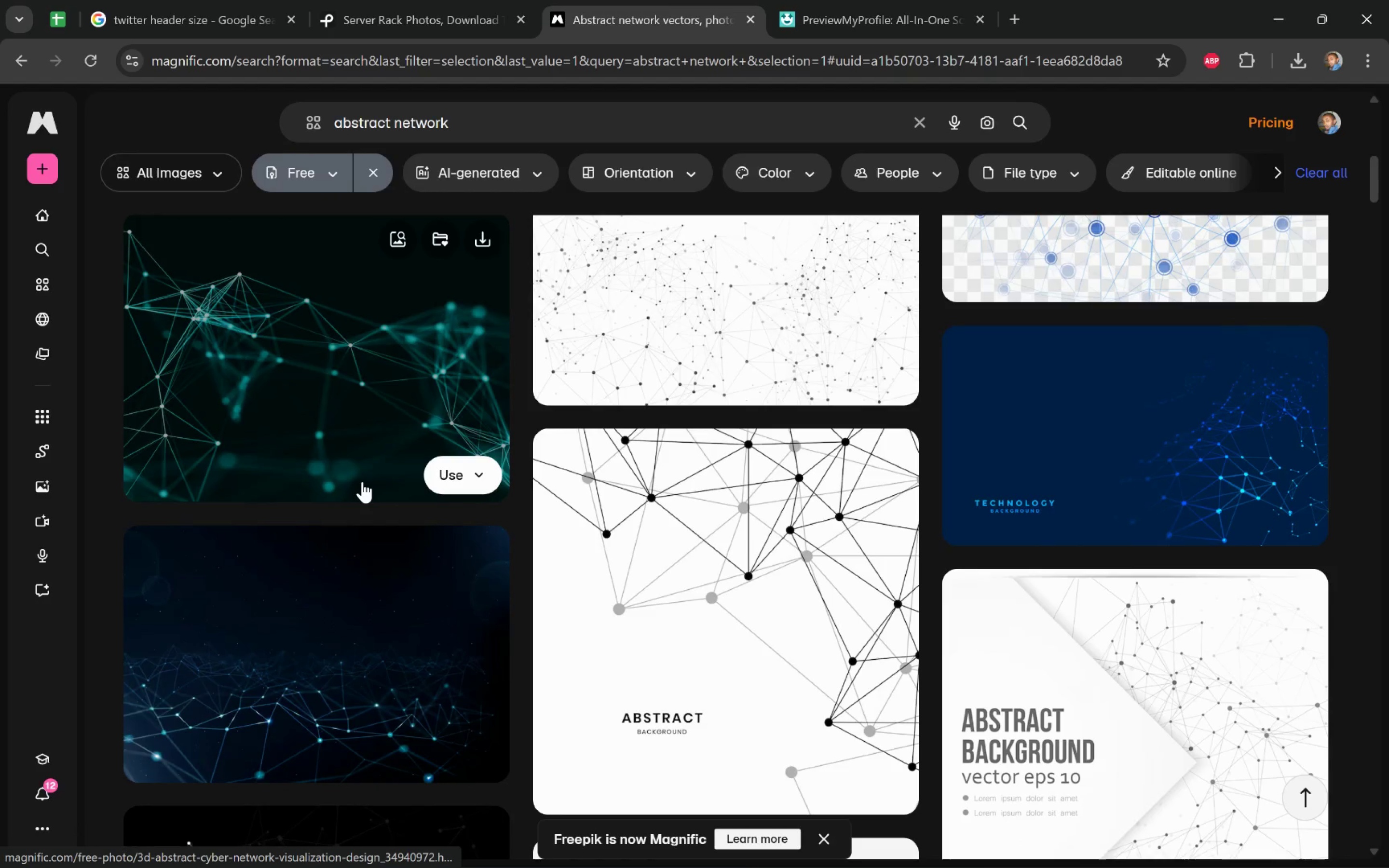 
scroll: coordinate [362, 482], scroll_direction: up, amount: 2.0
 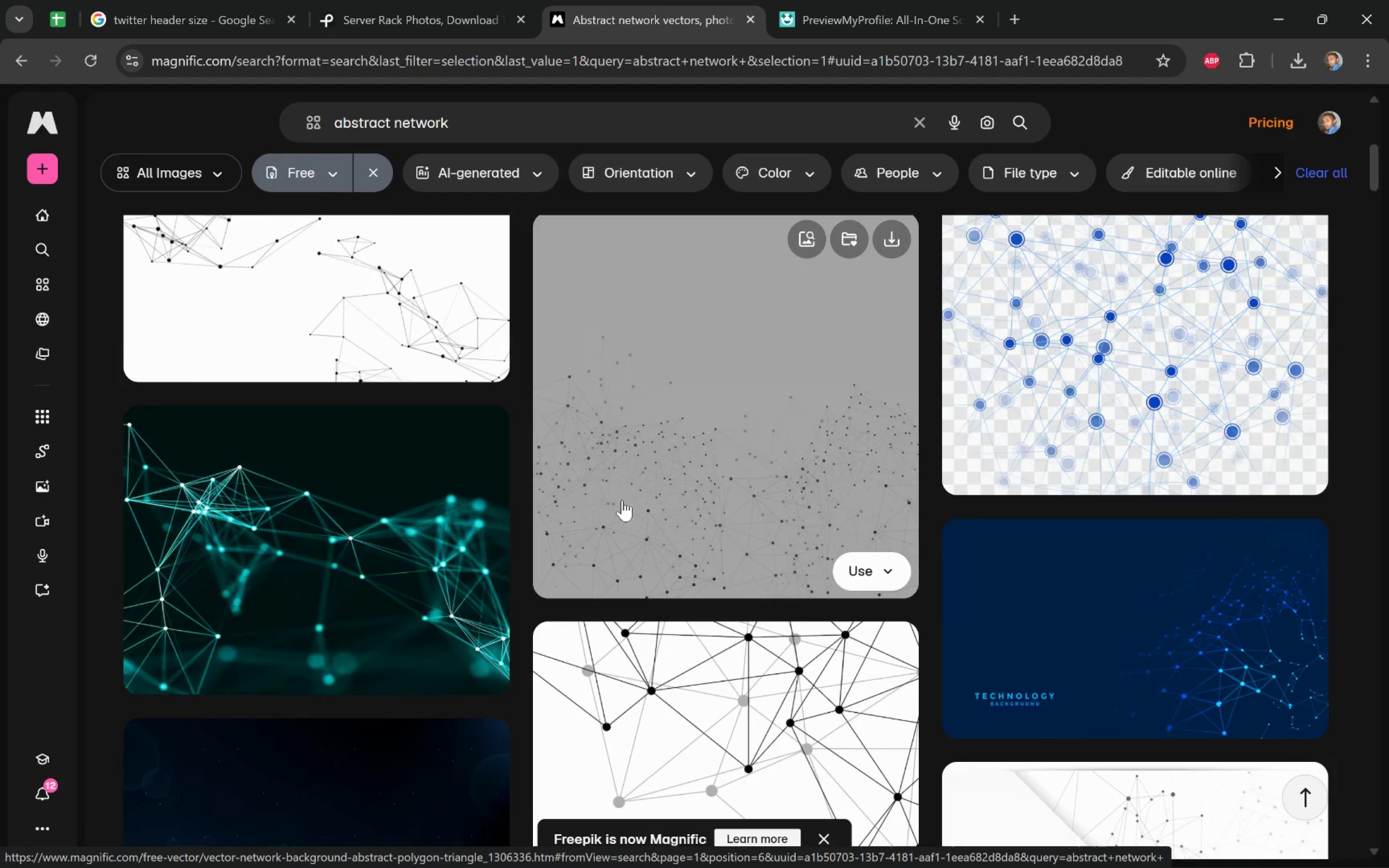 
scroll: coordinate [623, 509], scroll_direction: down, amount: 4.0
 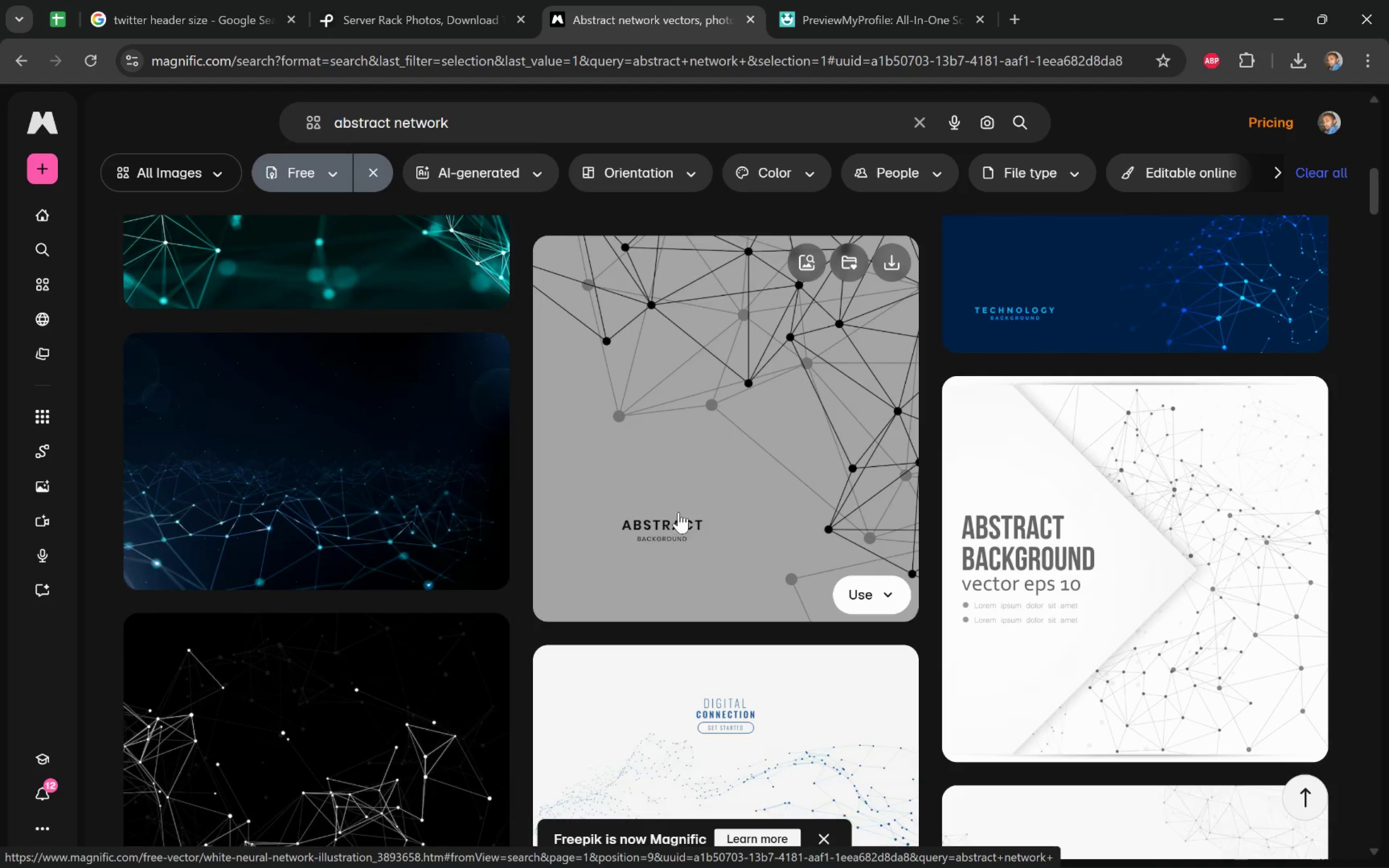 
key(Alt+Tab)
 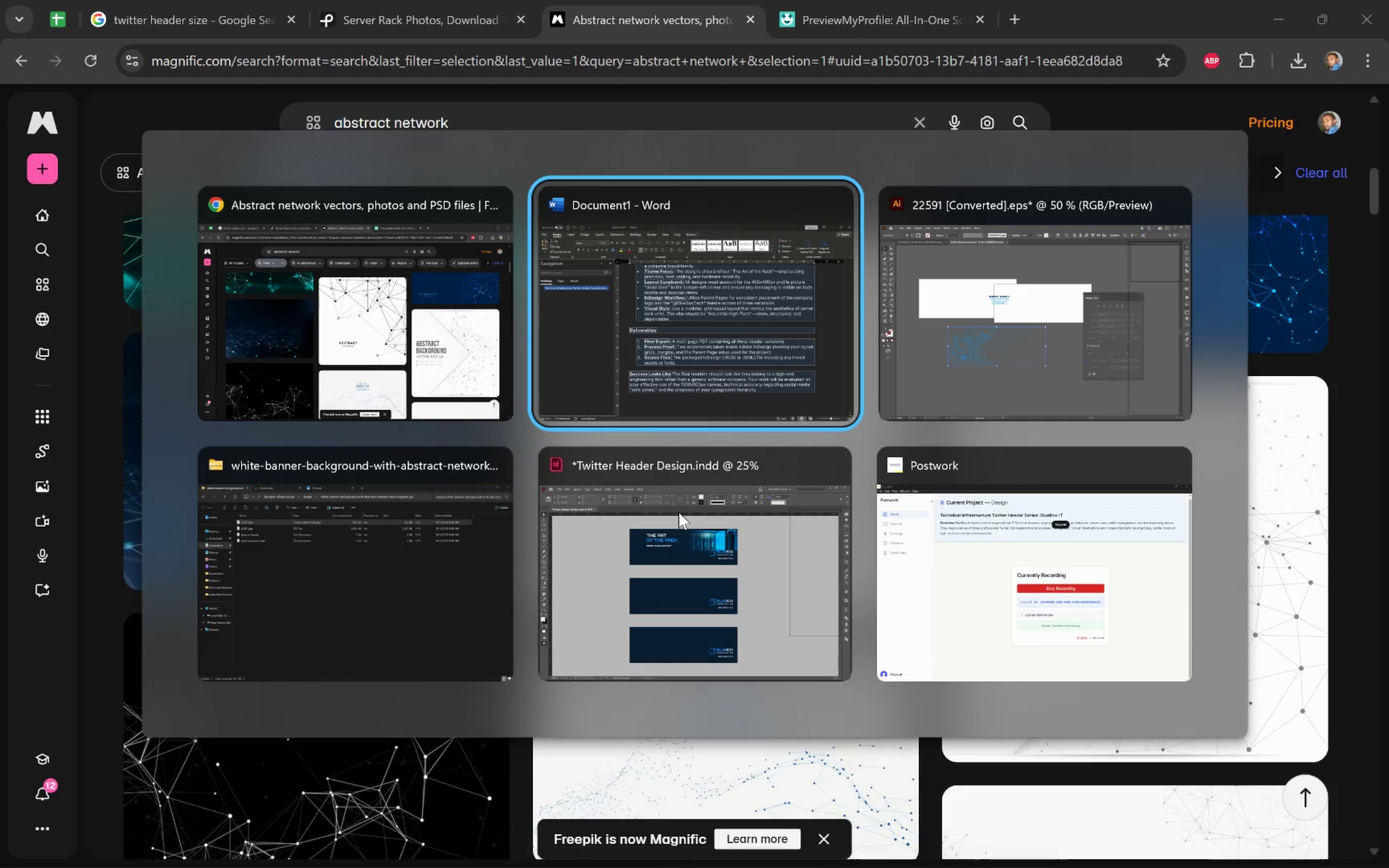 
key(Alt+Tab)
 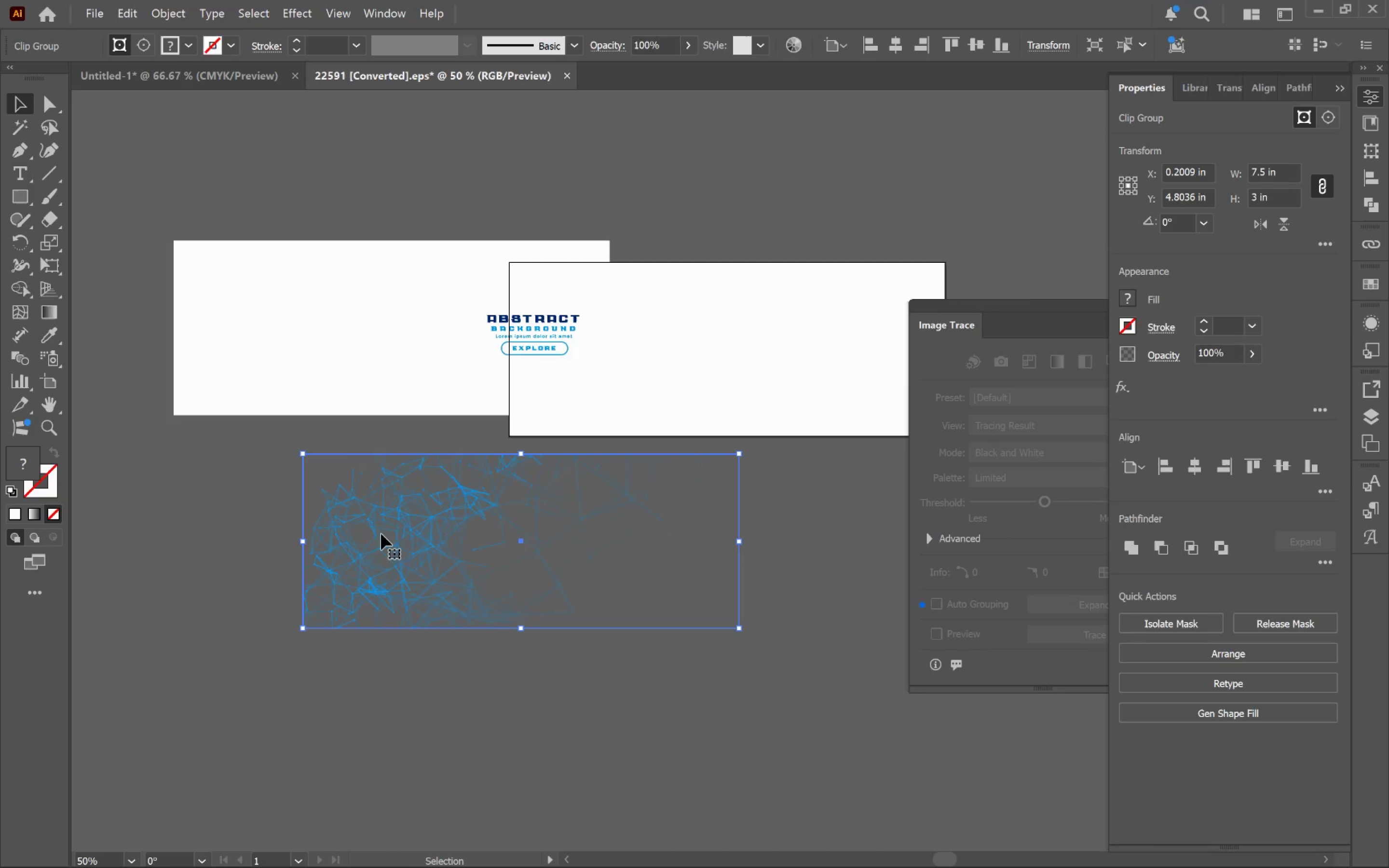 
left_click_drag(start_coordinate=[389, 532], to_coordinate=[400, 594])
 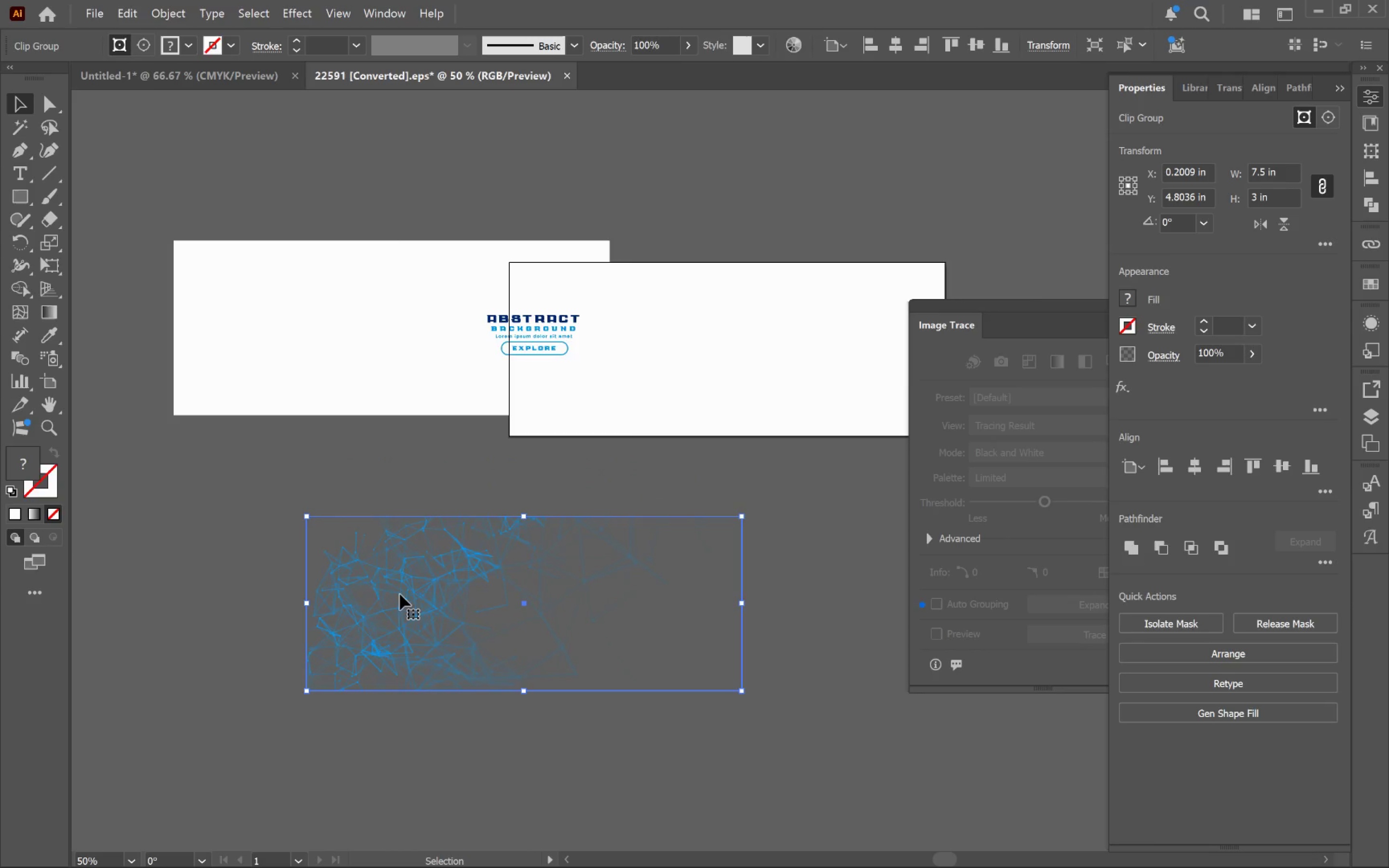 
right_click([400, 594])
 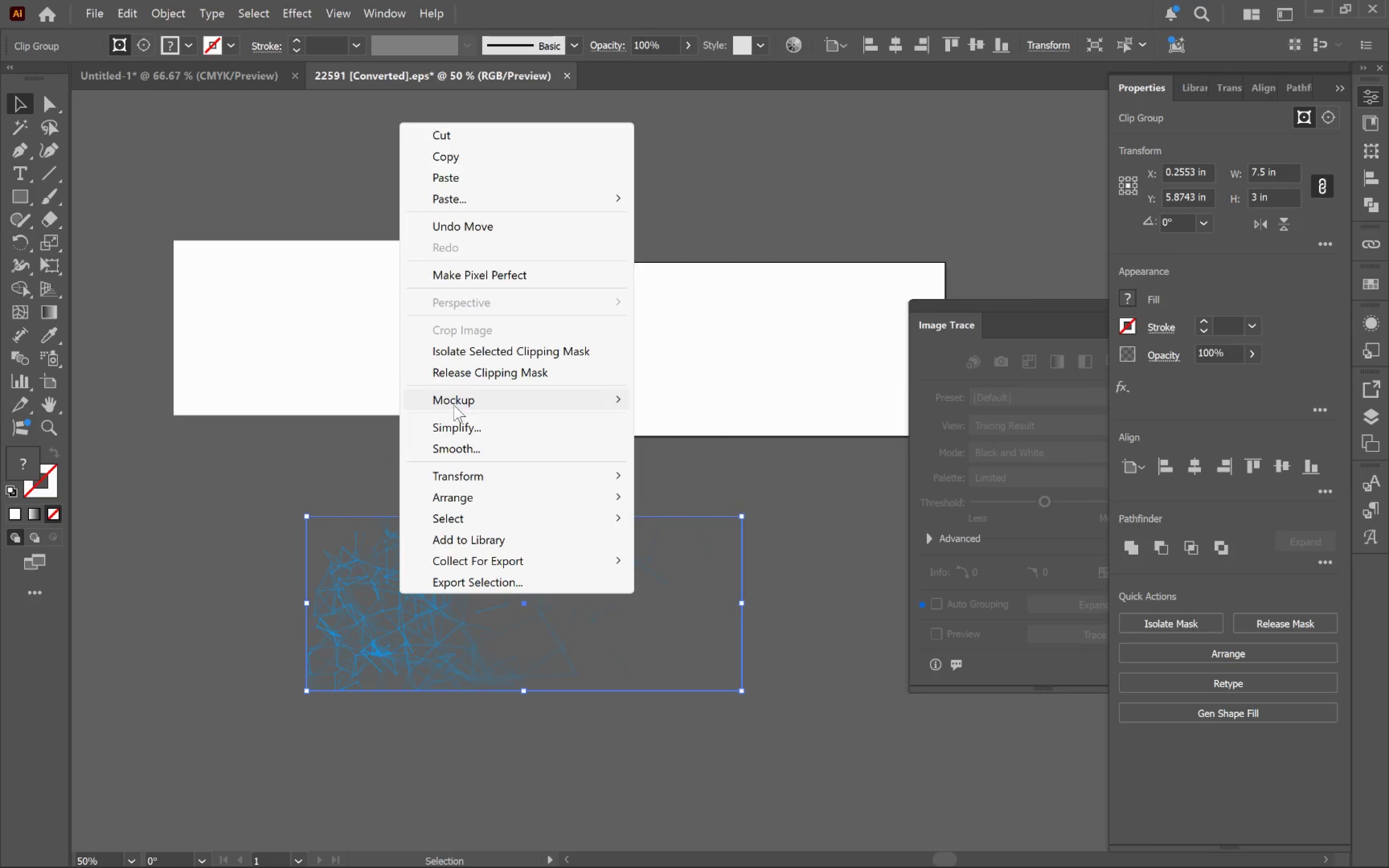 
left_click([450, 375])
 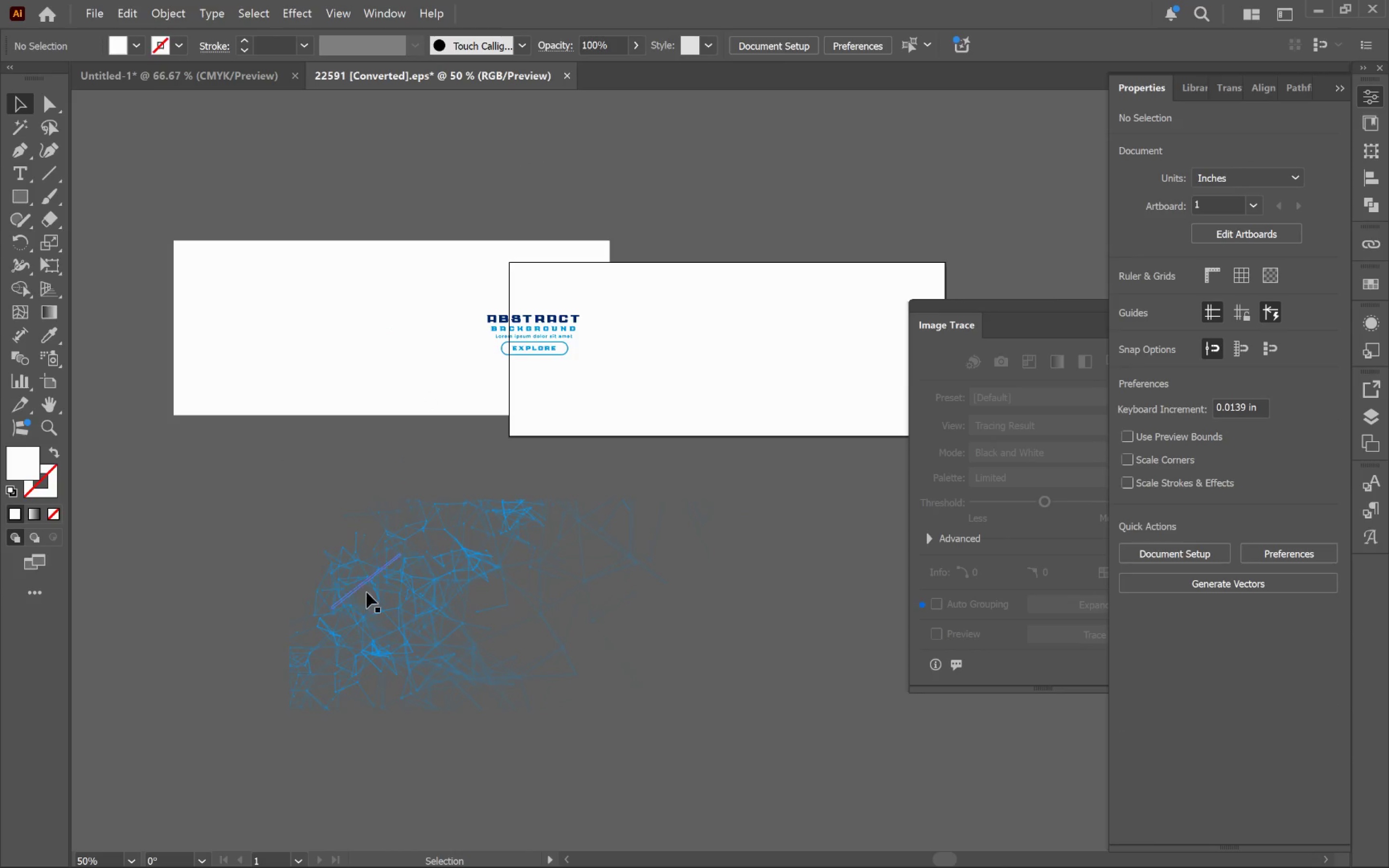 
left_click_drag(start_coordinate=[377, 595], to_coordinate=[564, 655])
 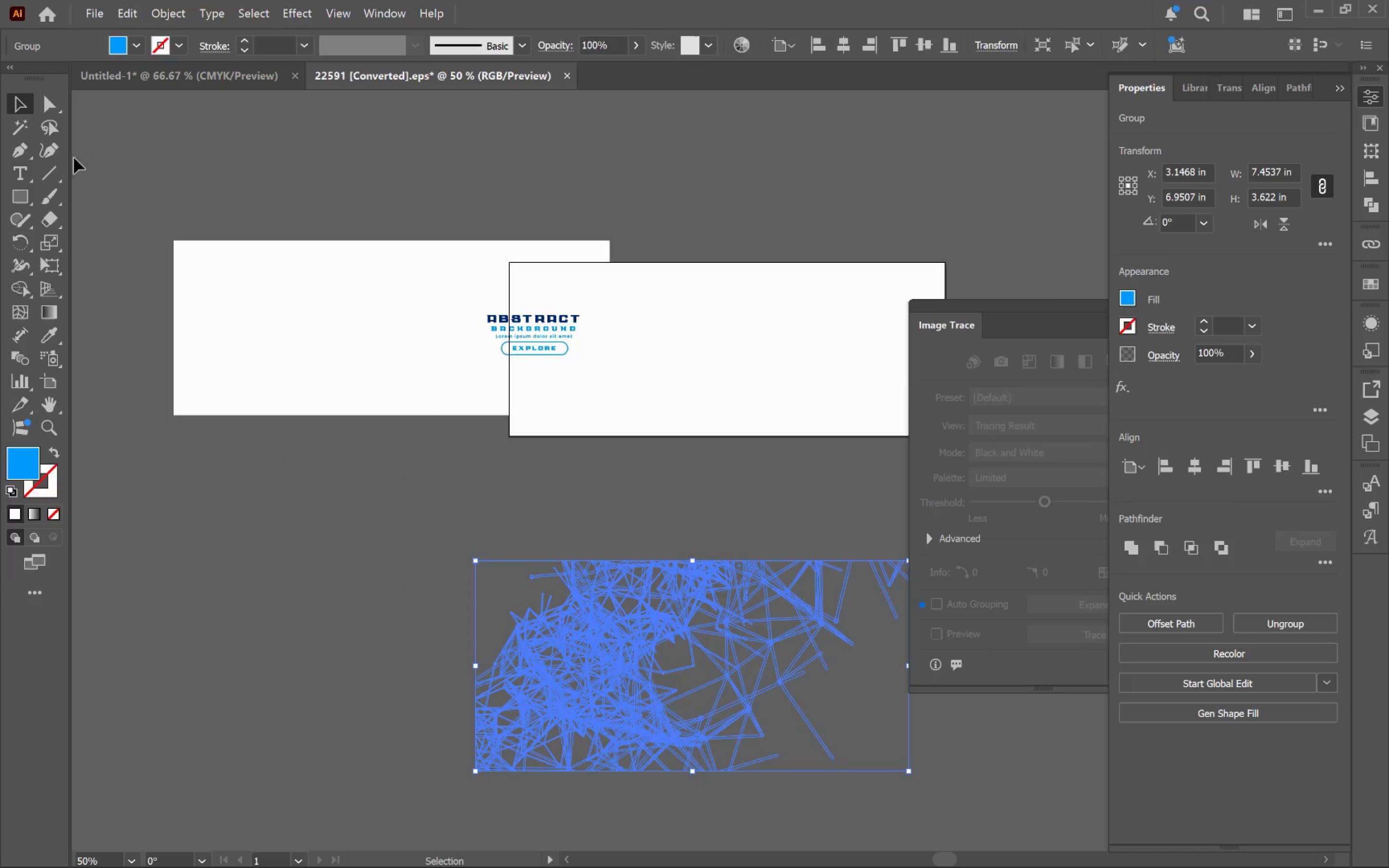 
left_click([139, 52])
 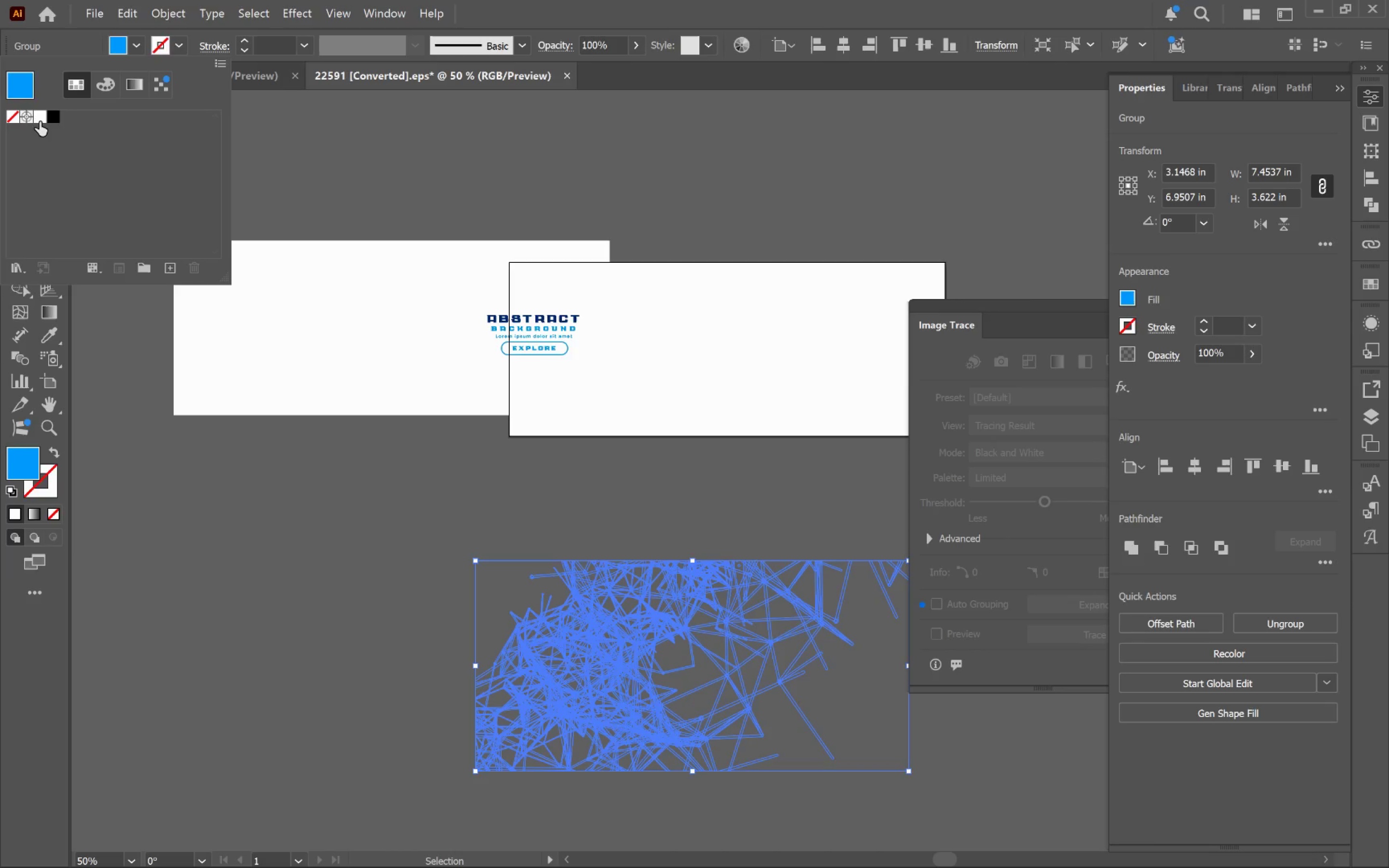 
left_click([40, 121])
 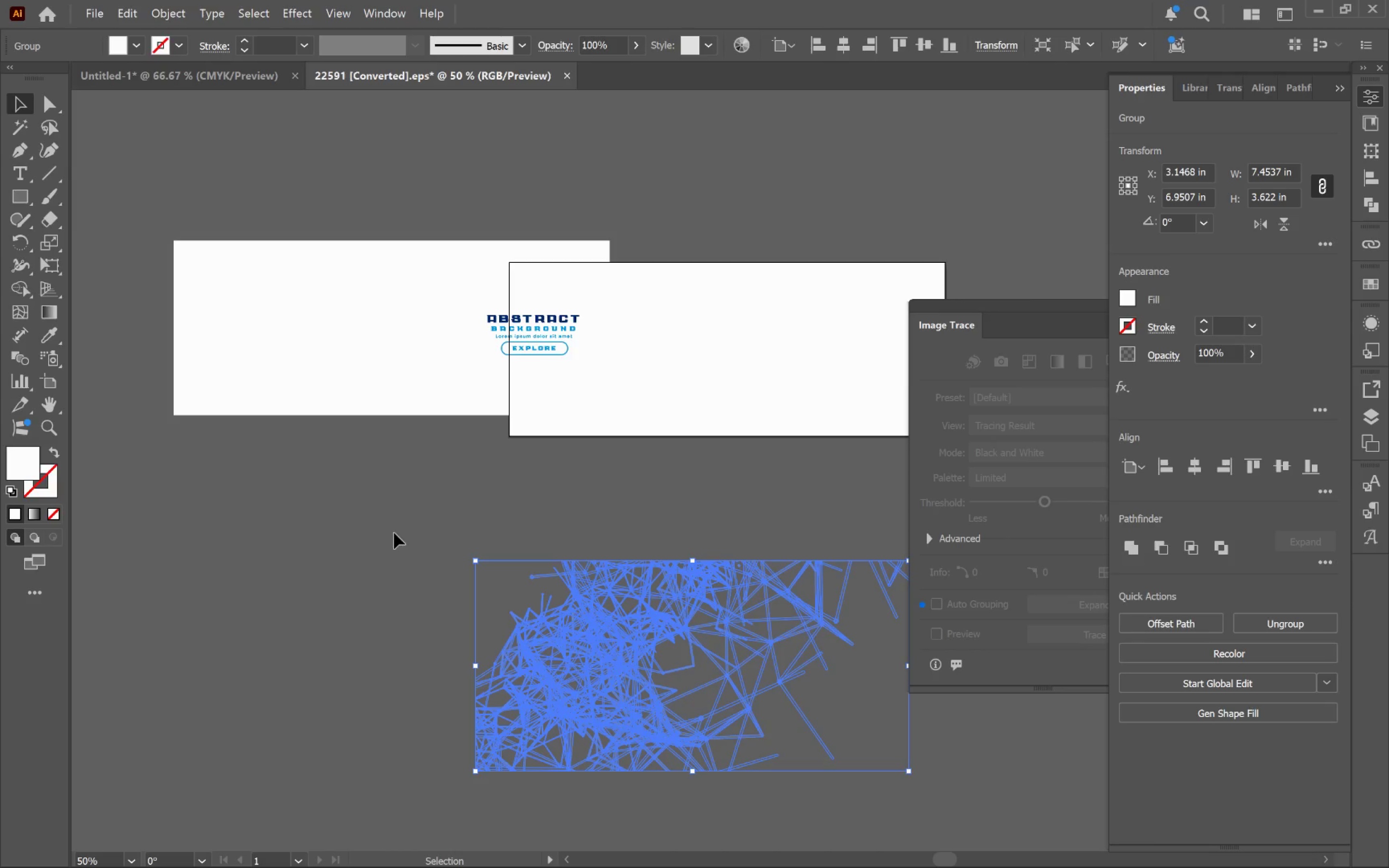 
double_click([394, 532])
 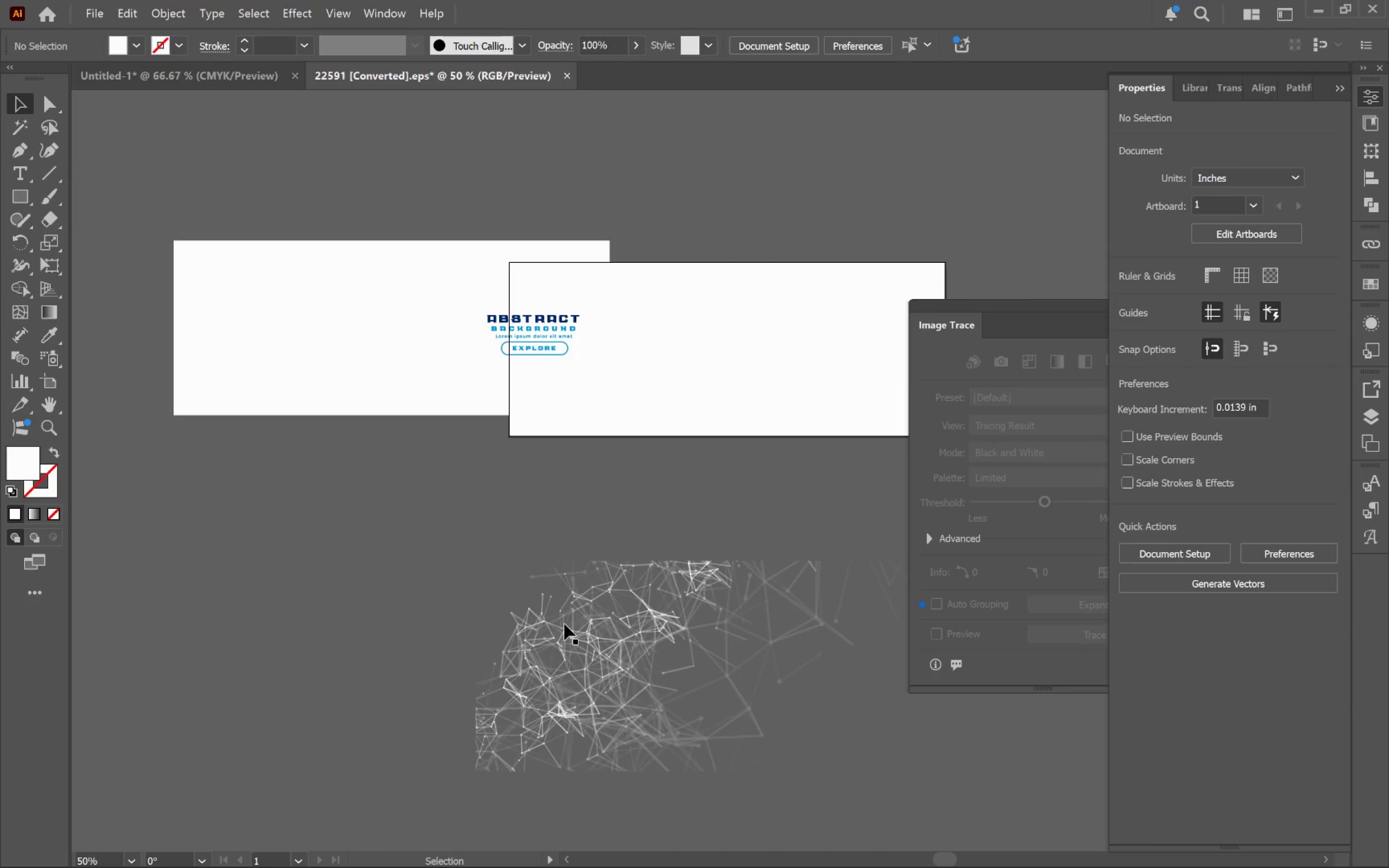 
left_click([564, 624])
 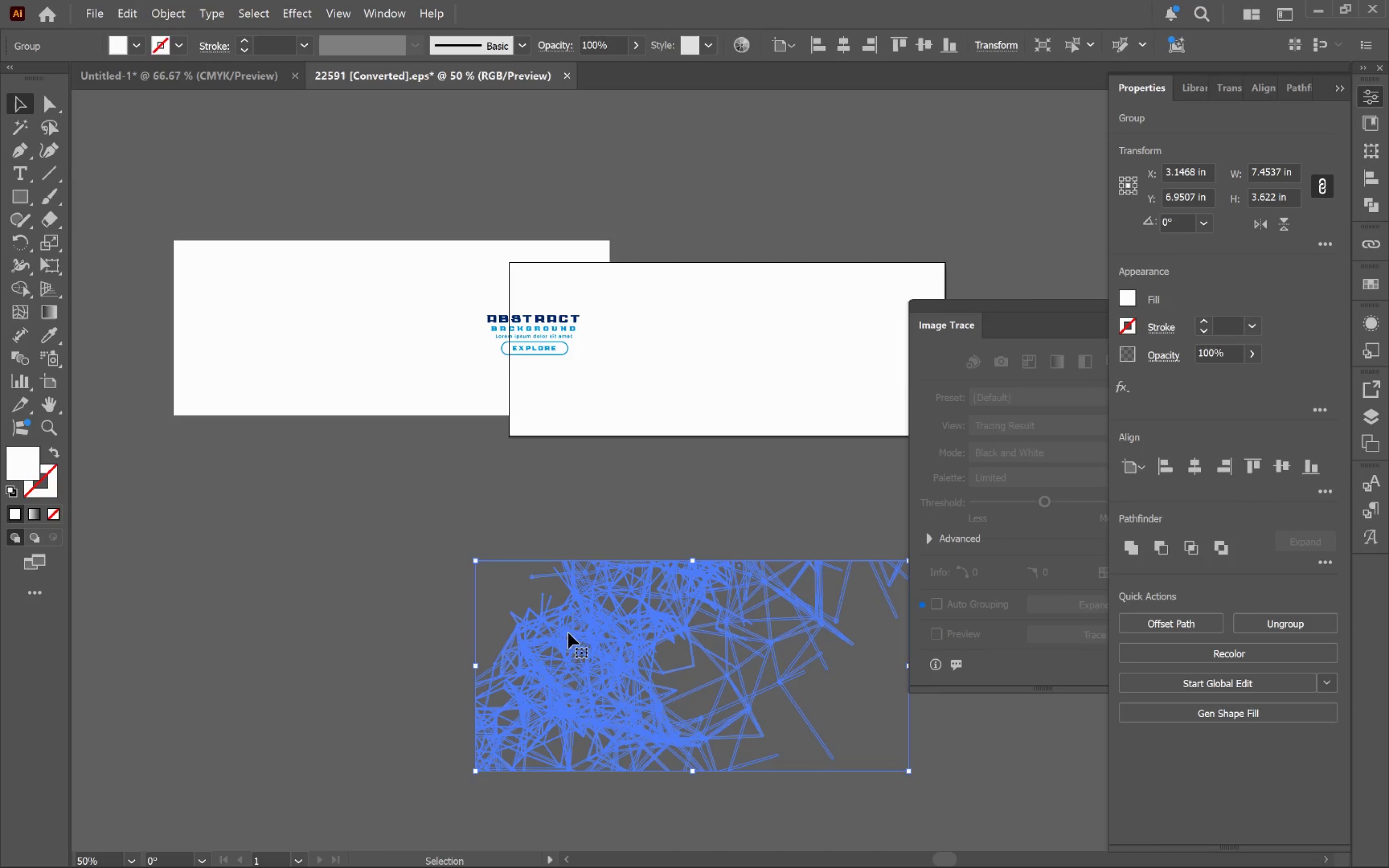 
left_click_drag(start_coordinate=[570, 634], to_coordinate=[524, 279])
 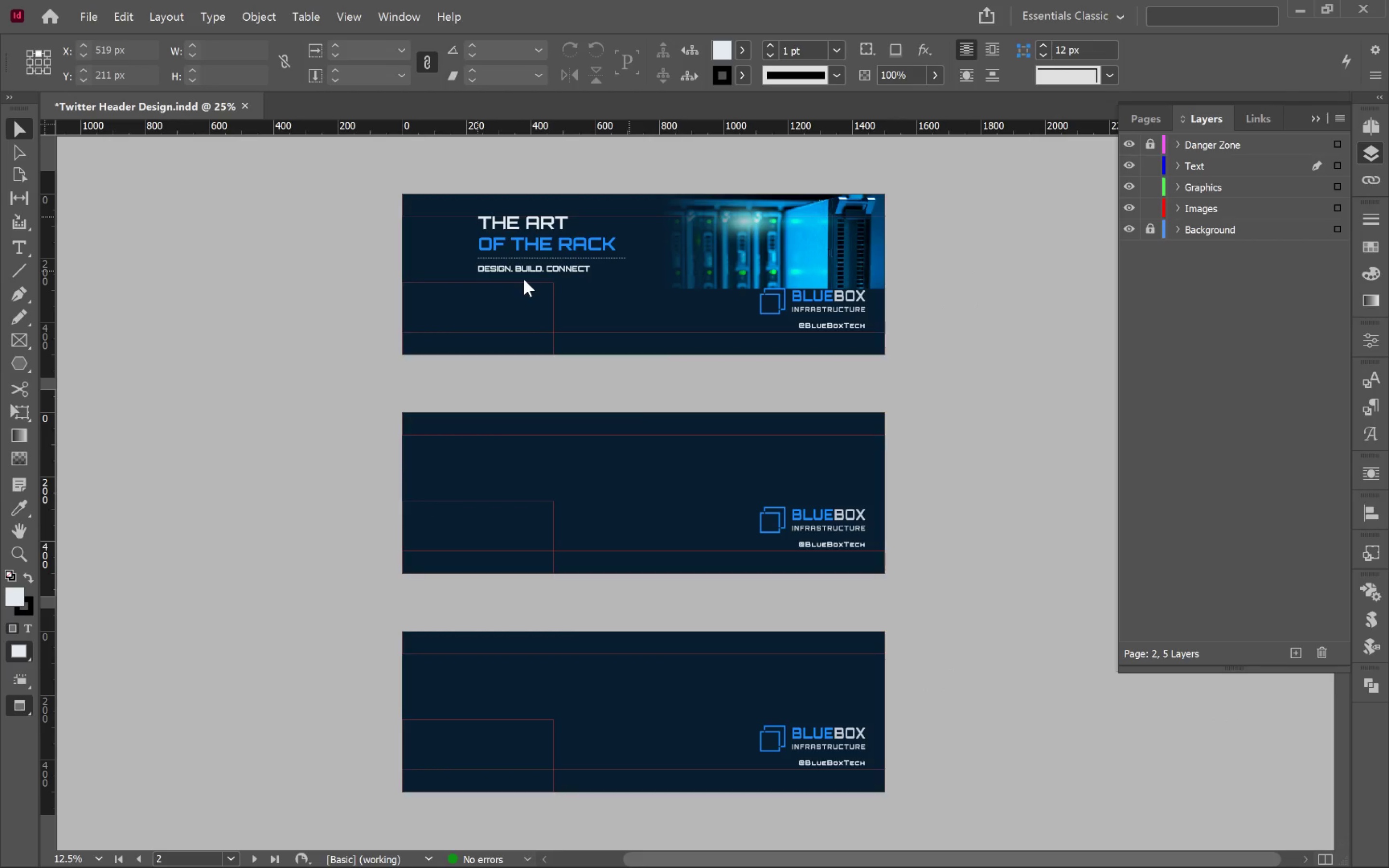 
key(Alt+Tab)
 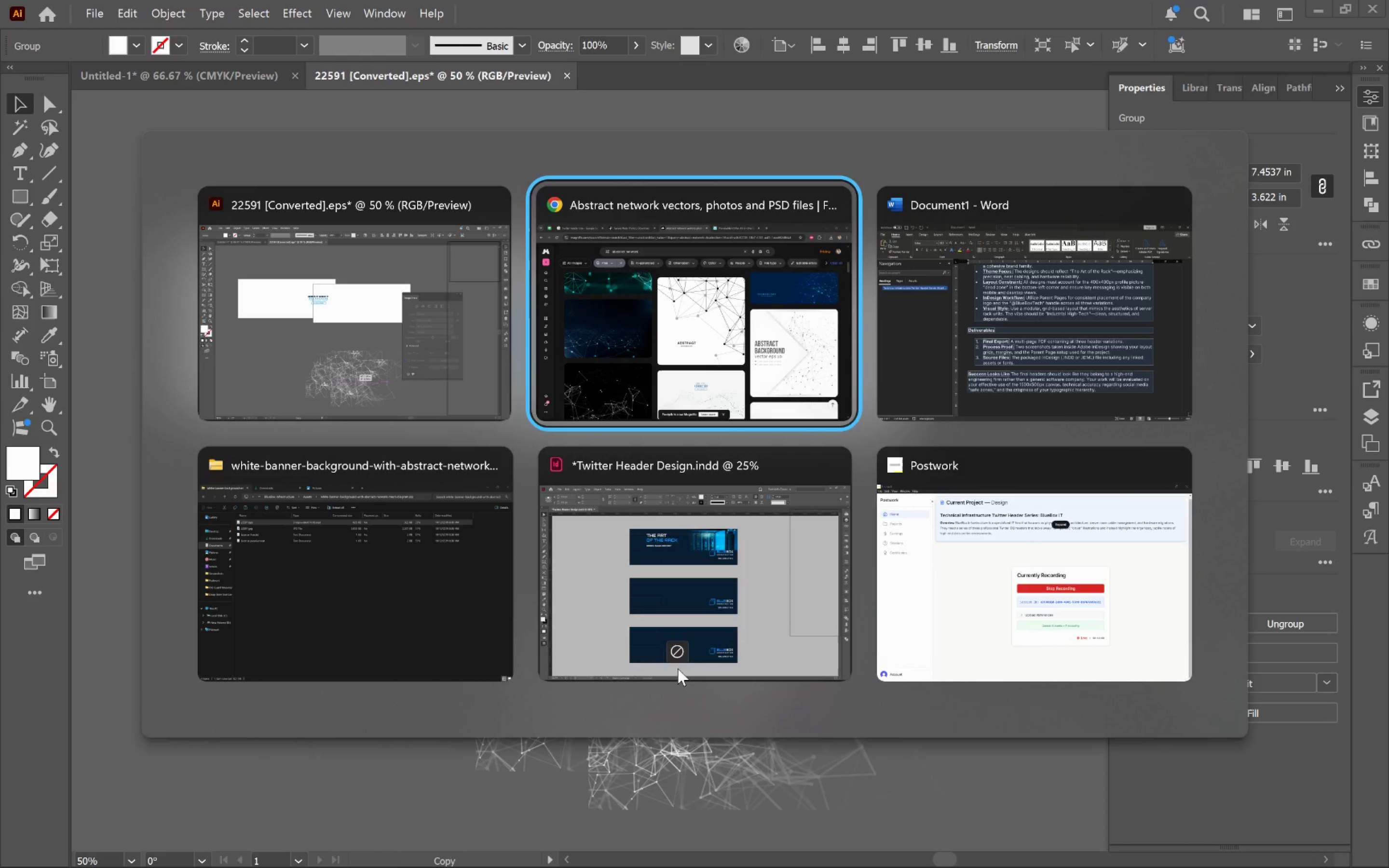 
key(Alt+Tab)
 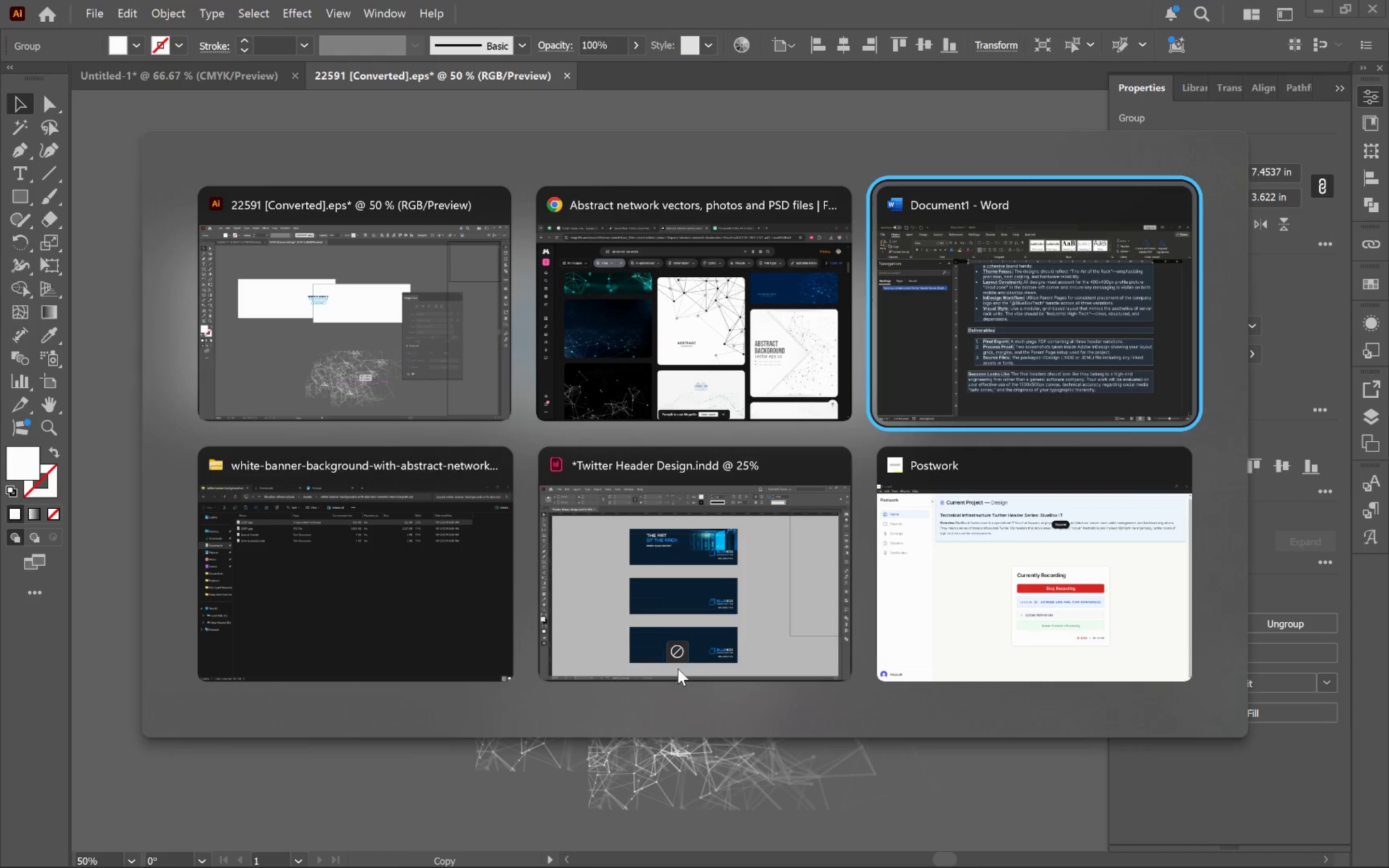 
key(Alt+Tab)
 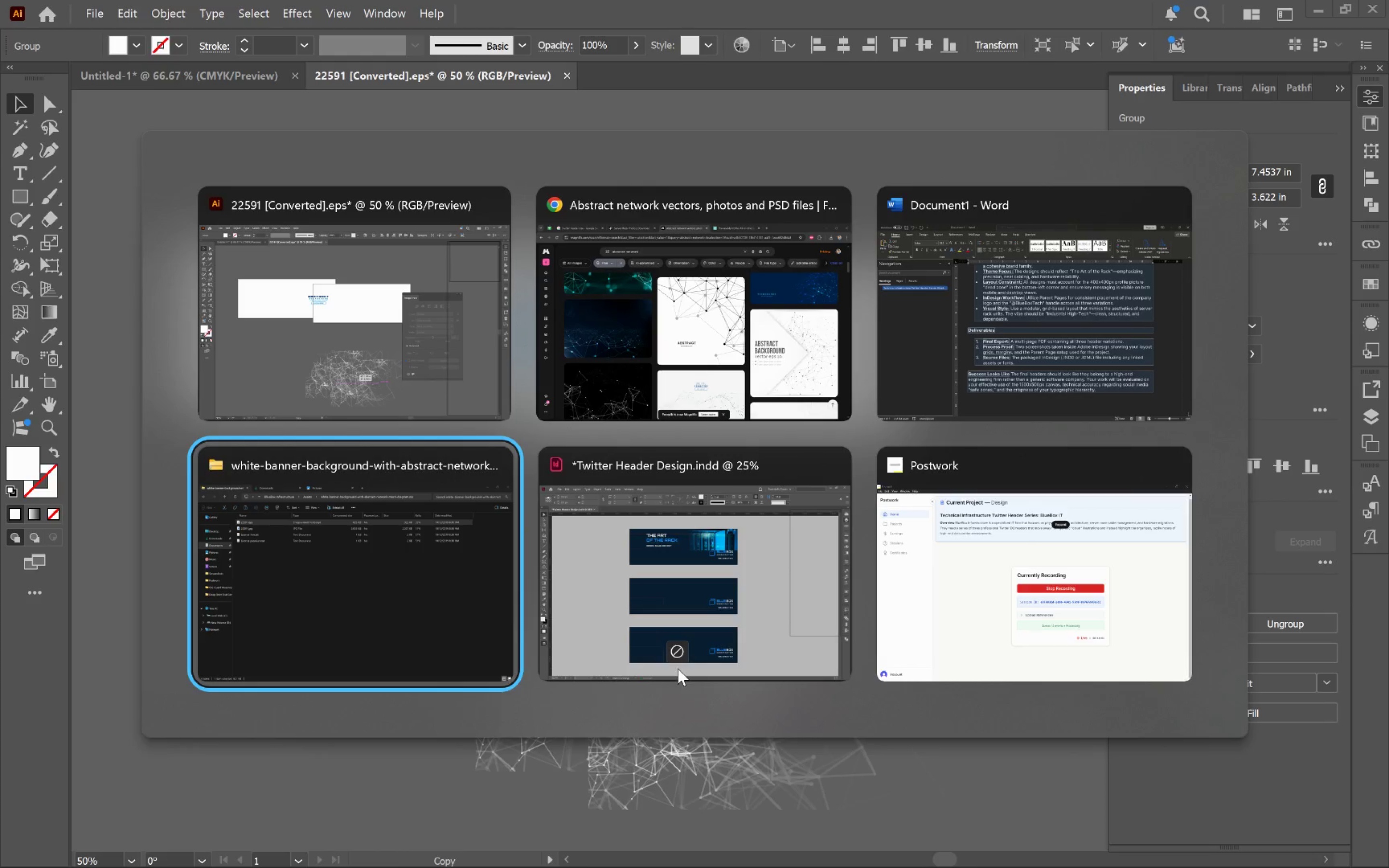 
key(Alt+Tab)
 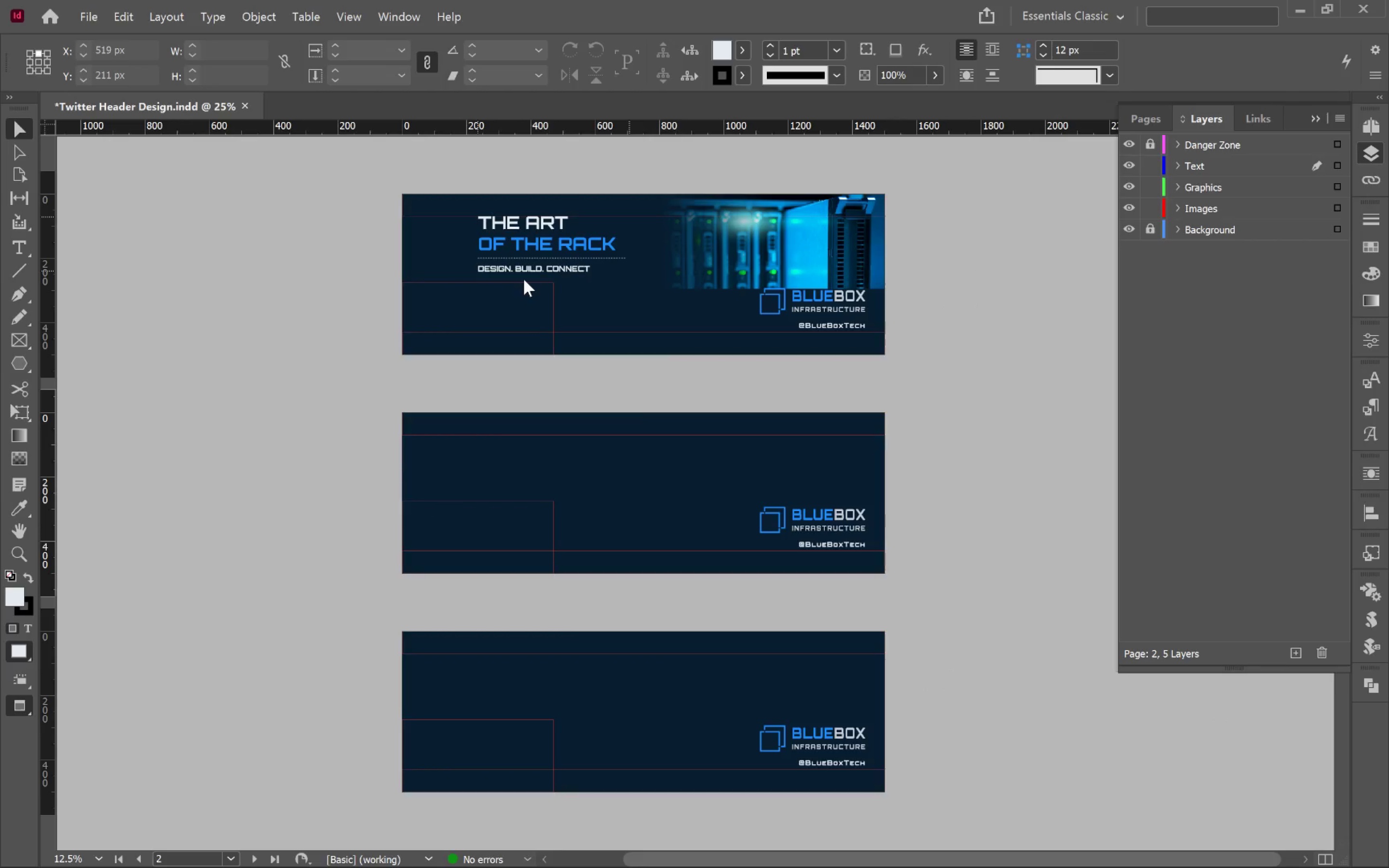 
mouse_move([614, 371])
 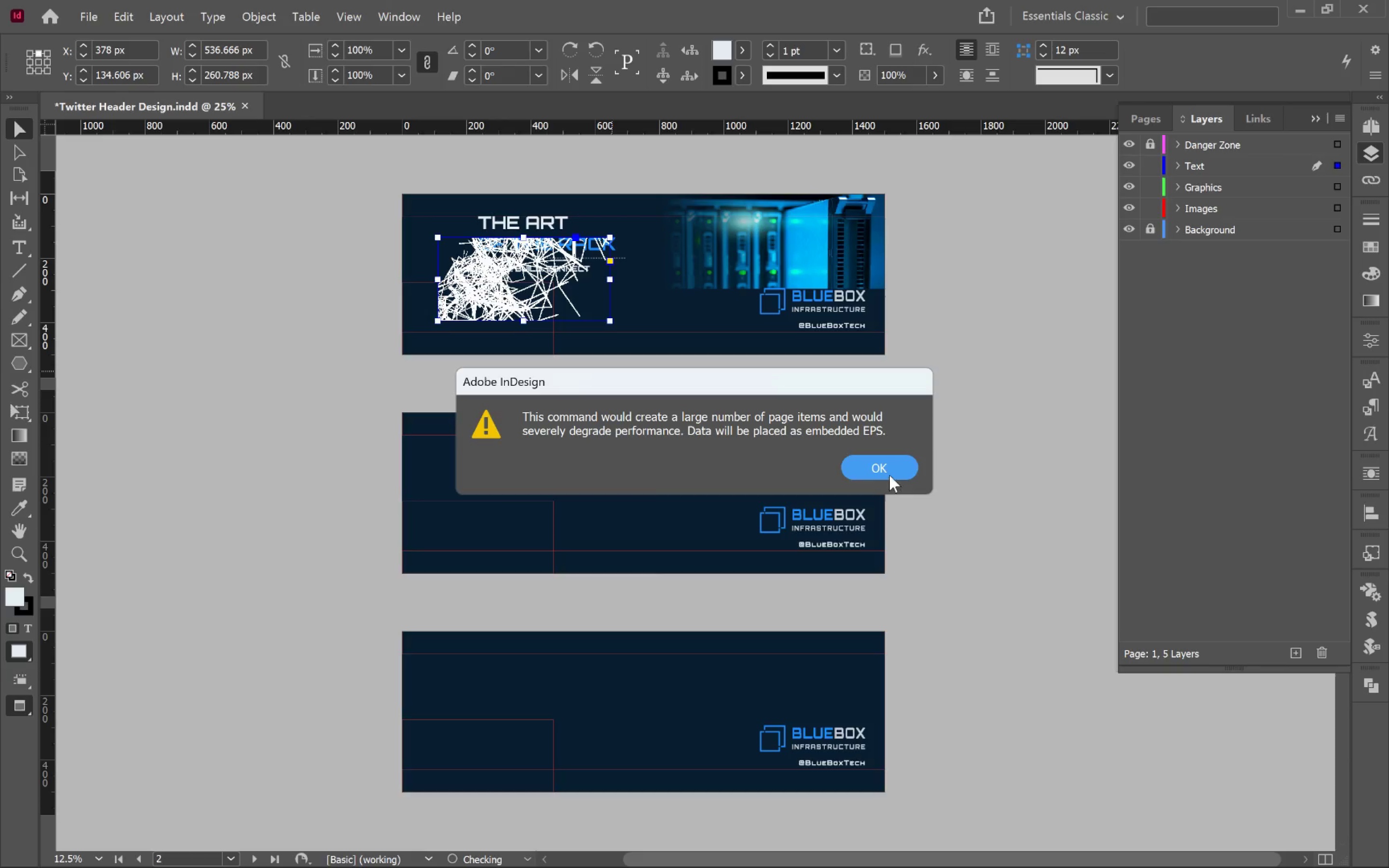 
left_click([889, 474])
 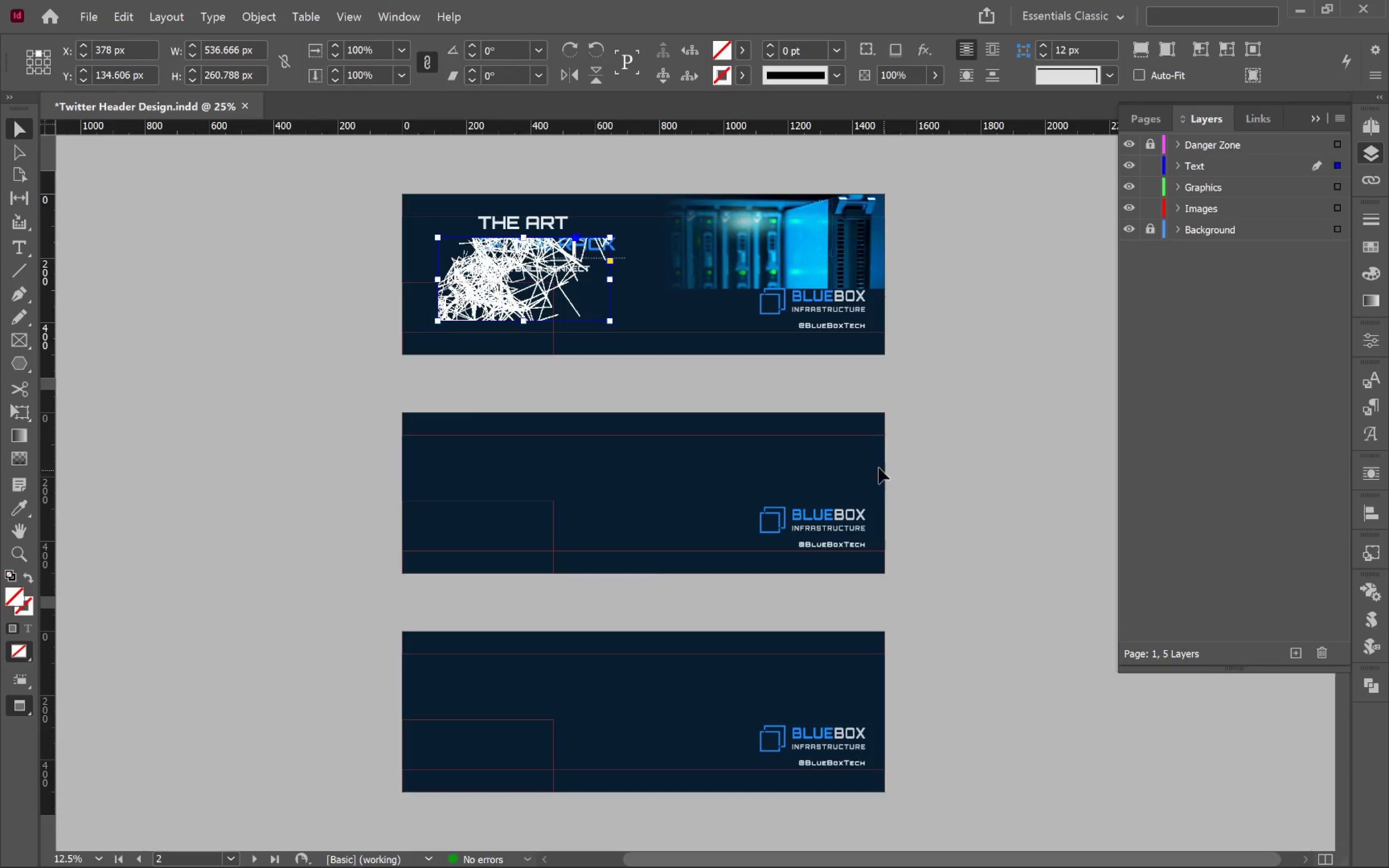 
key(Control+X)
 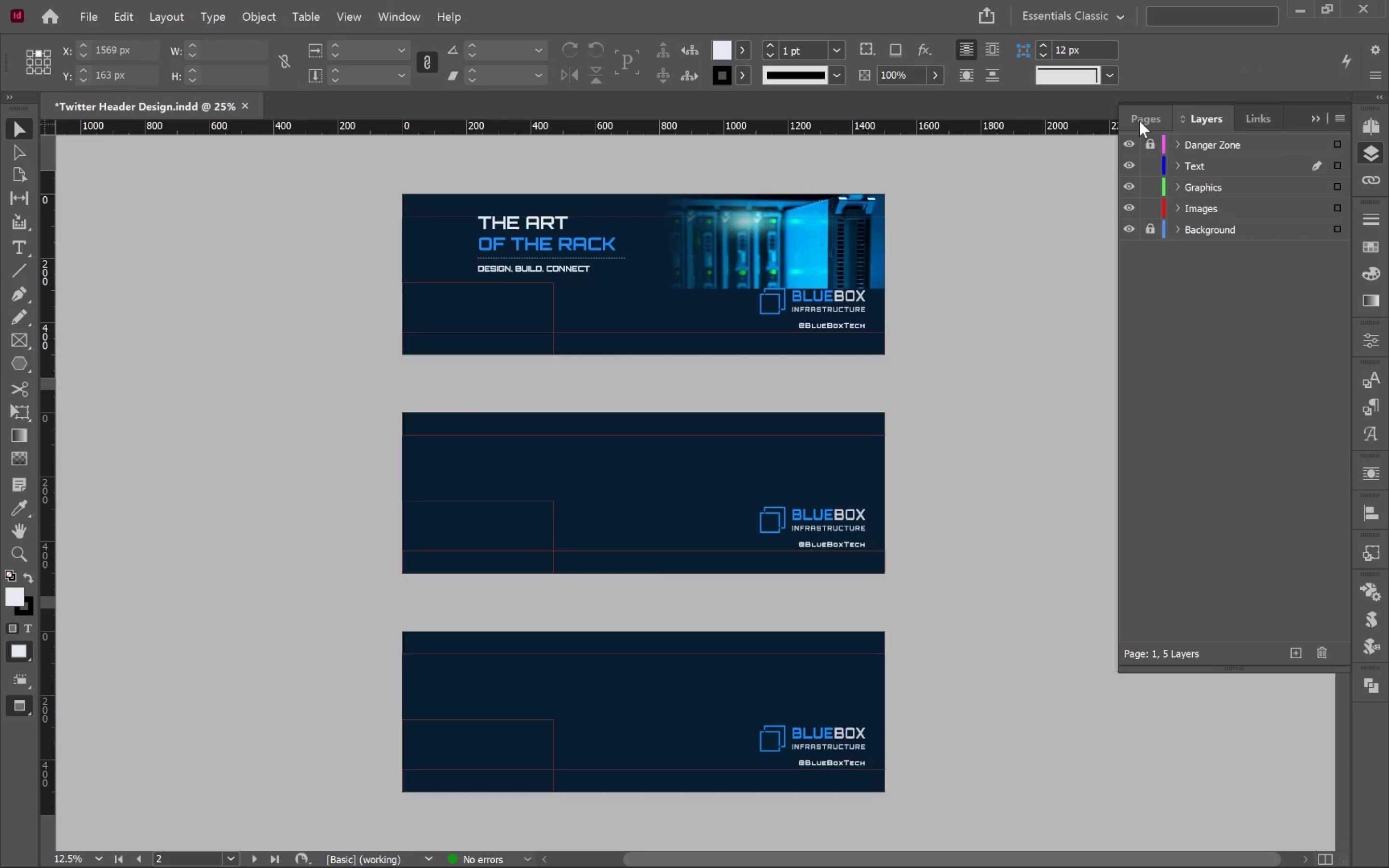 
left_click([1139, 121])
 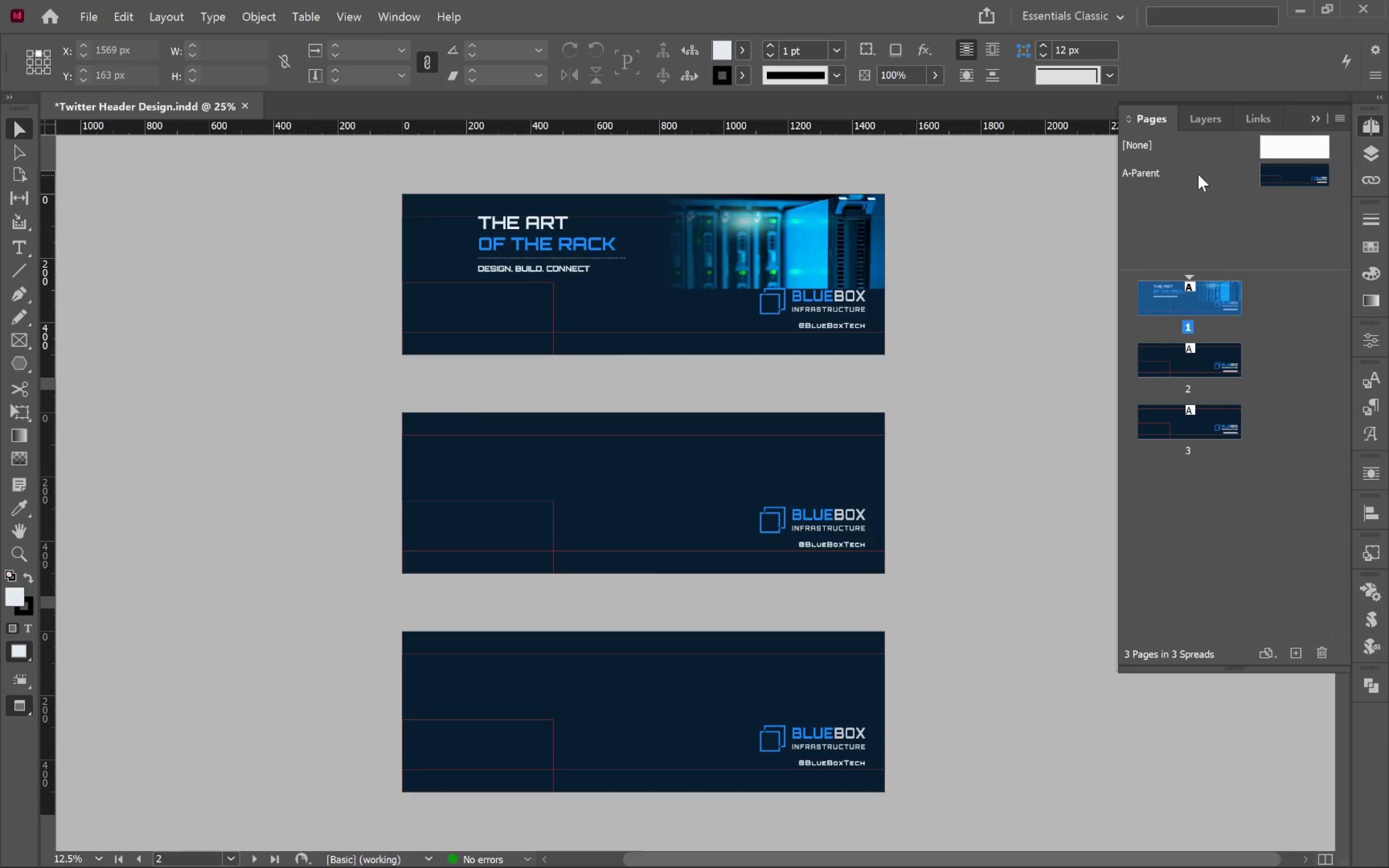 
double_click([1198, 174])
 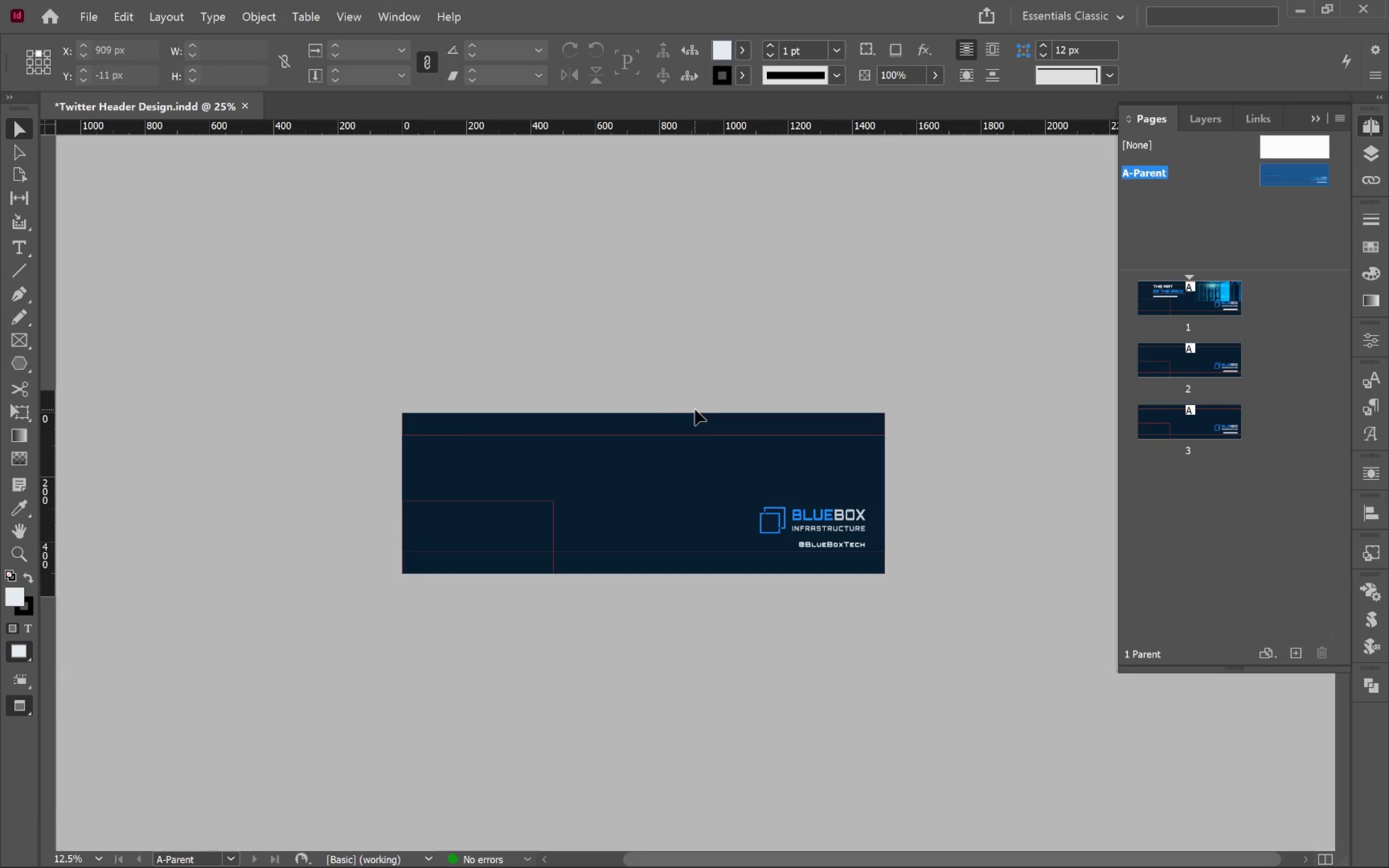 
left_click([657, 514])
 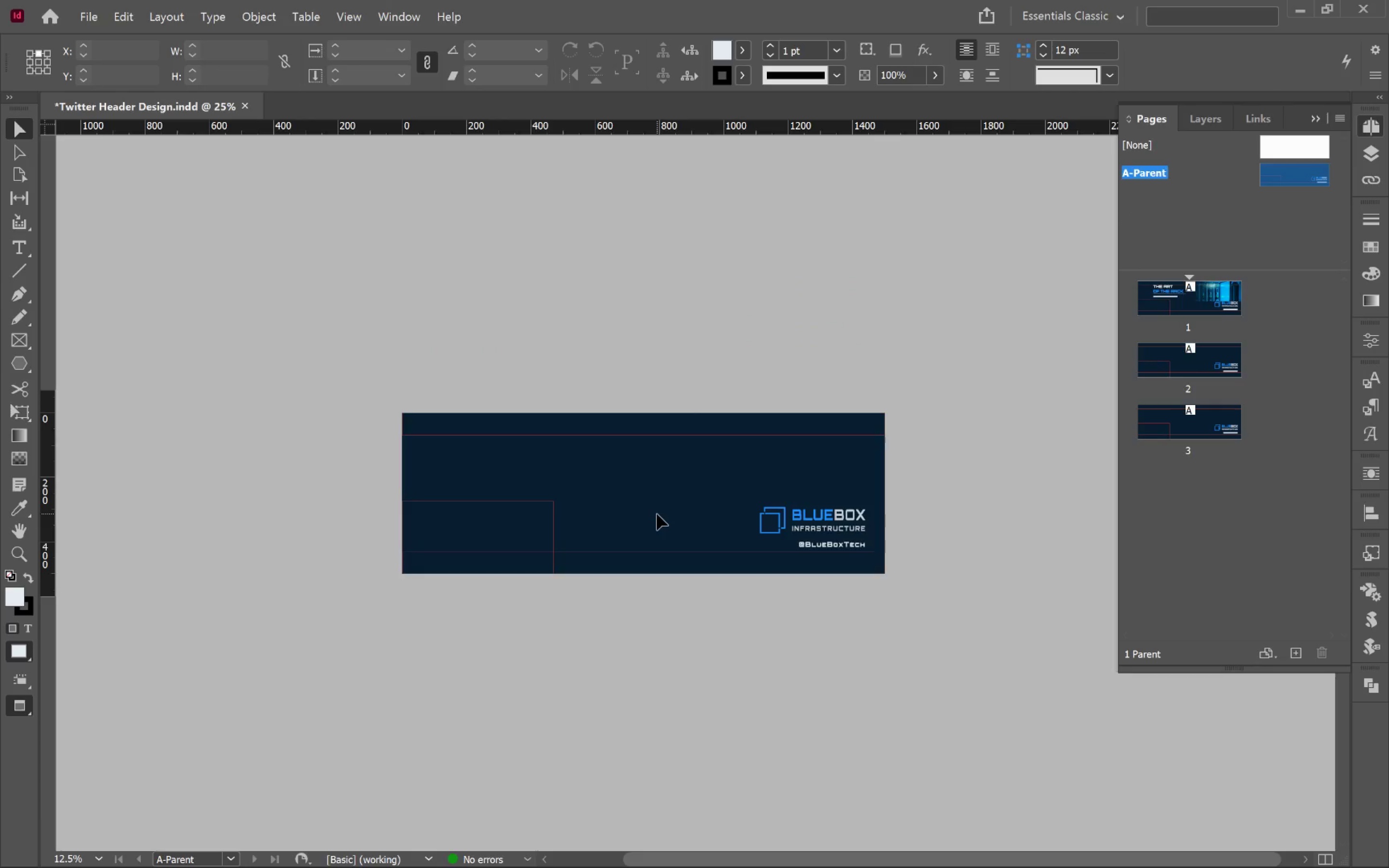 
key(Control+0)
 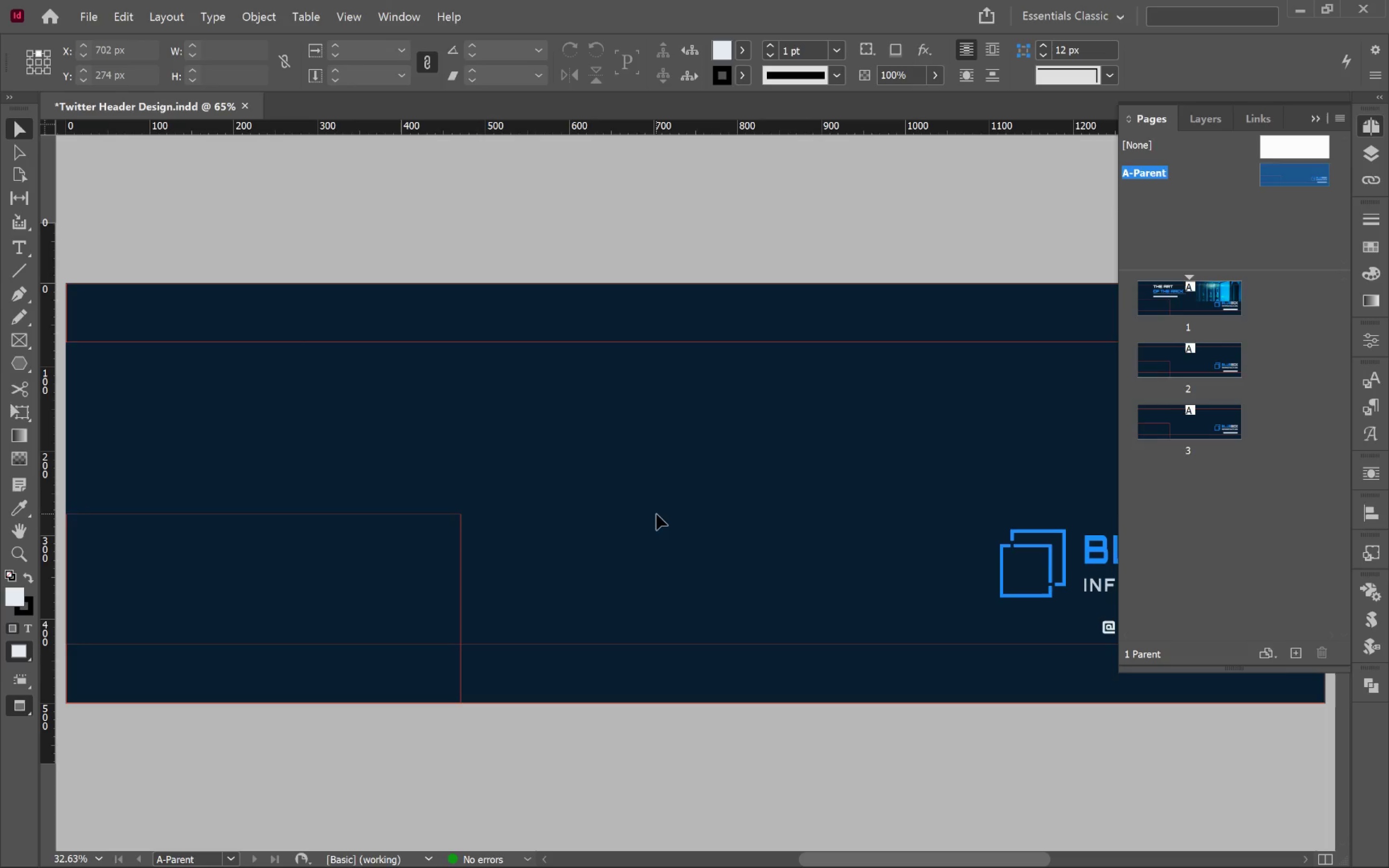 
key(Control+V)
 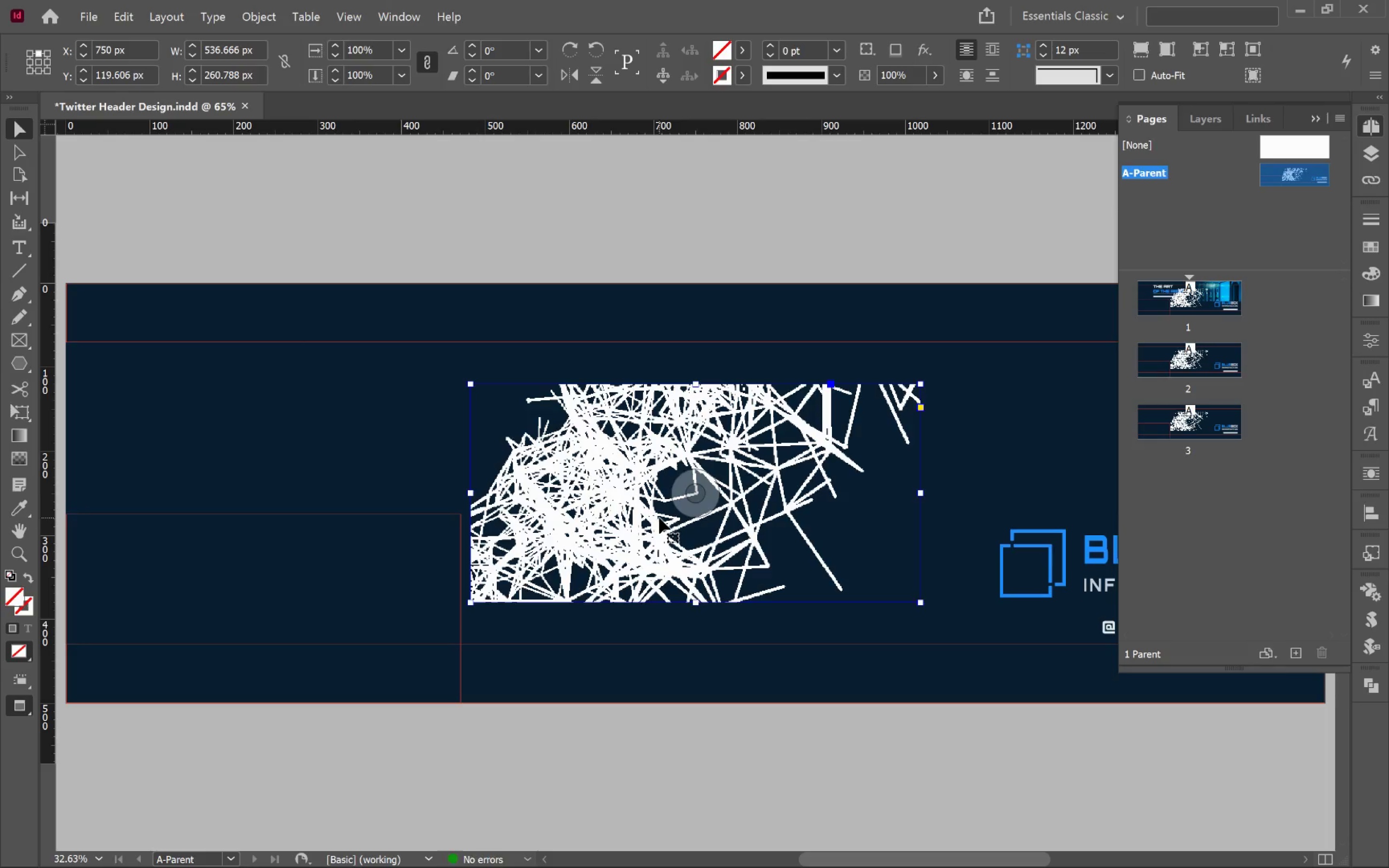 
key(W)
 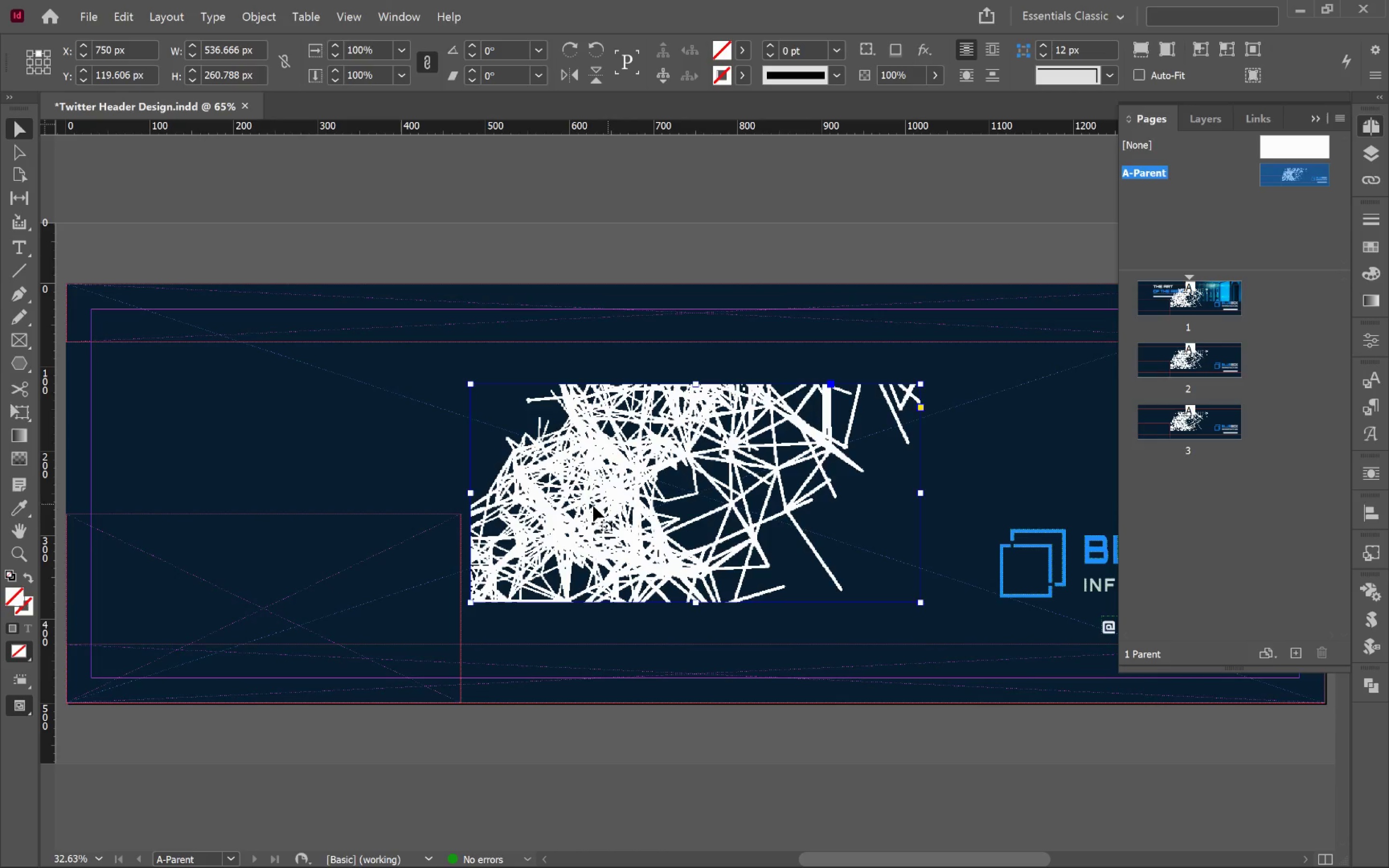 
left_click([587, 510])
 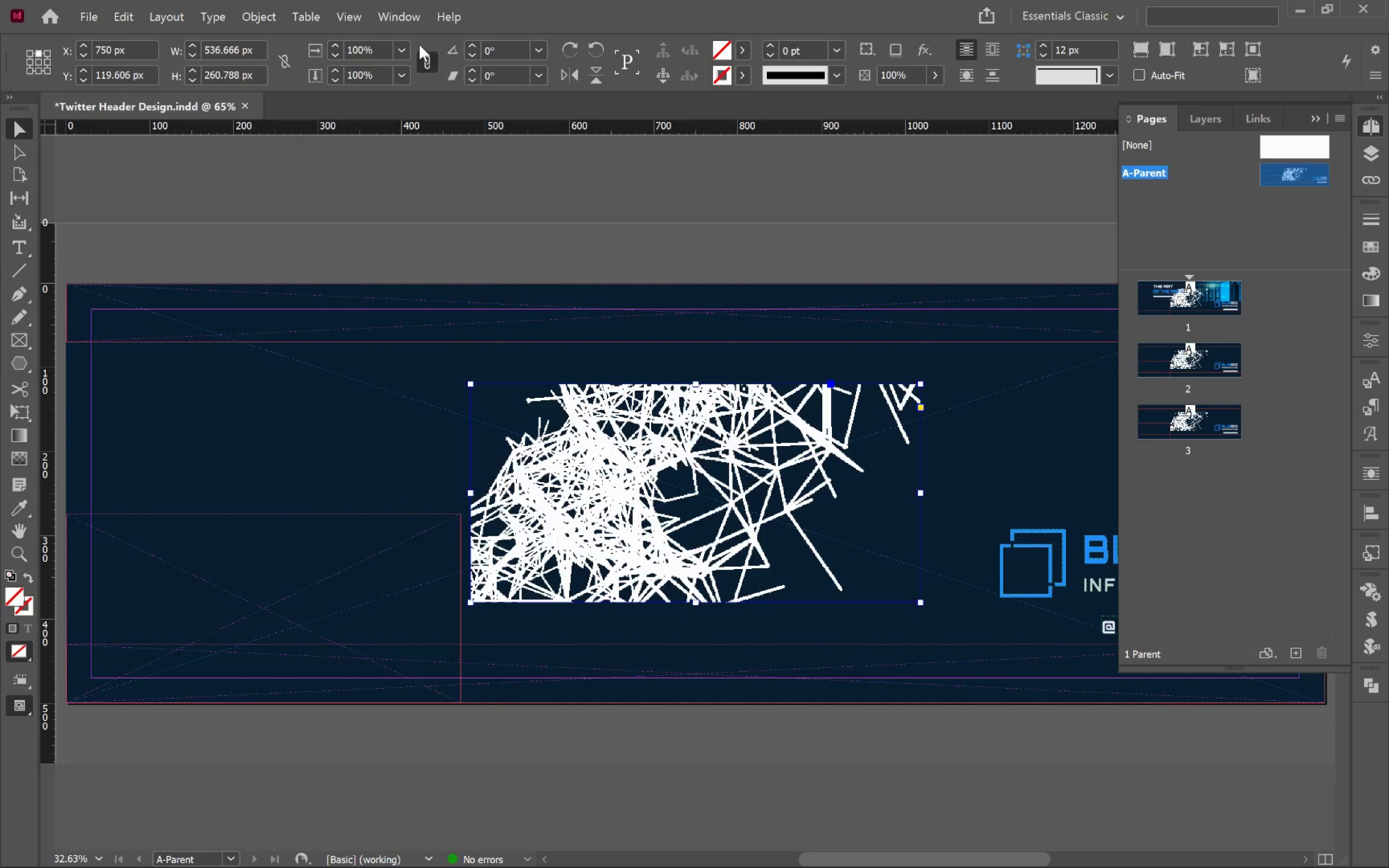 
left_click([343, 12])
 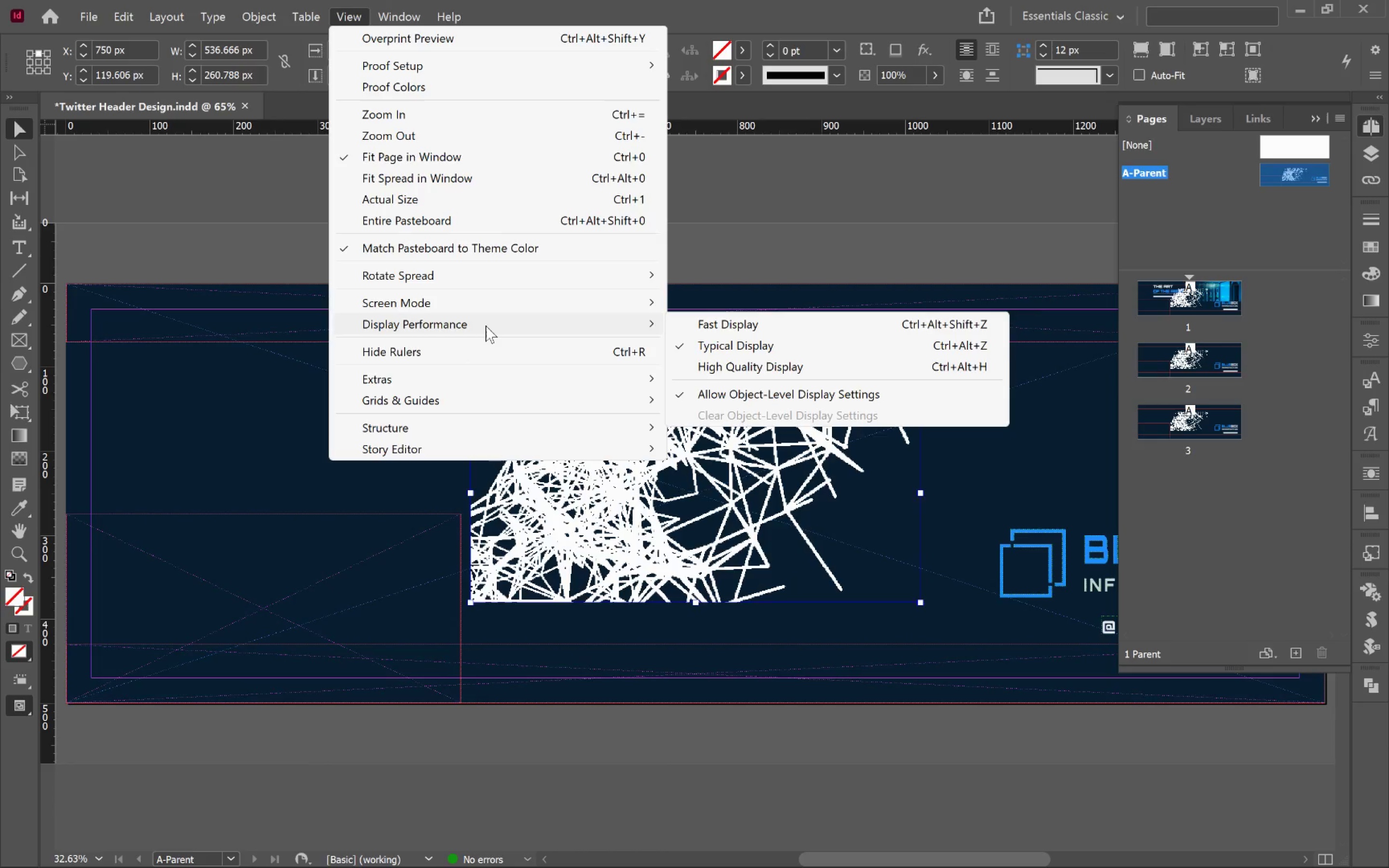 
left_click([790, 363])
 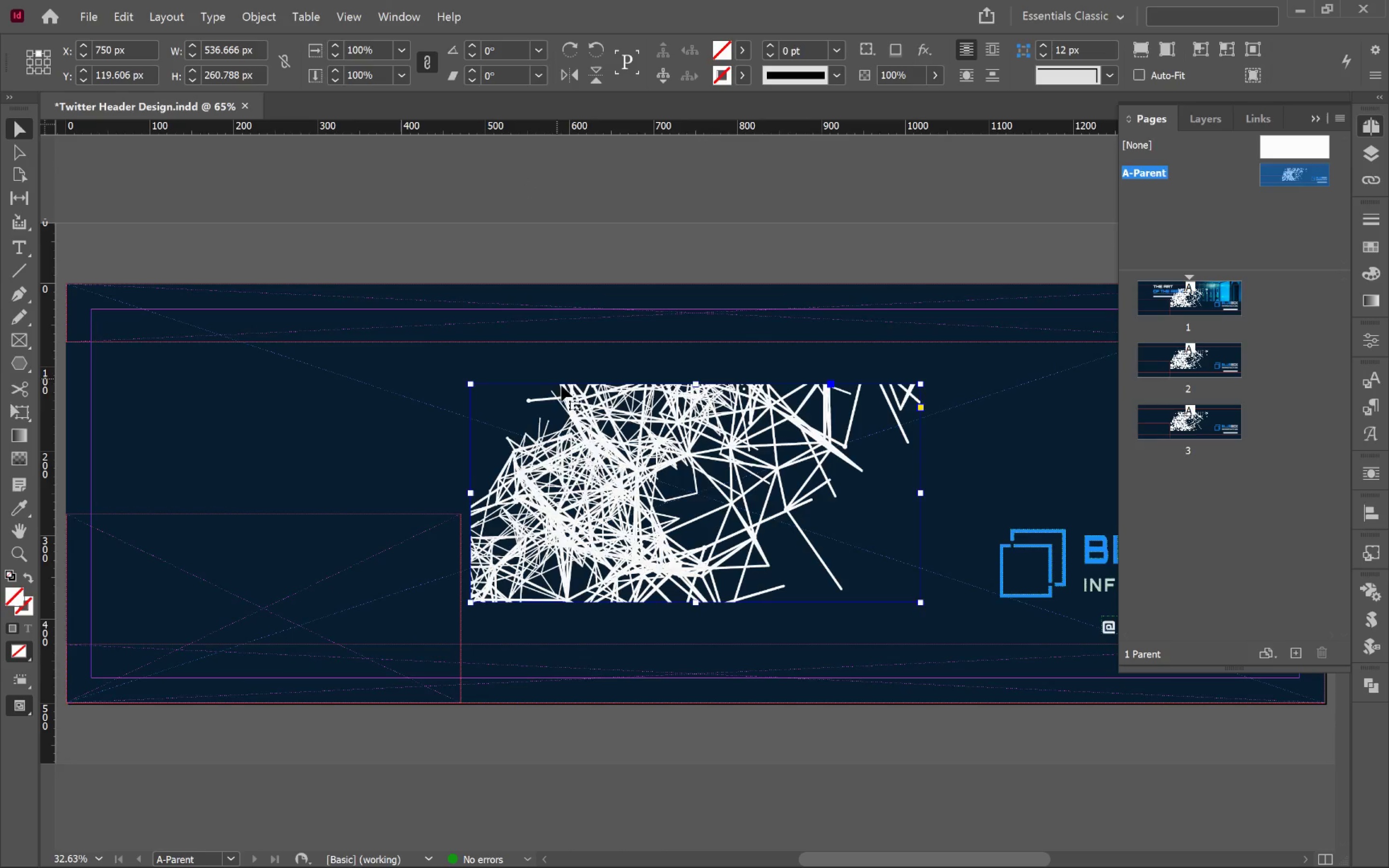 
left_click([590, 480])
 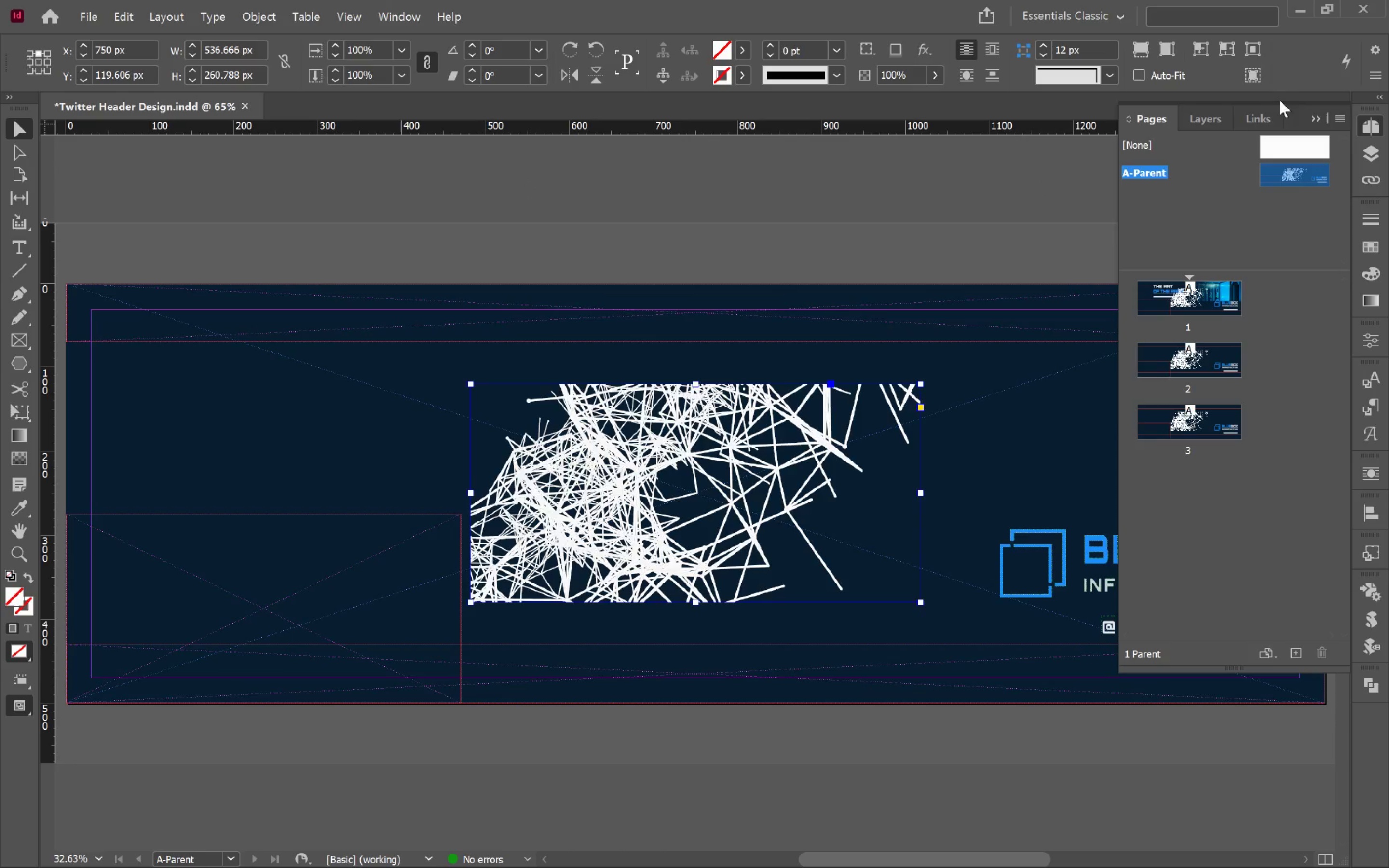 
left_click([1189, 126])
 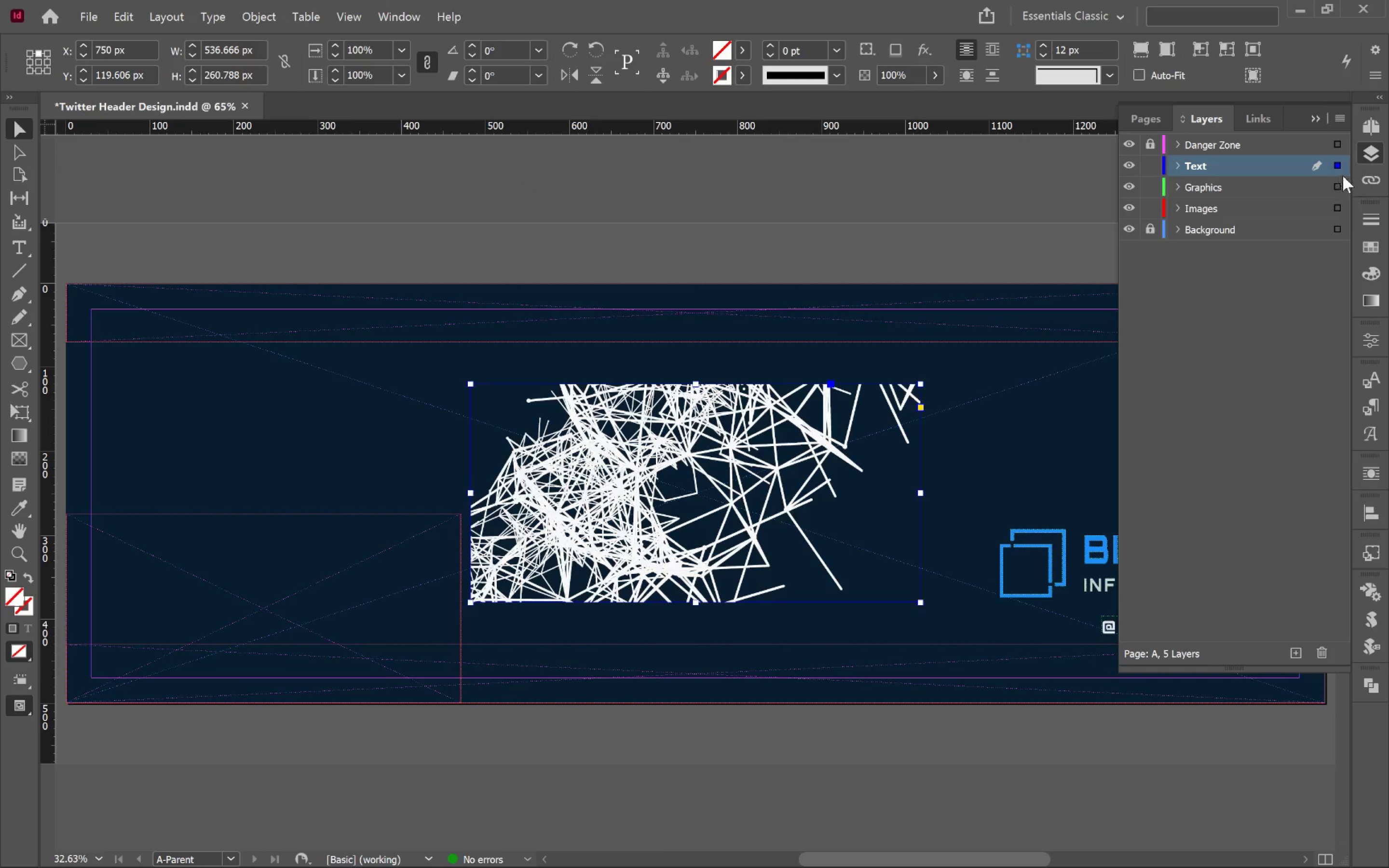 
left_click_drag(start_coordinate=[1339, 168], to_coordinate=[1339, 228])
 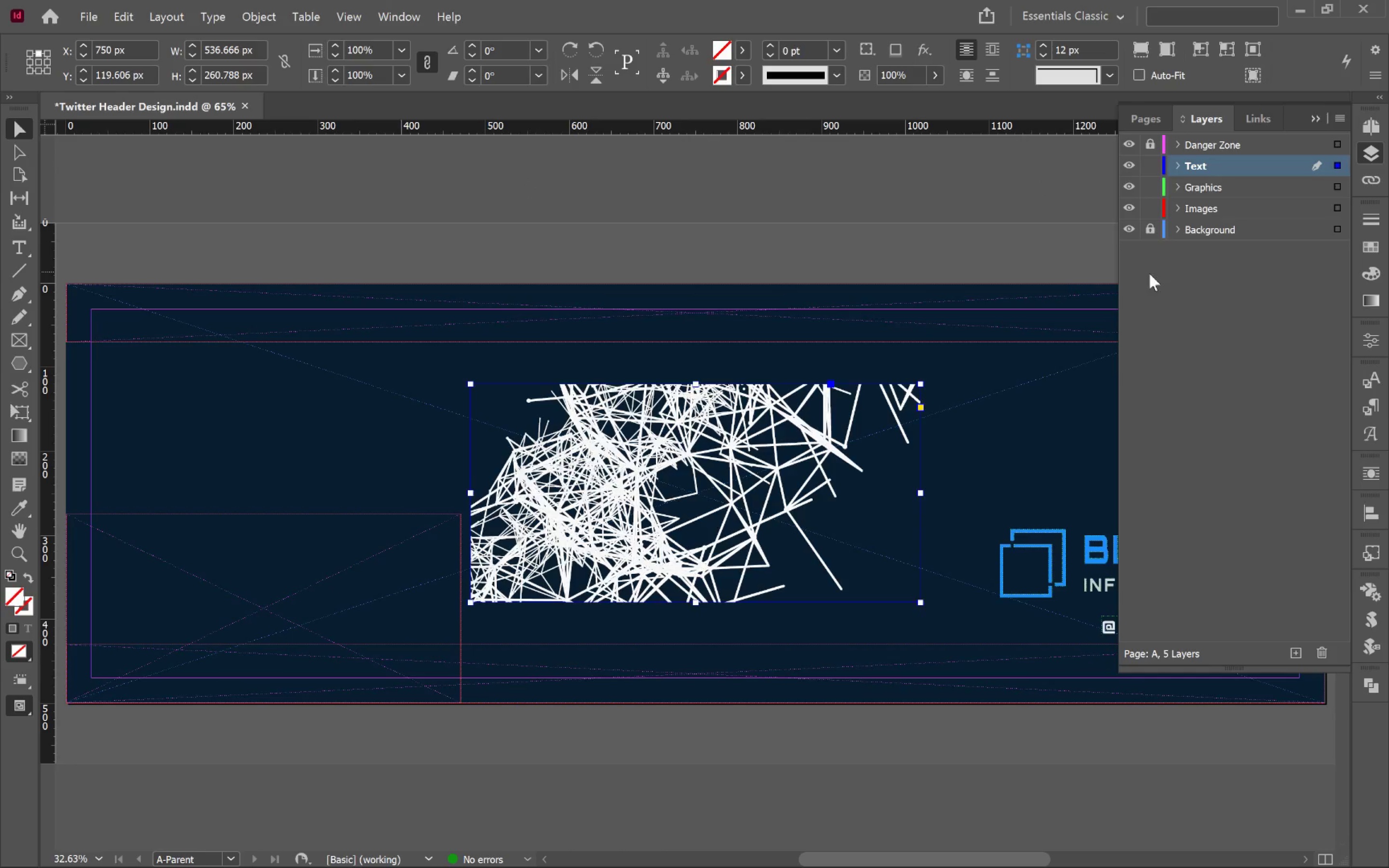 
left_click([1149, 233])
 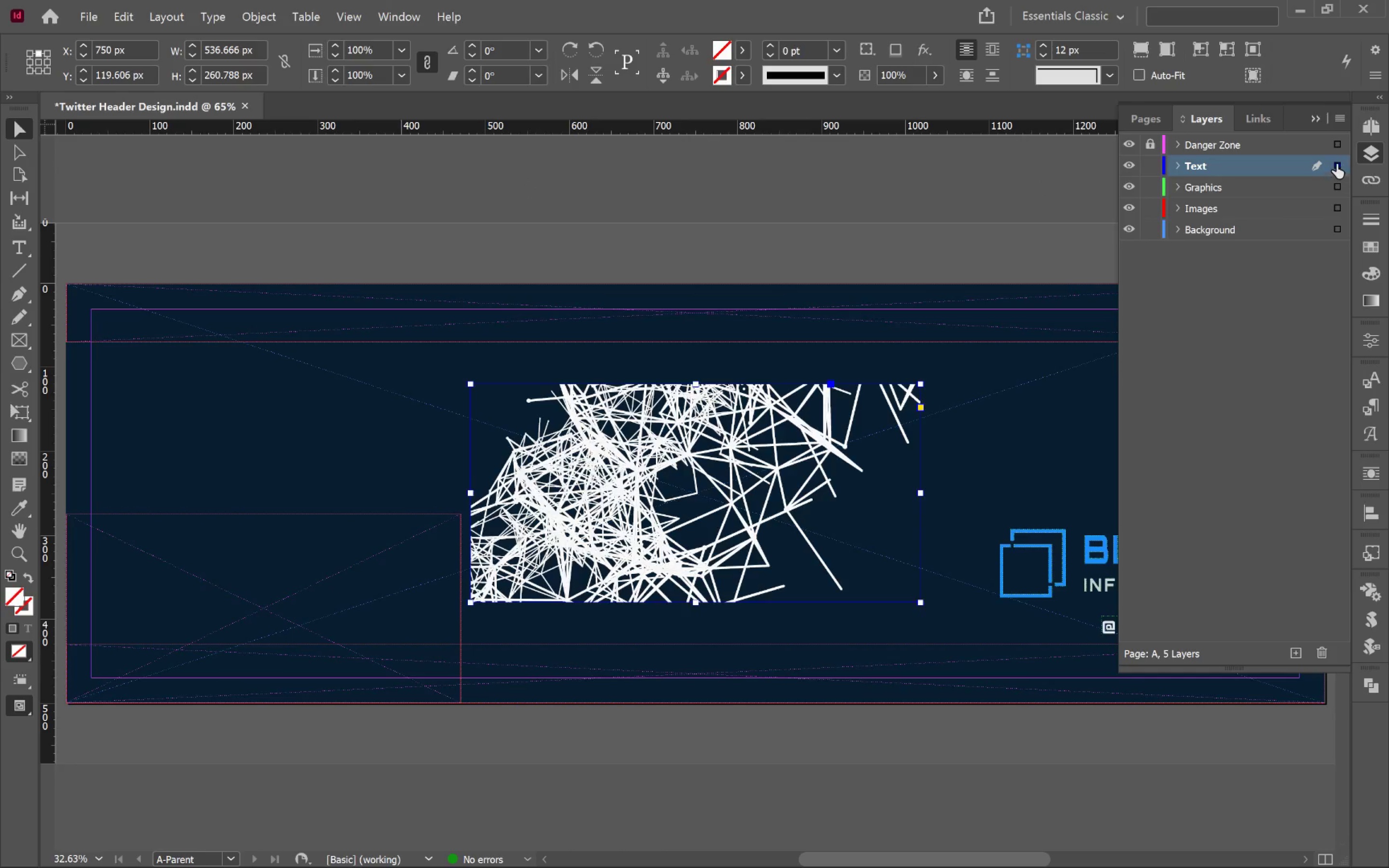 
left_click_drag(start_coordinate=[1336, 164], to_coordinate=[1337, 222])
 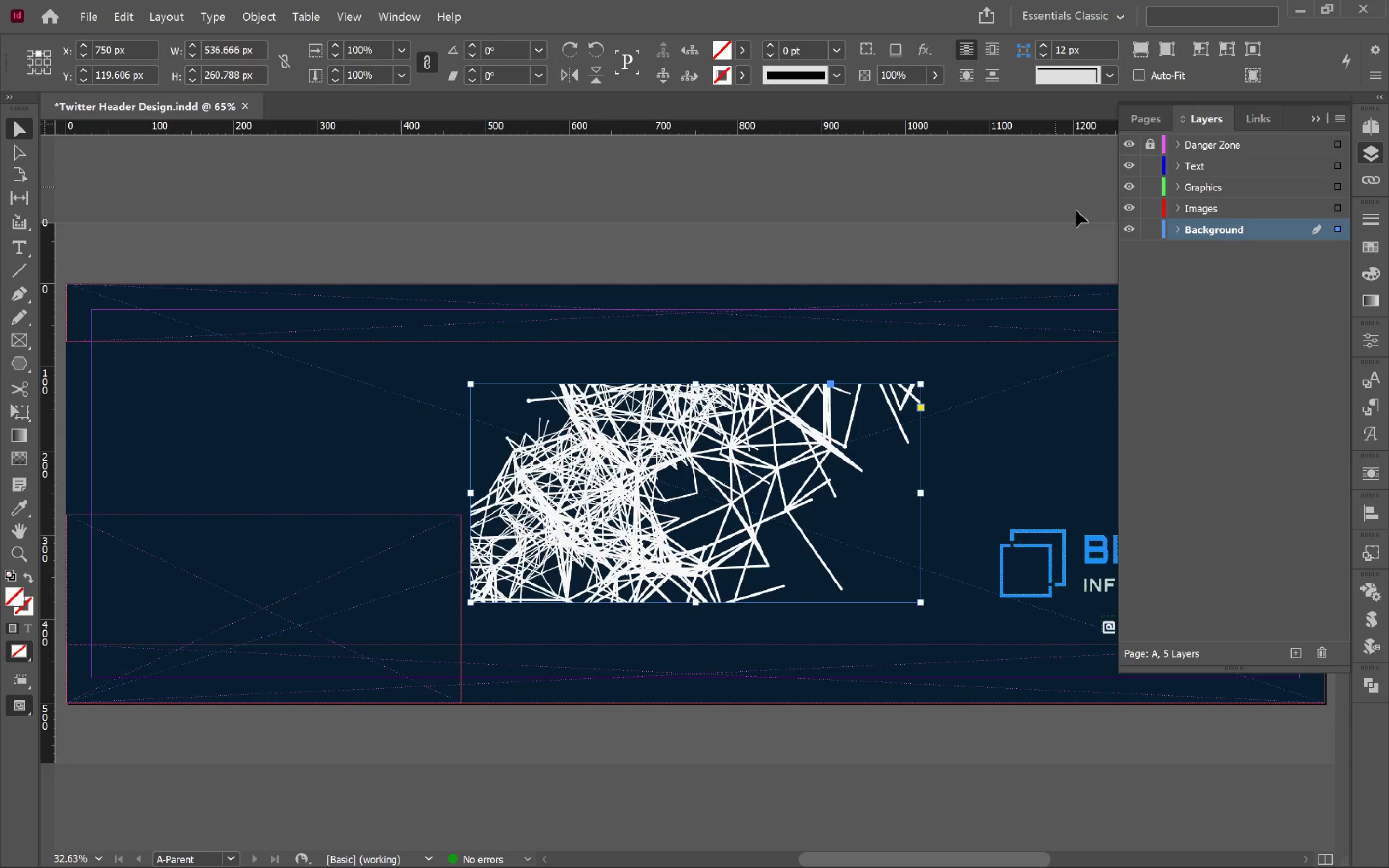 
left_click_drag(start_coordinate=[1151, 208], to_coordinate=[1151, 158])
 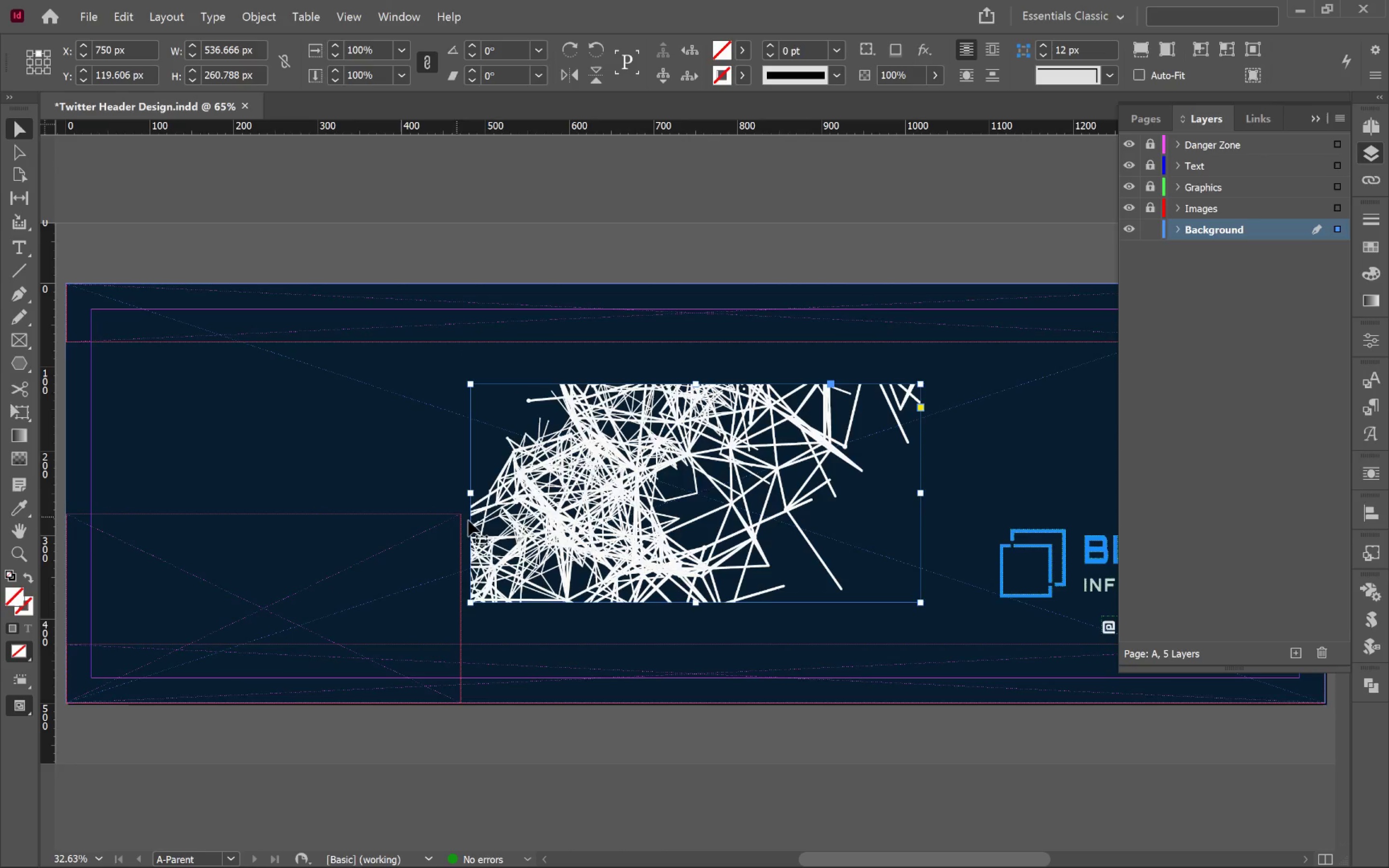 
hold_key(key=AltLeft, duration=0.36)
 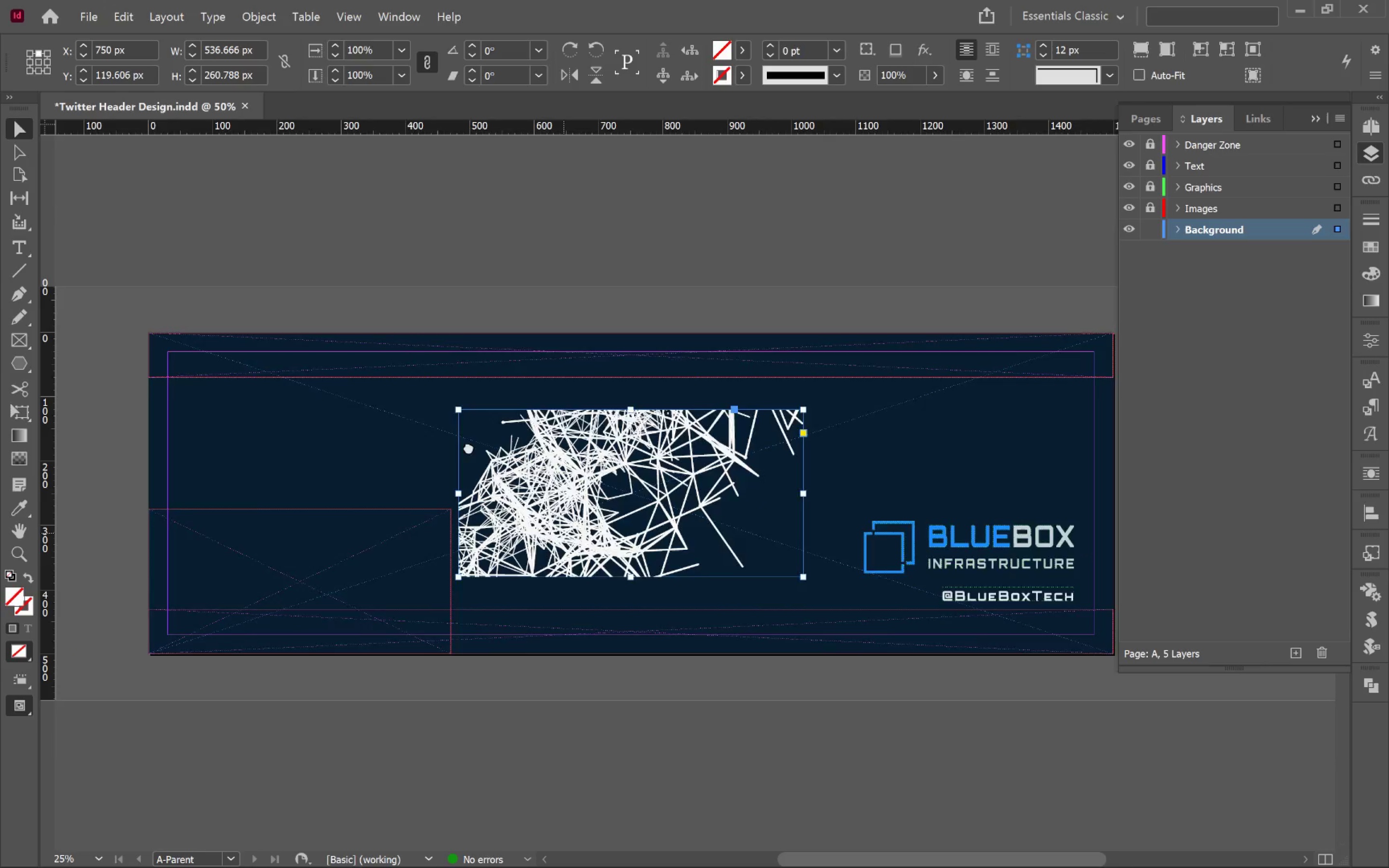 
hold_key(key=Space, duration=1.14)
 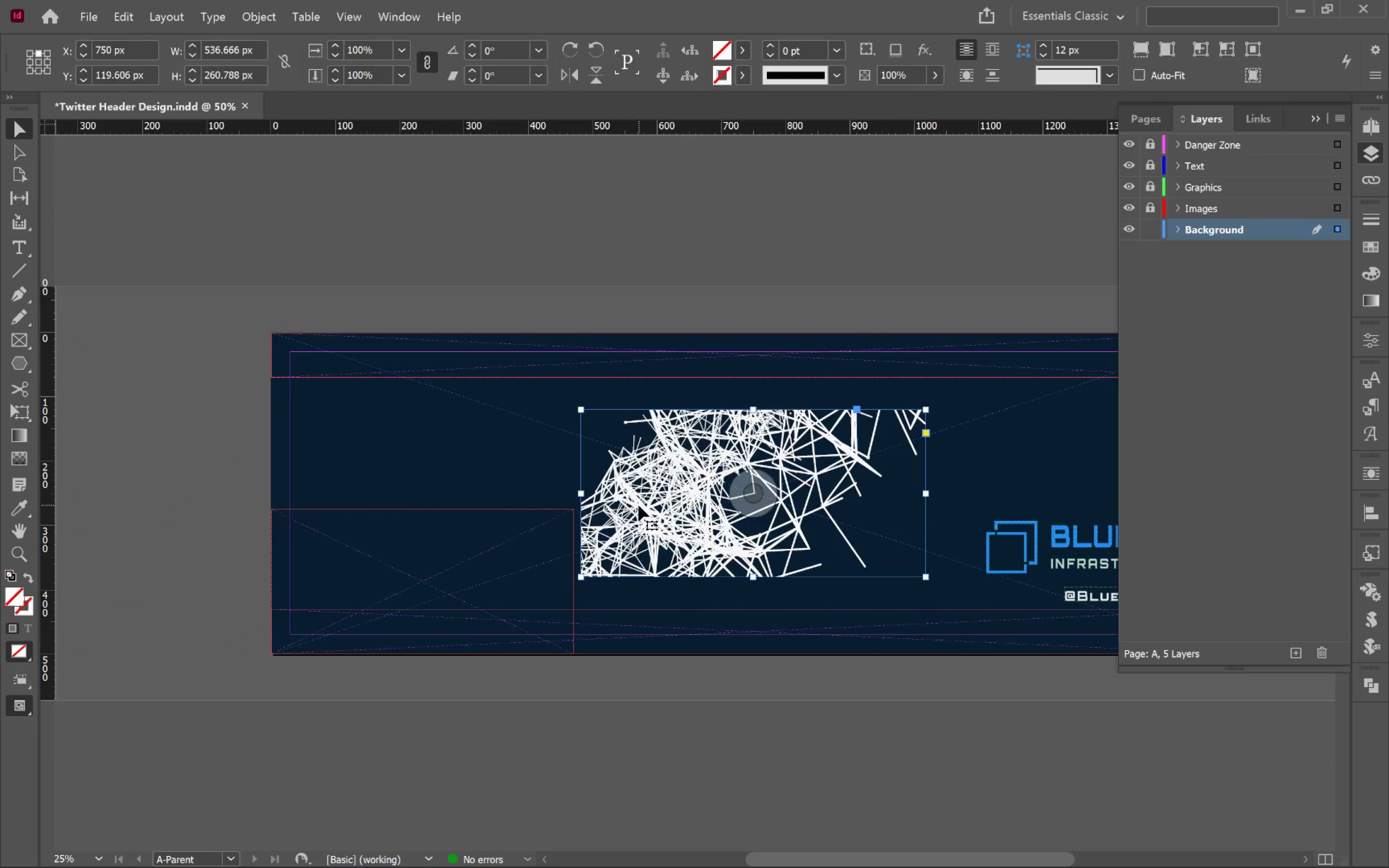 
scroll: coordinate [537, 521], scroll_direction: down, amount: 1.0
 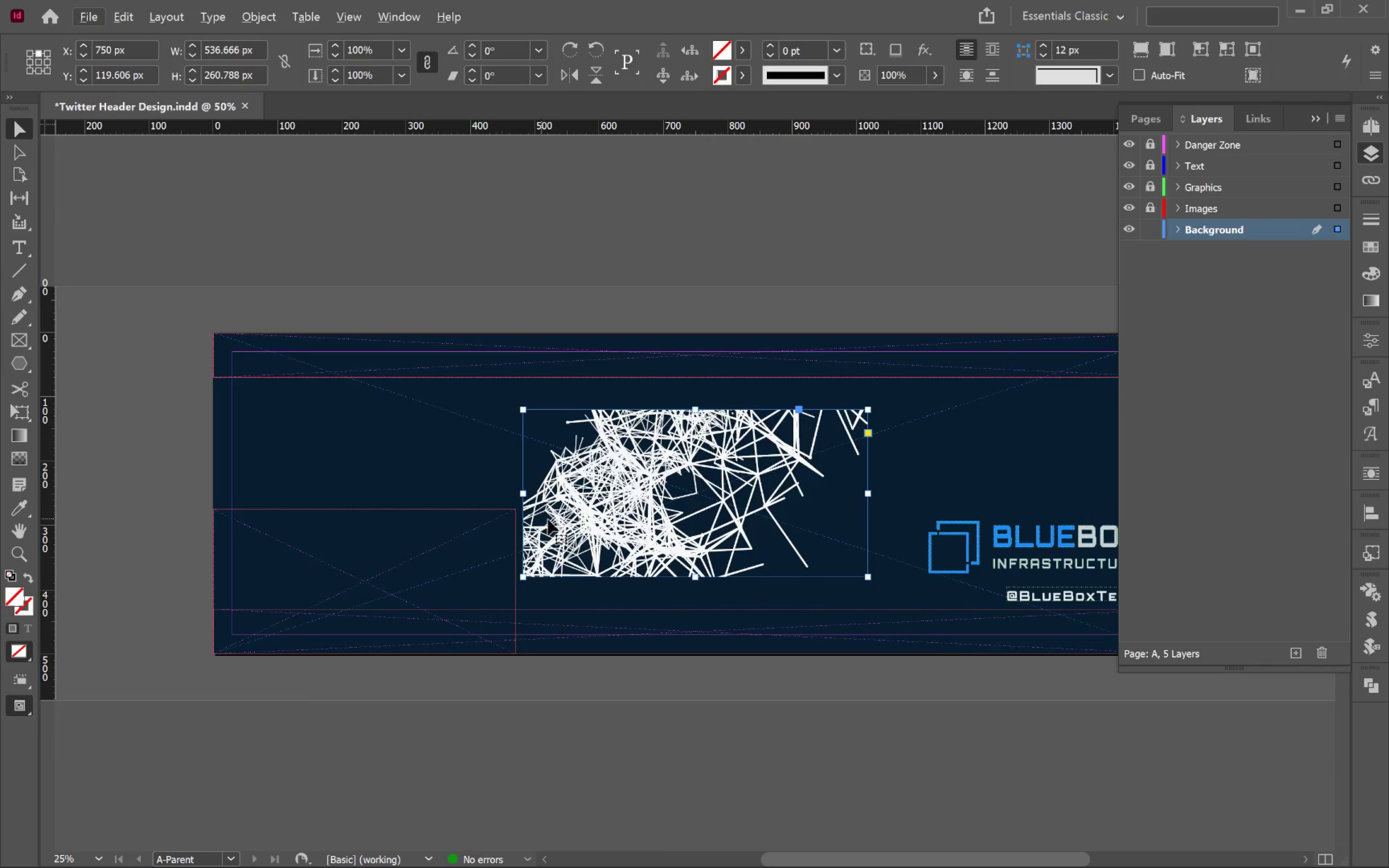 
left_click_drag(start_coordinate=[564, 533], to_coordinate=[622, 390])
 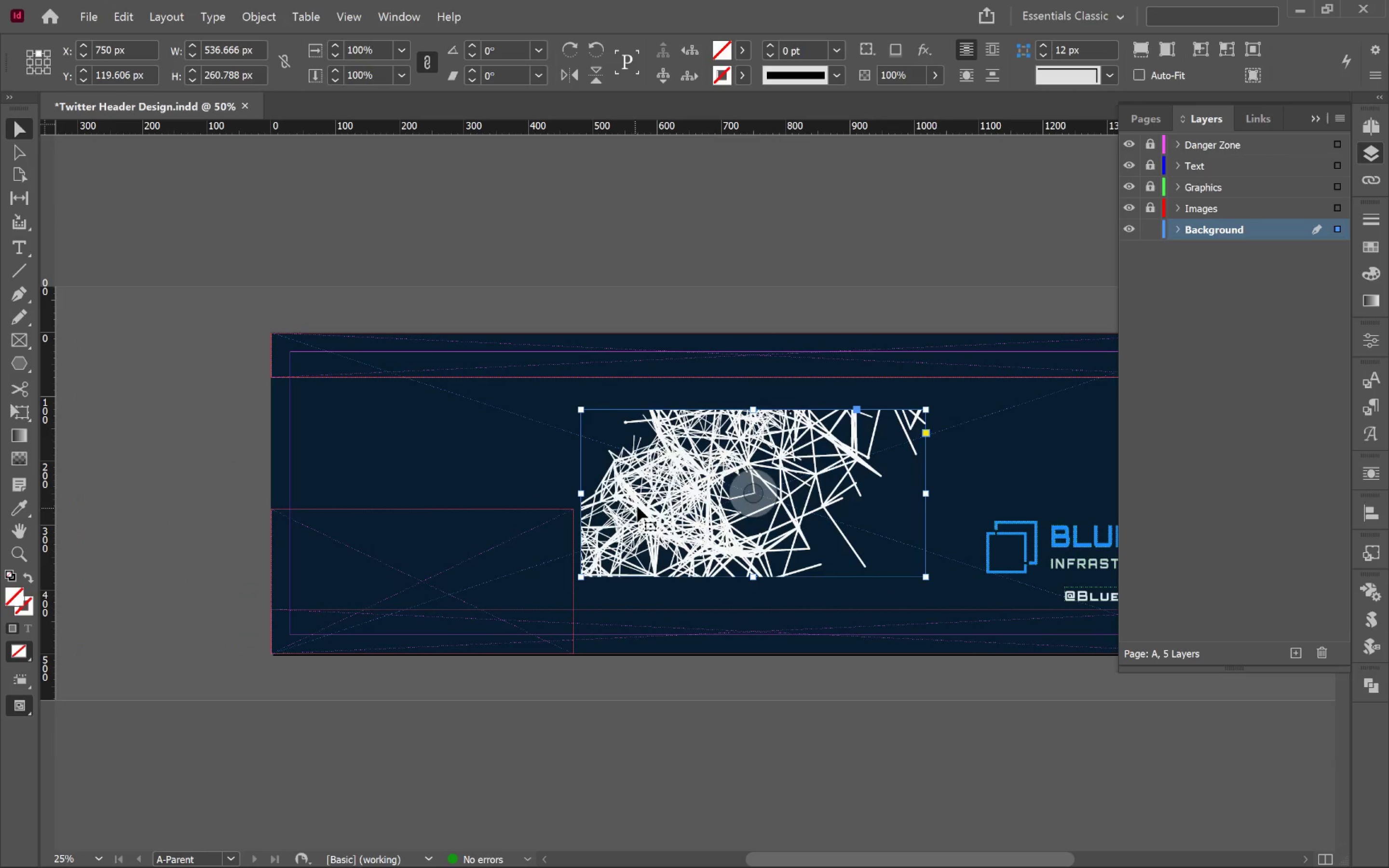 
left_click_drag(start_coordinate=[639, 505], to_coordinate=[330, 531])
 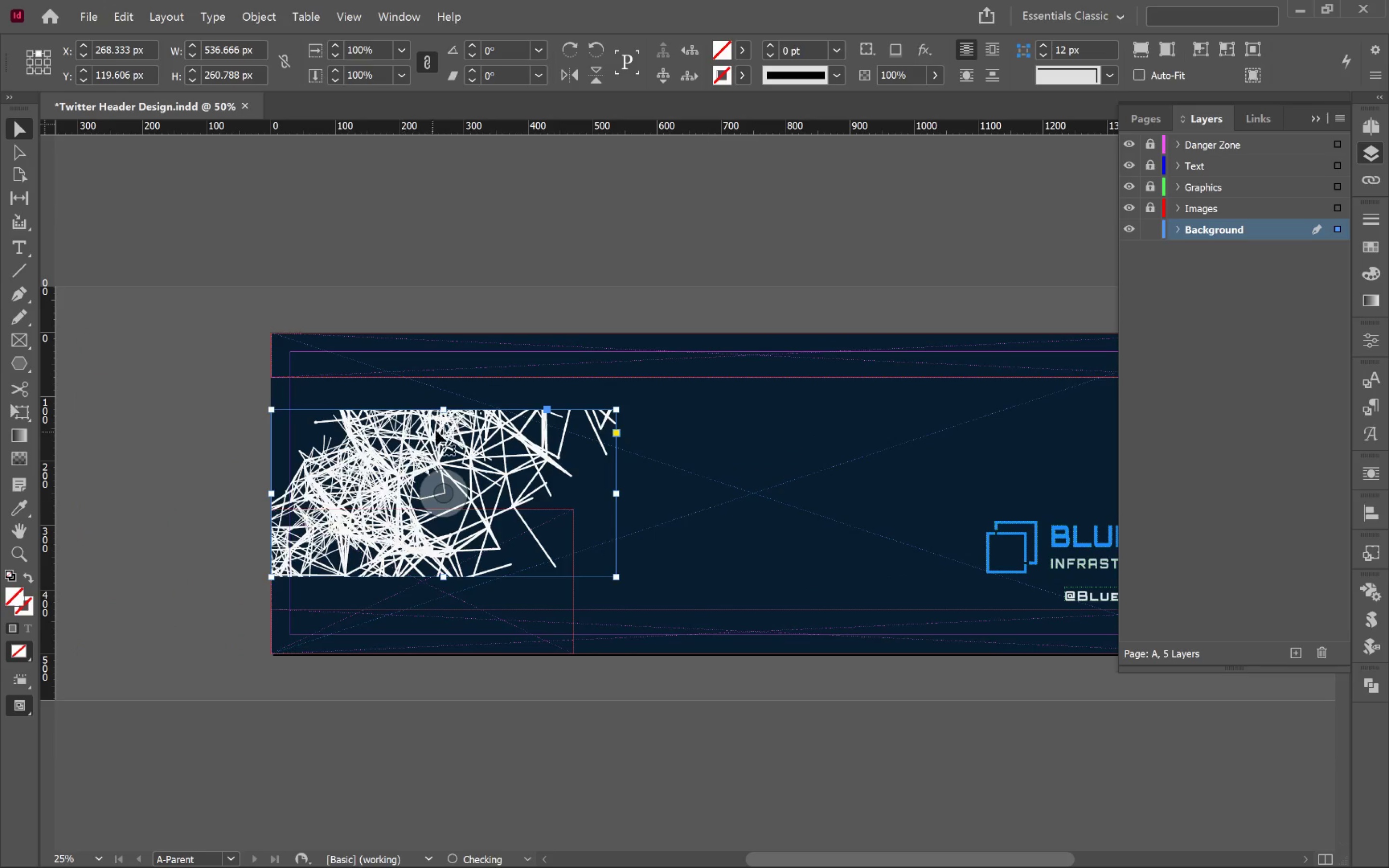 
hold_key(key=ShiftLeft, duration=1.42)
 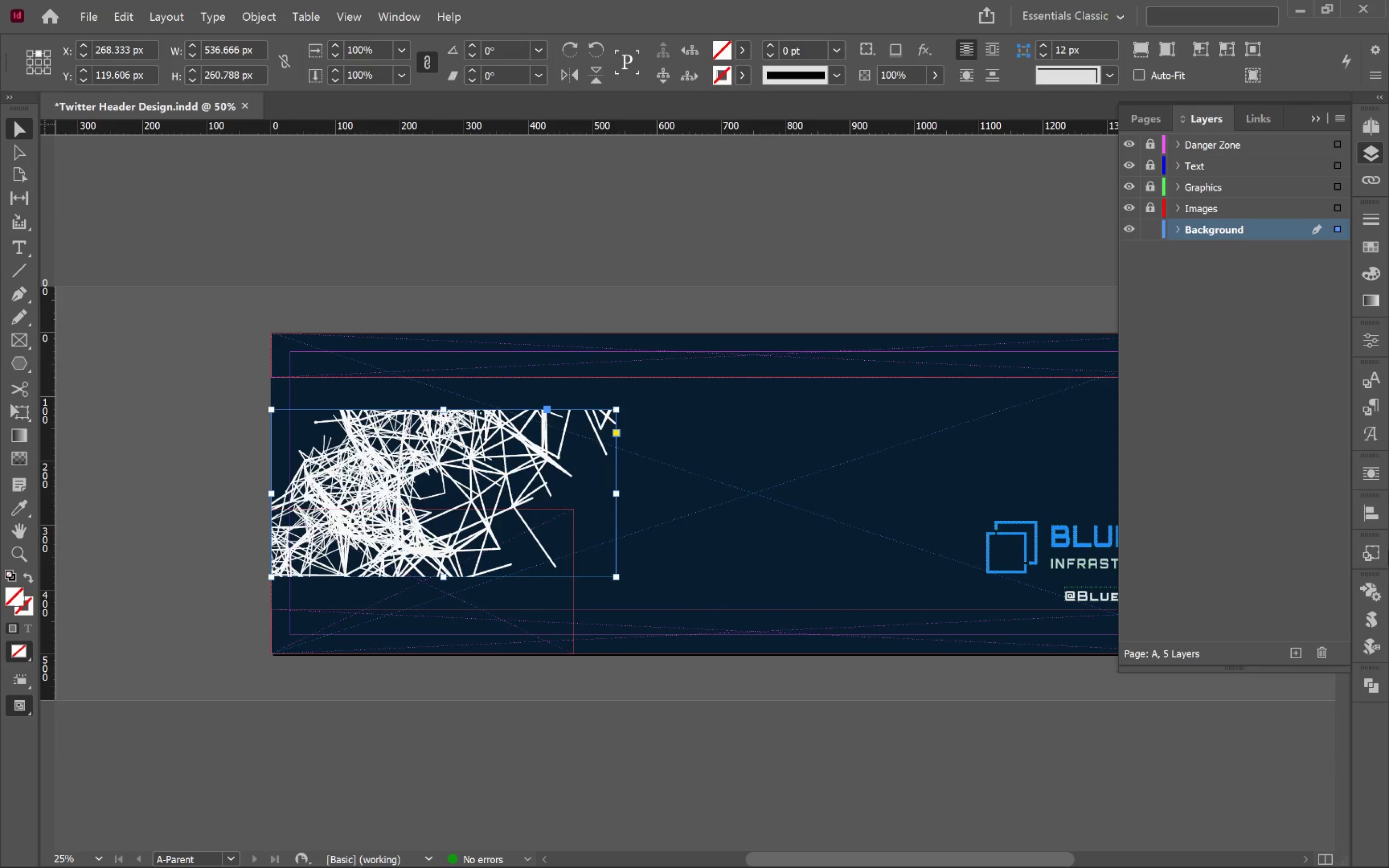 
left_click([1375, 521])
 